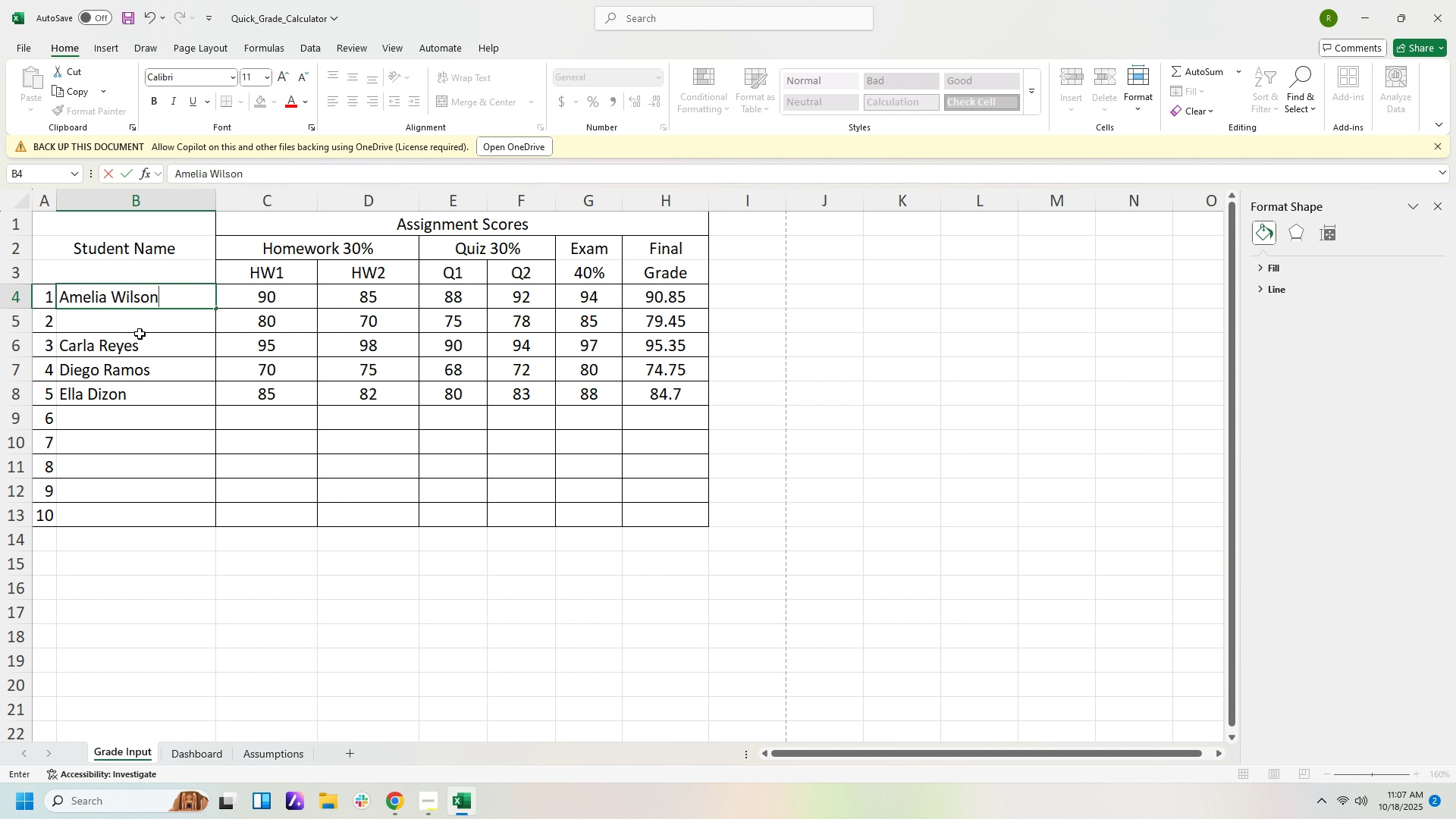 
left_click([142, 321])
 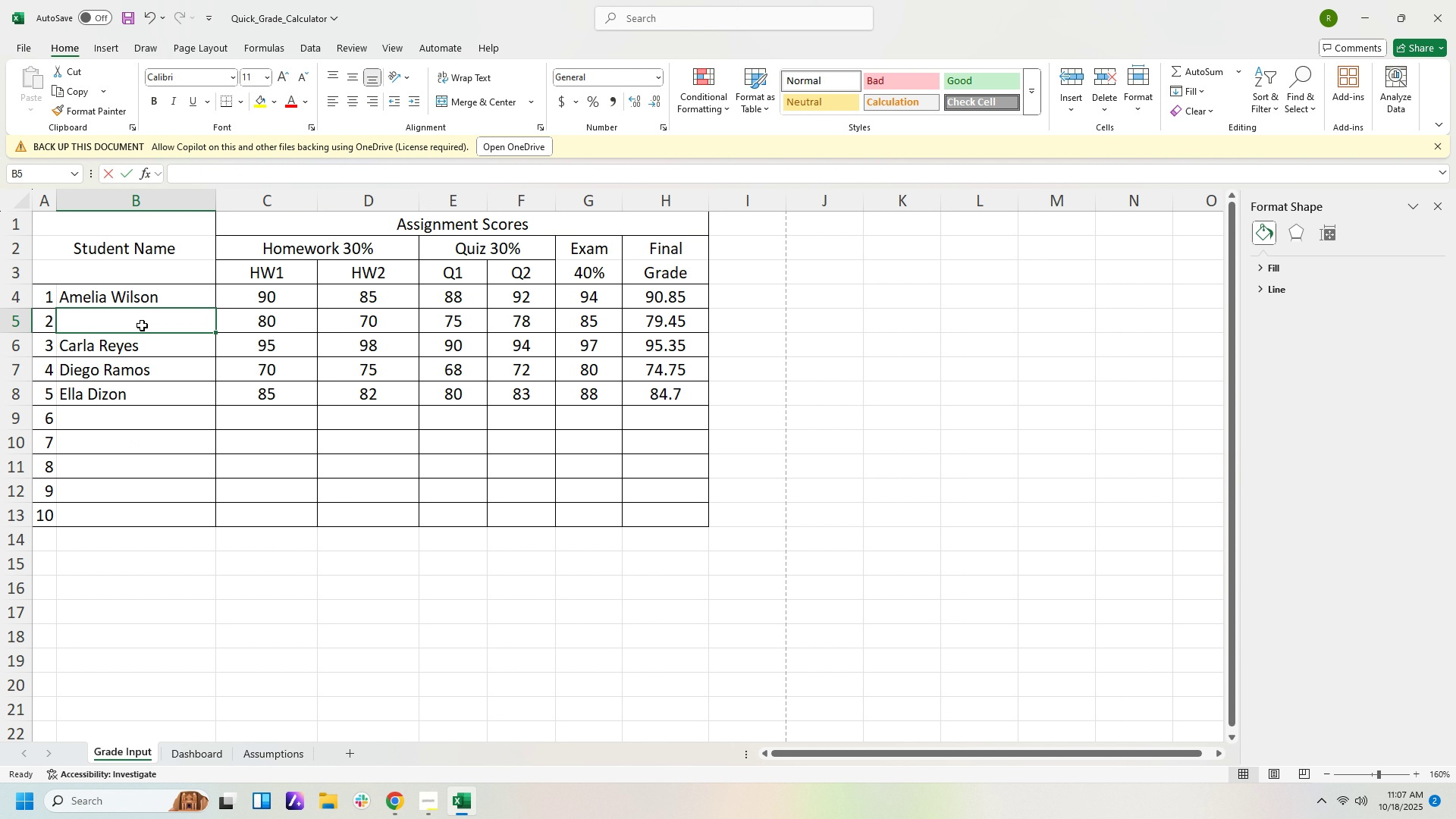 
type(Benjamin WHi)
key(Backspace)
key(Backspace)
type(hite)
 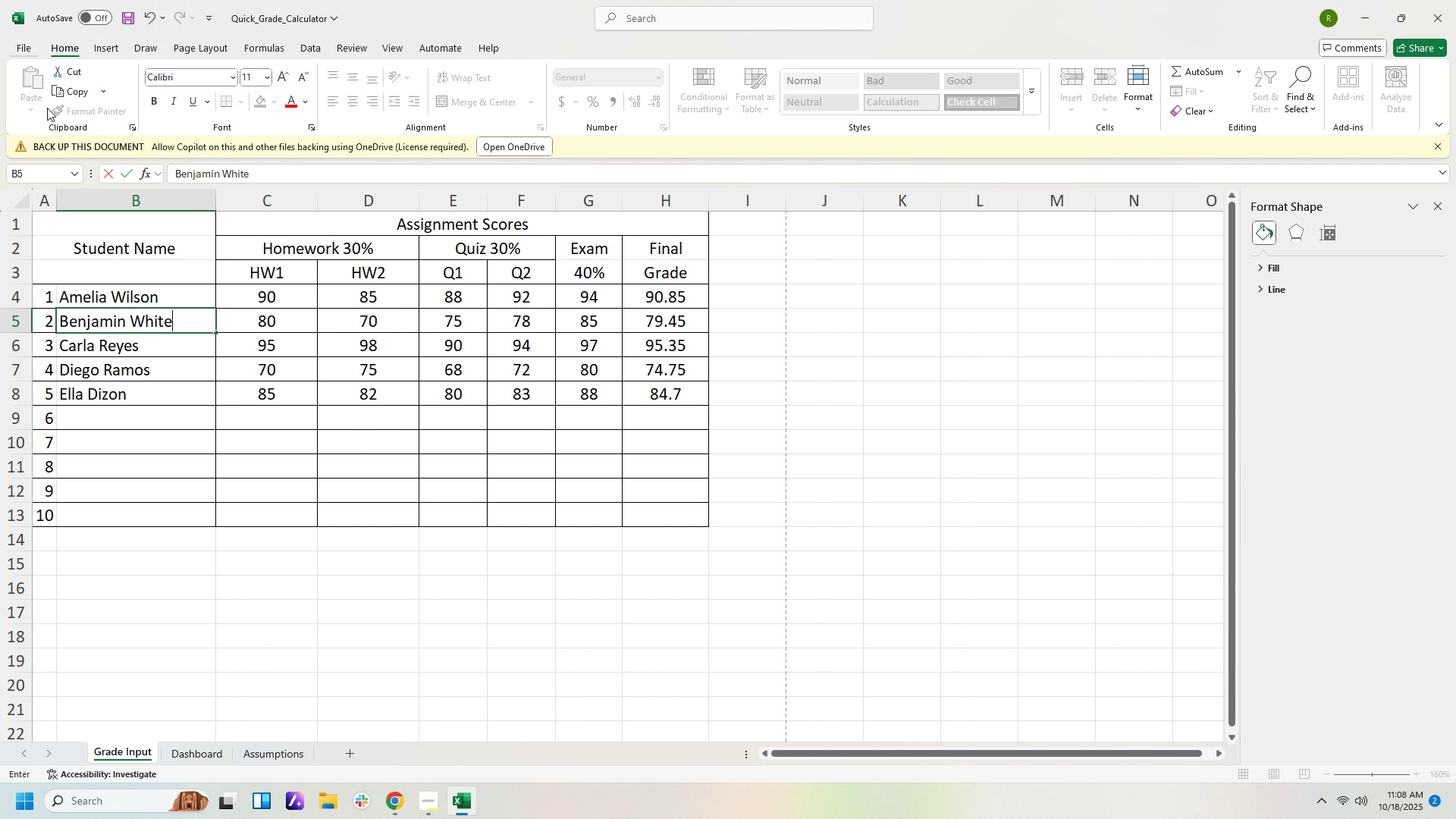 
left_click([455, 811])
 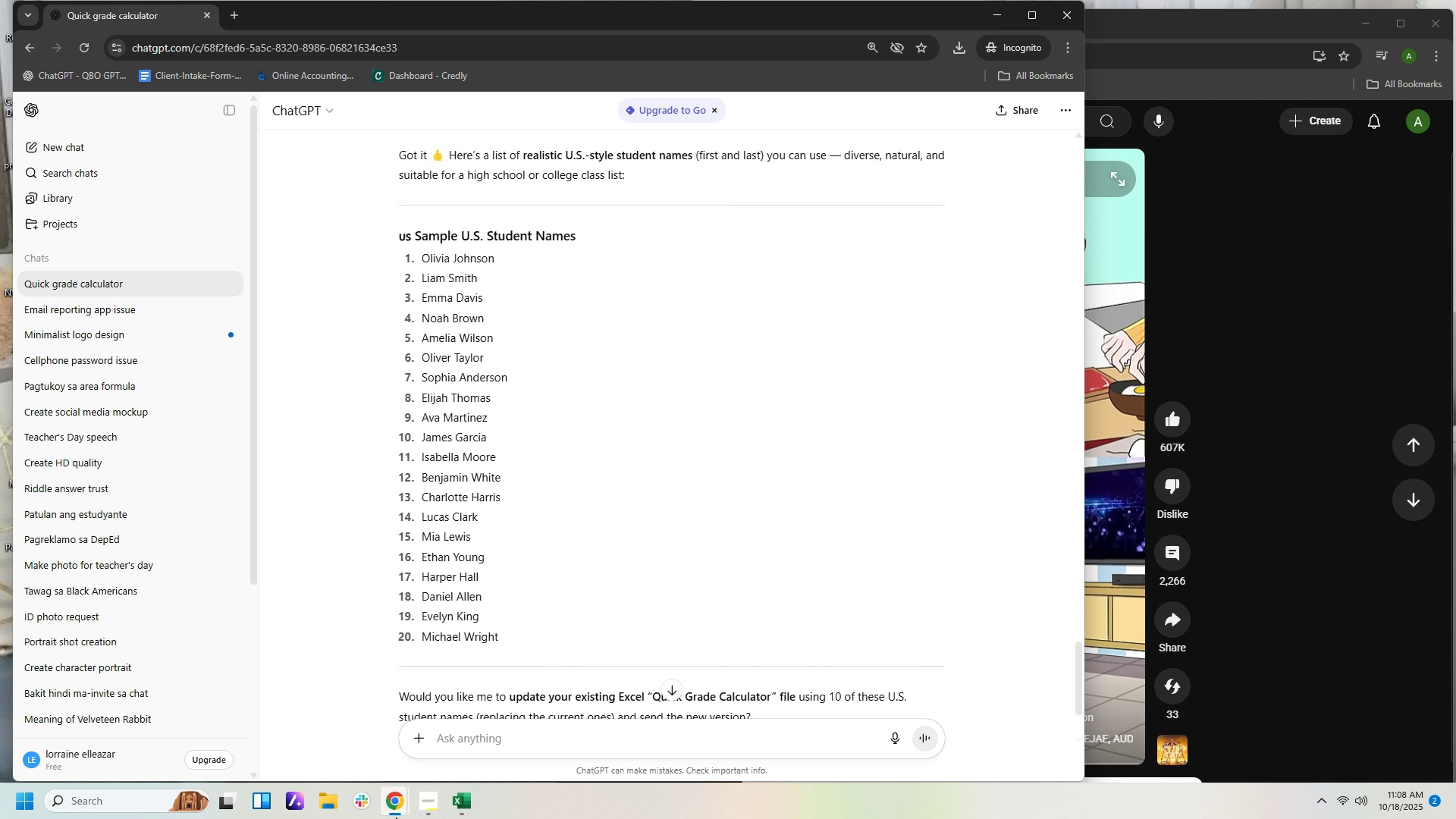 
wait(5.44)
 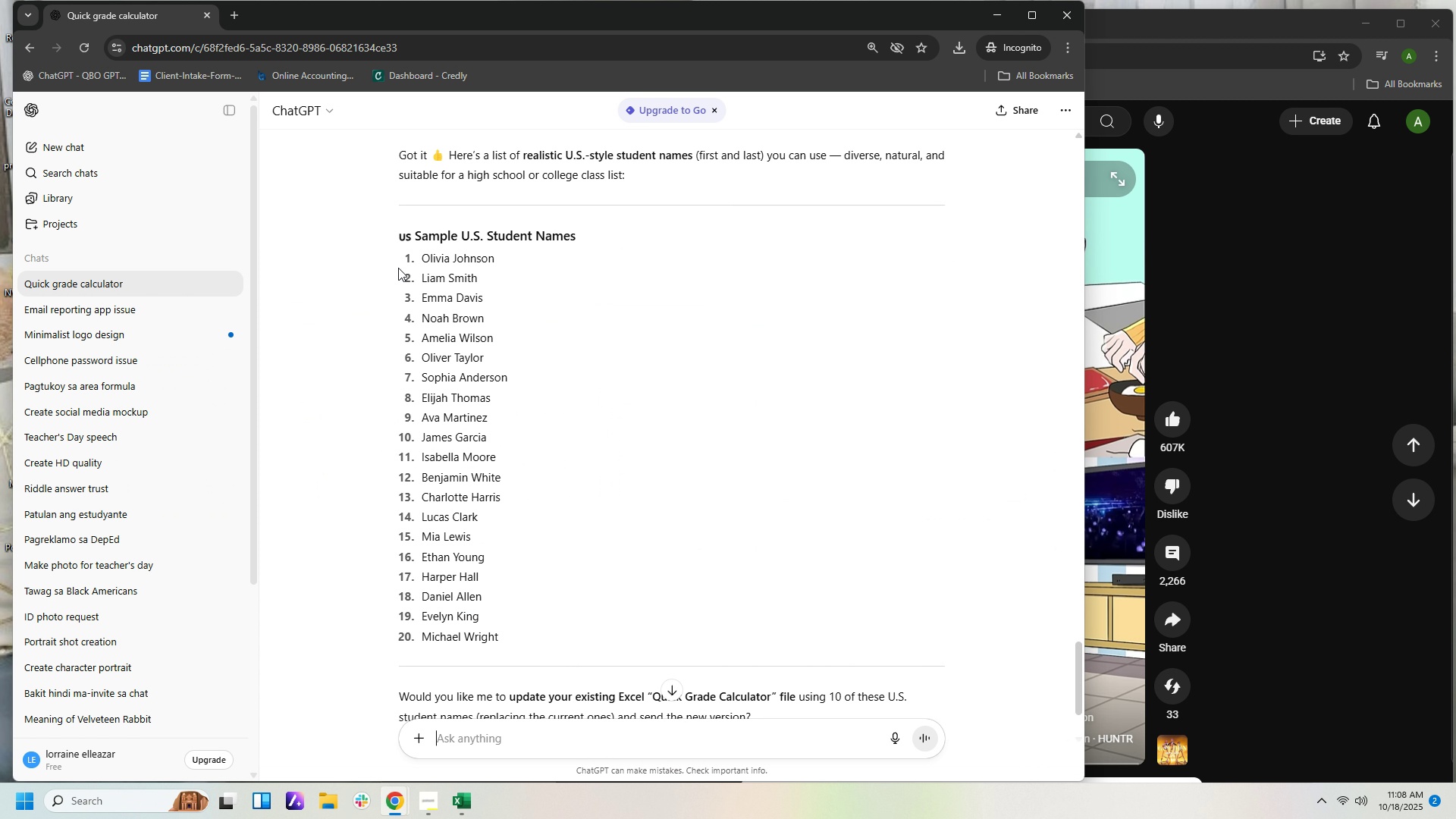 
left_click([458, 802])
 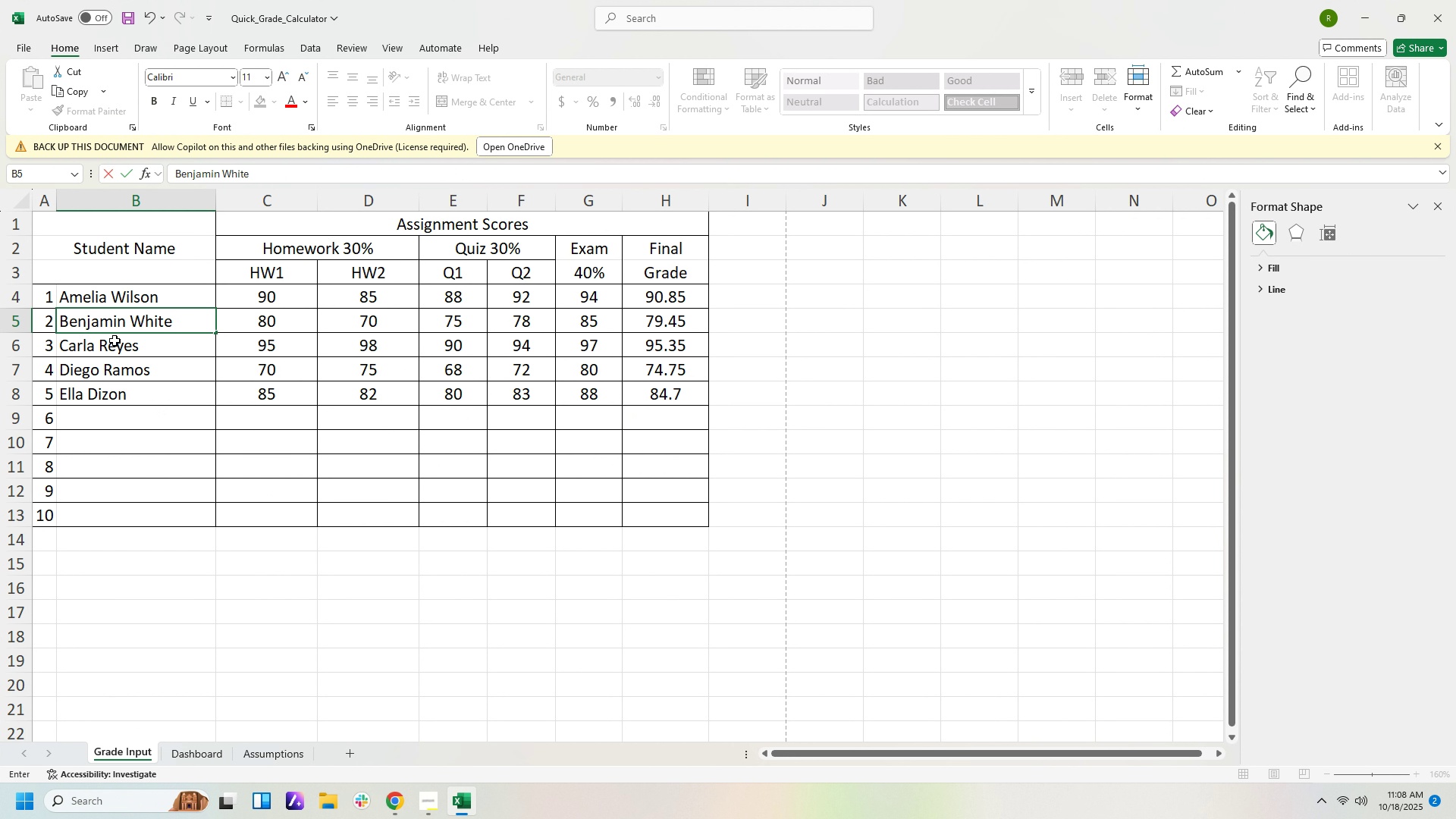 
left_click([115, 340])
 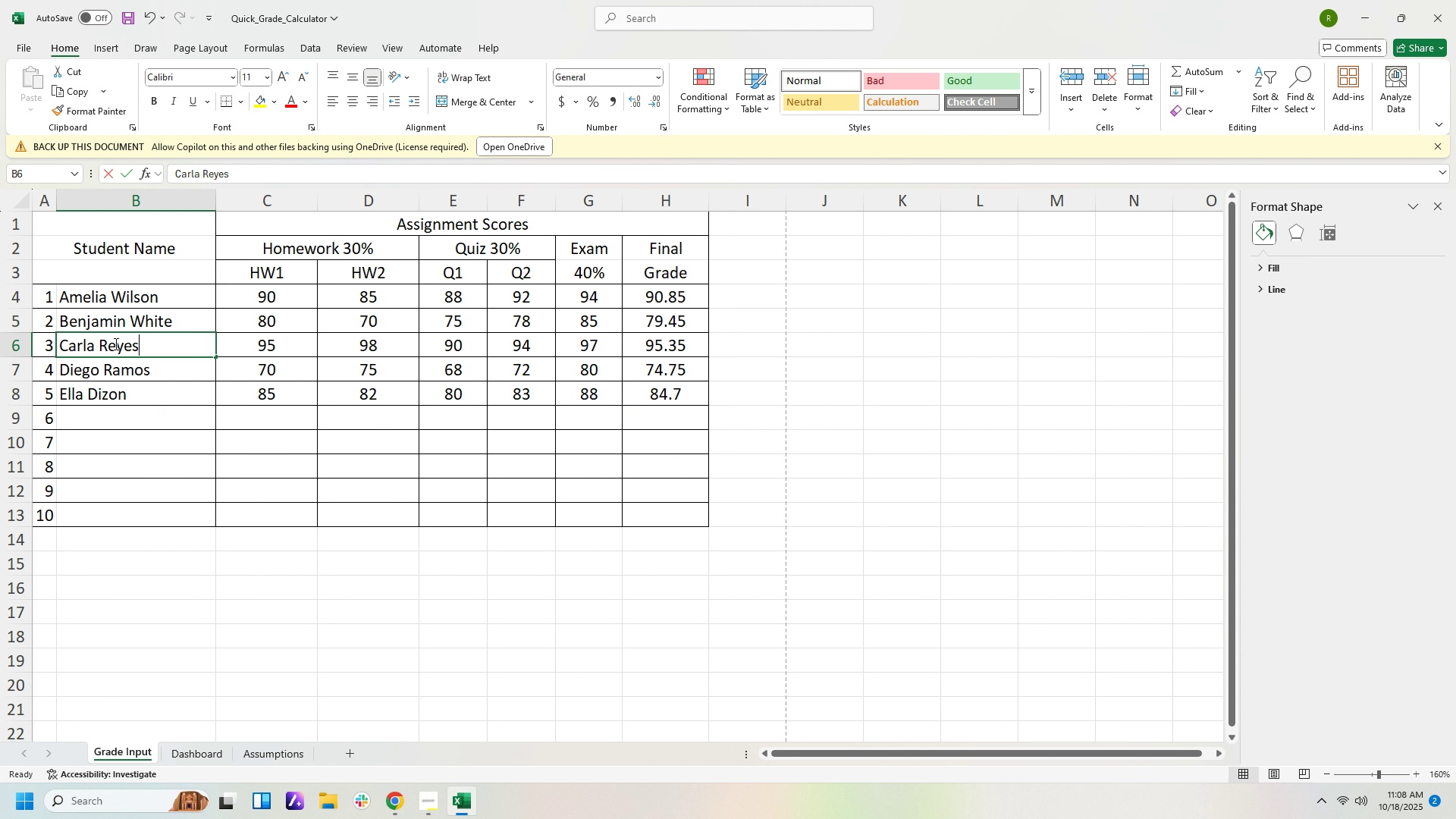 
type(Charlotte Hareri)
key(Backspace)
key(Backspace)
key(Backspace)
type(ris)
 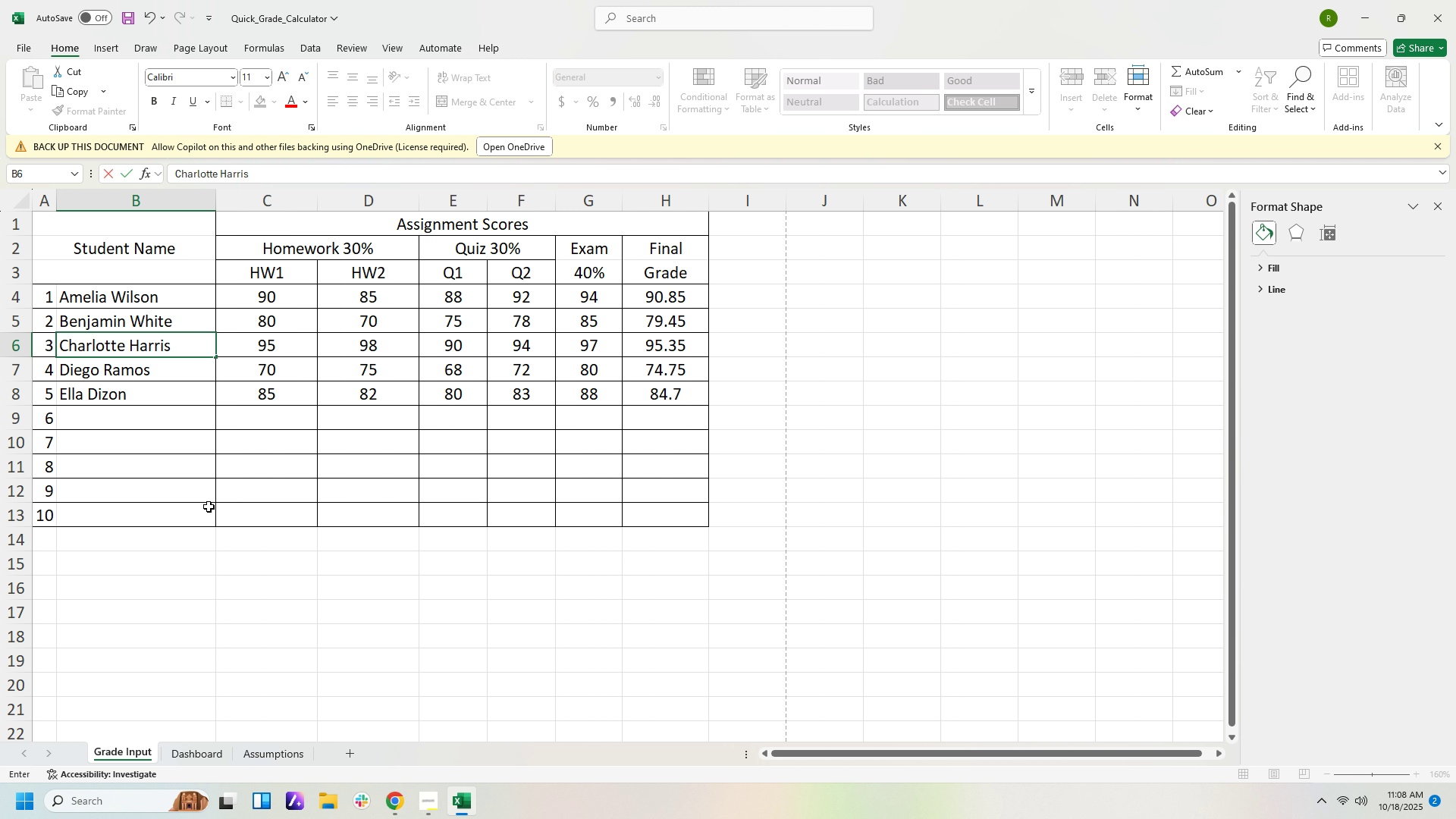 
left_click([389, 806])
 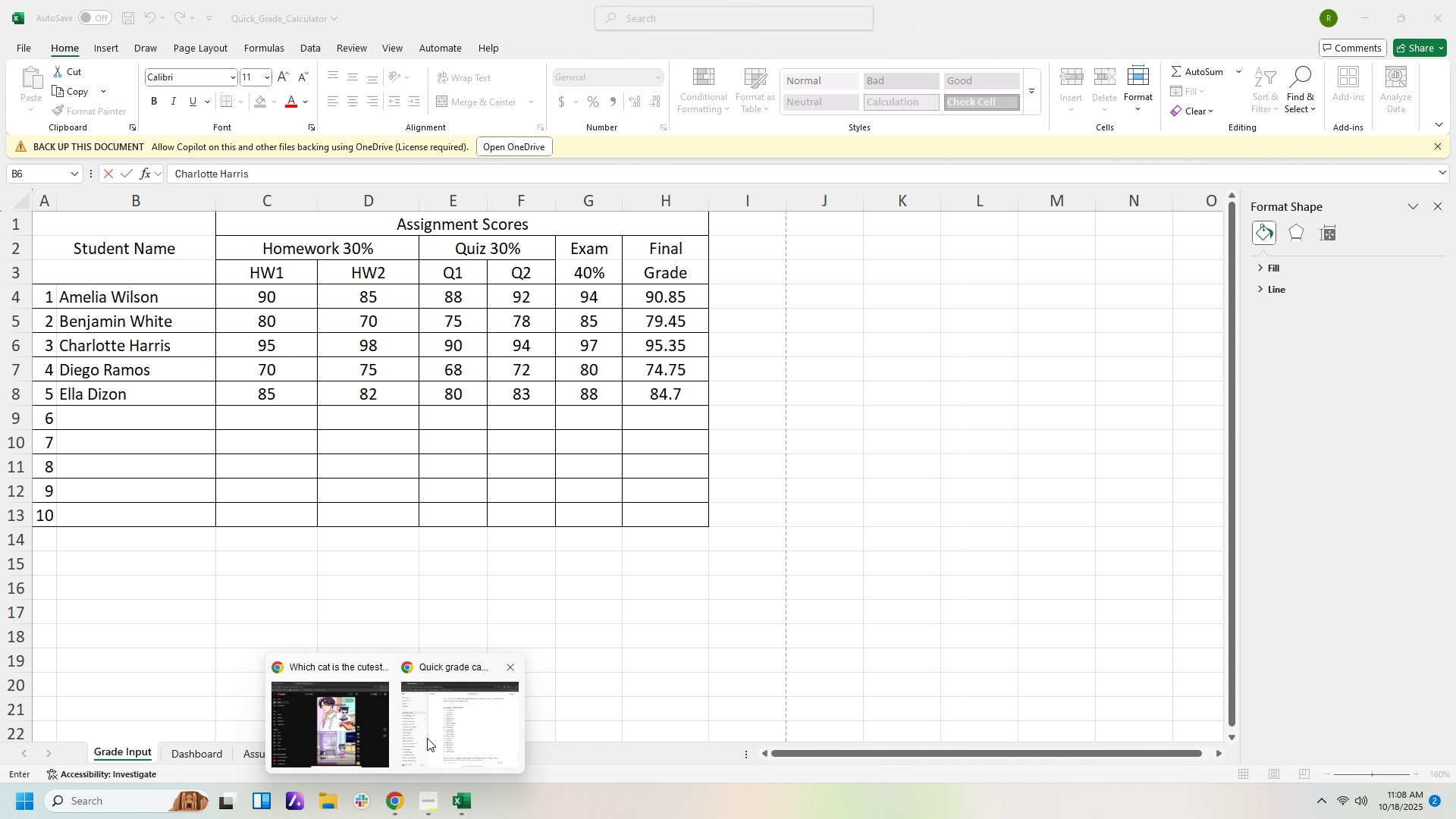 
left_click([428, 733])
 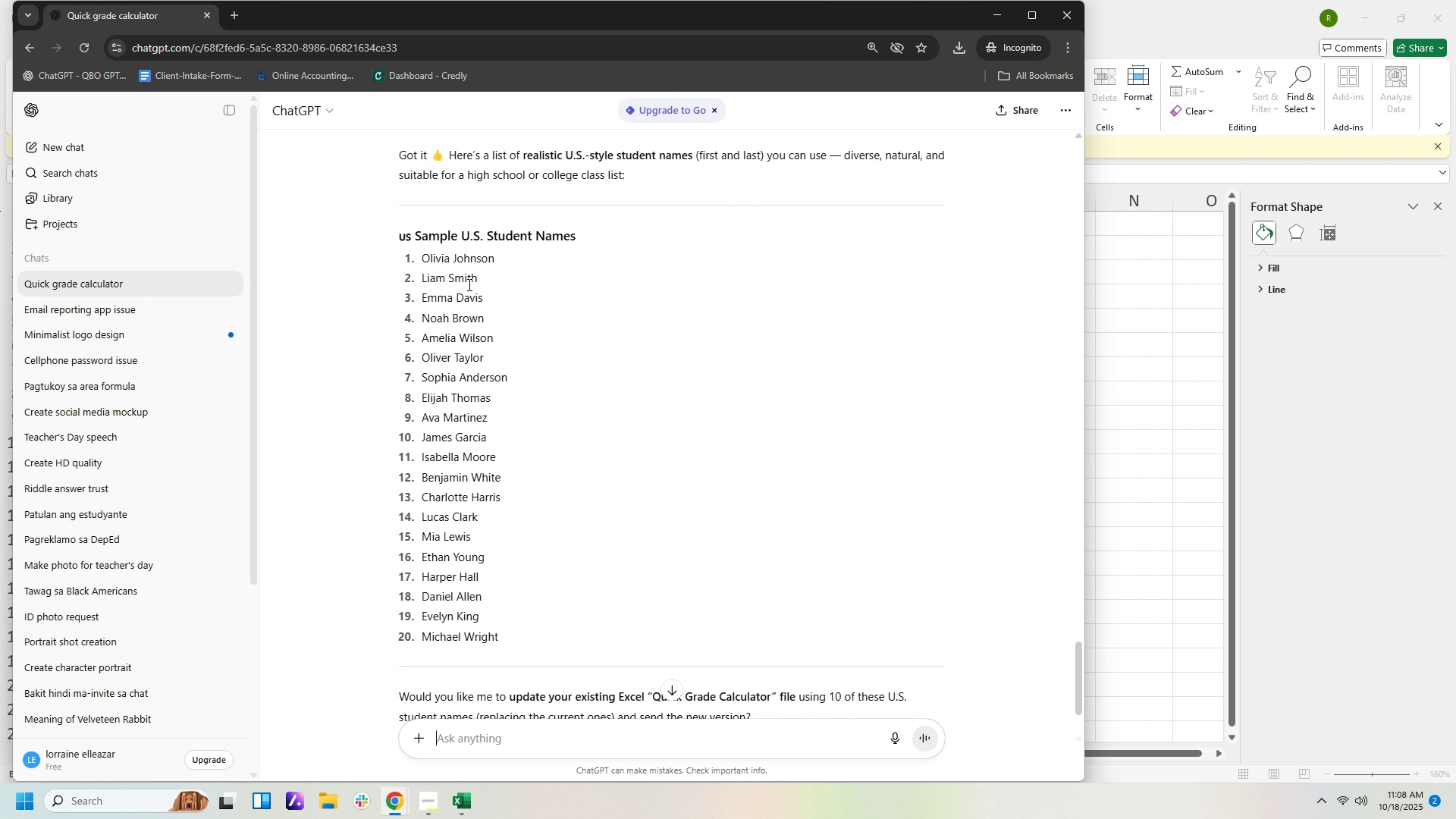 
wait(8.37)
 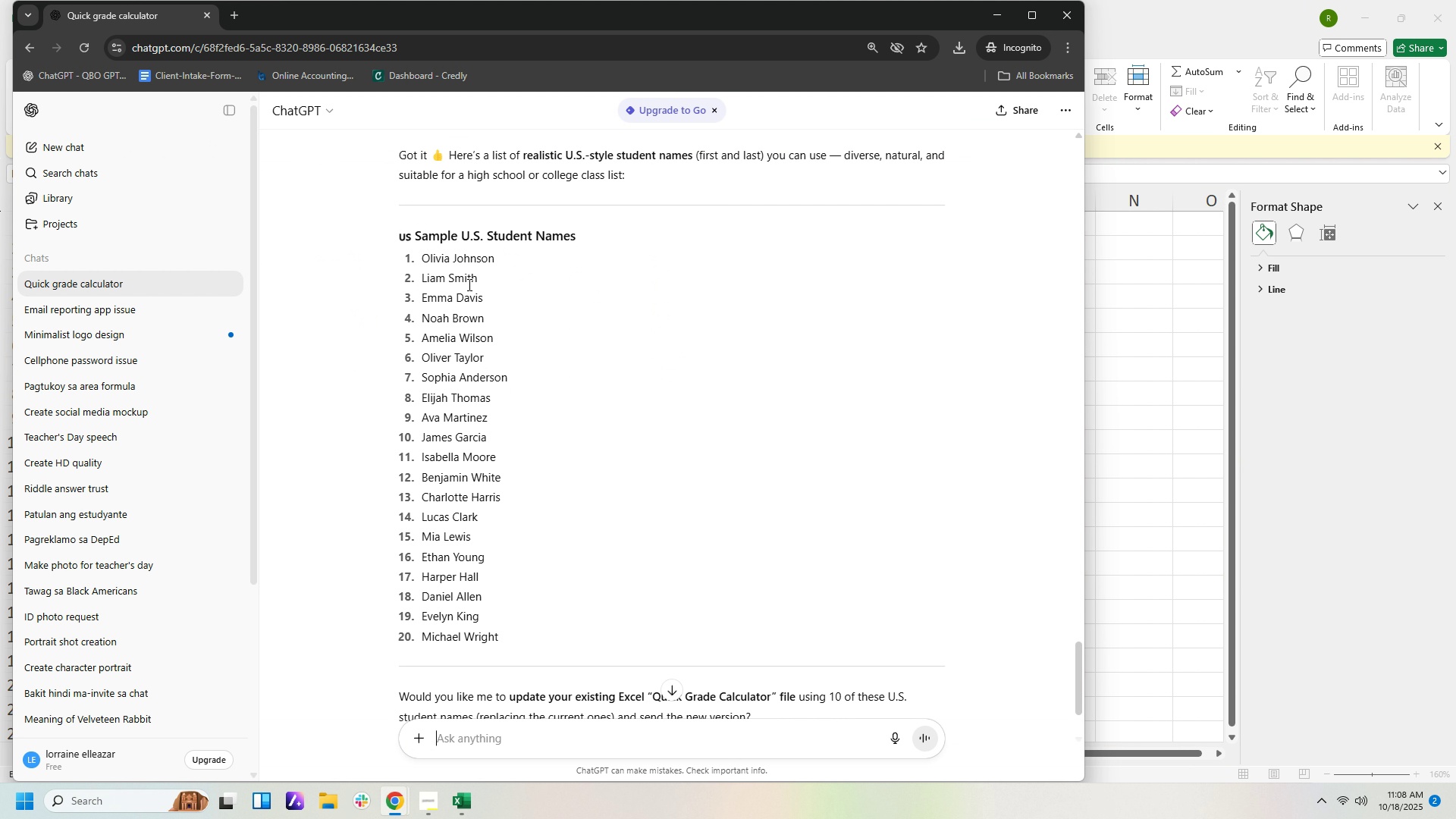 
left_click([450, 808])
 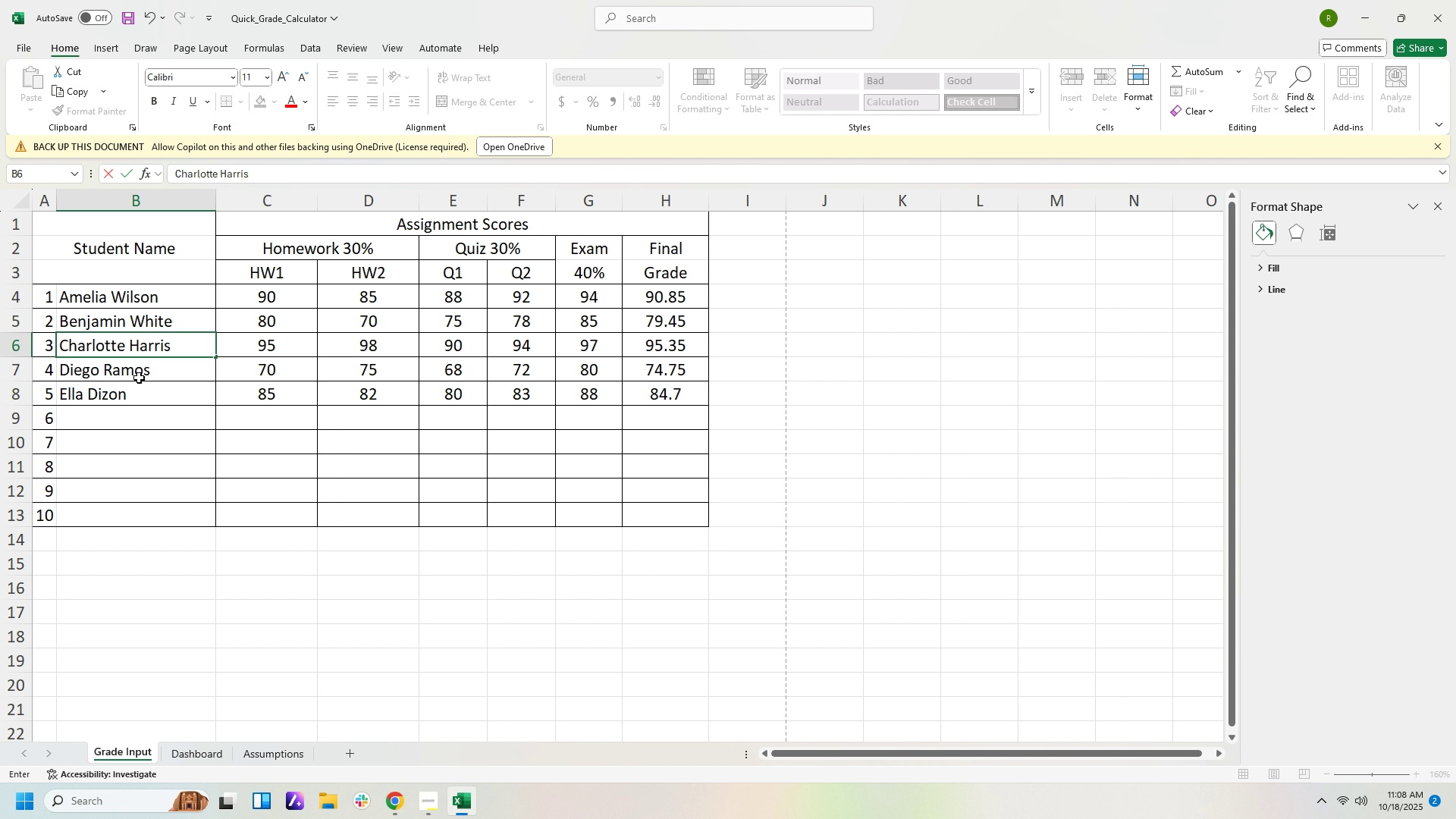 
left_click([139, 378])
 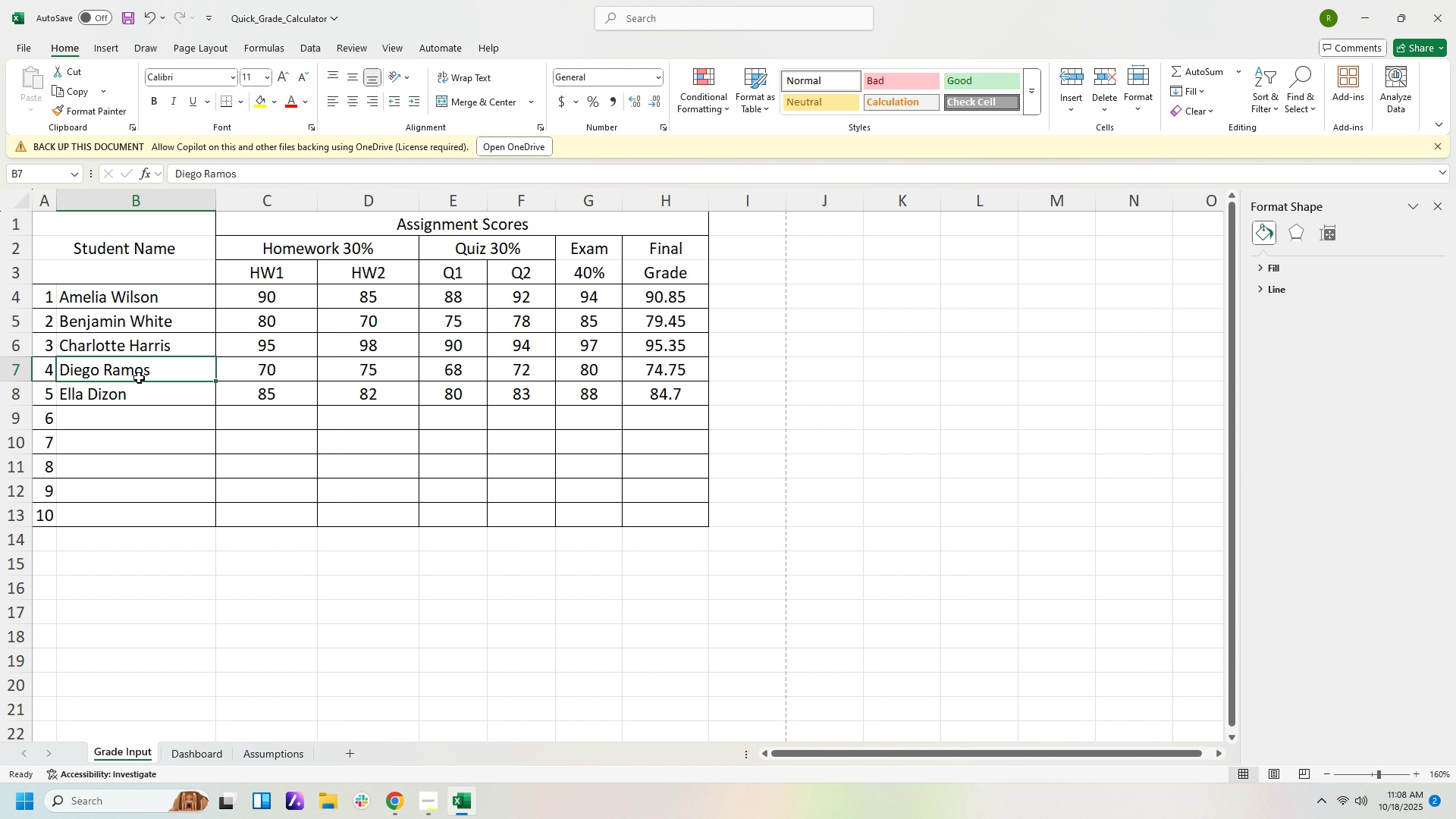 
type(Daniel Allen)
 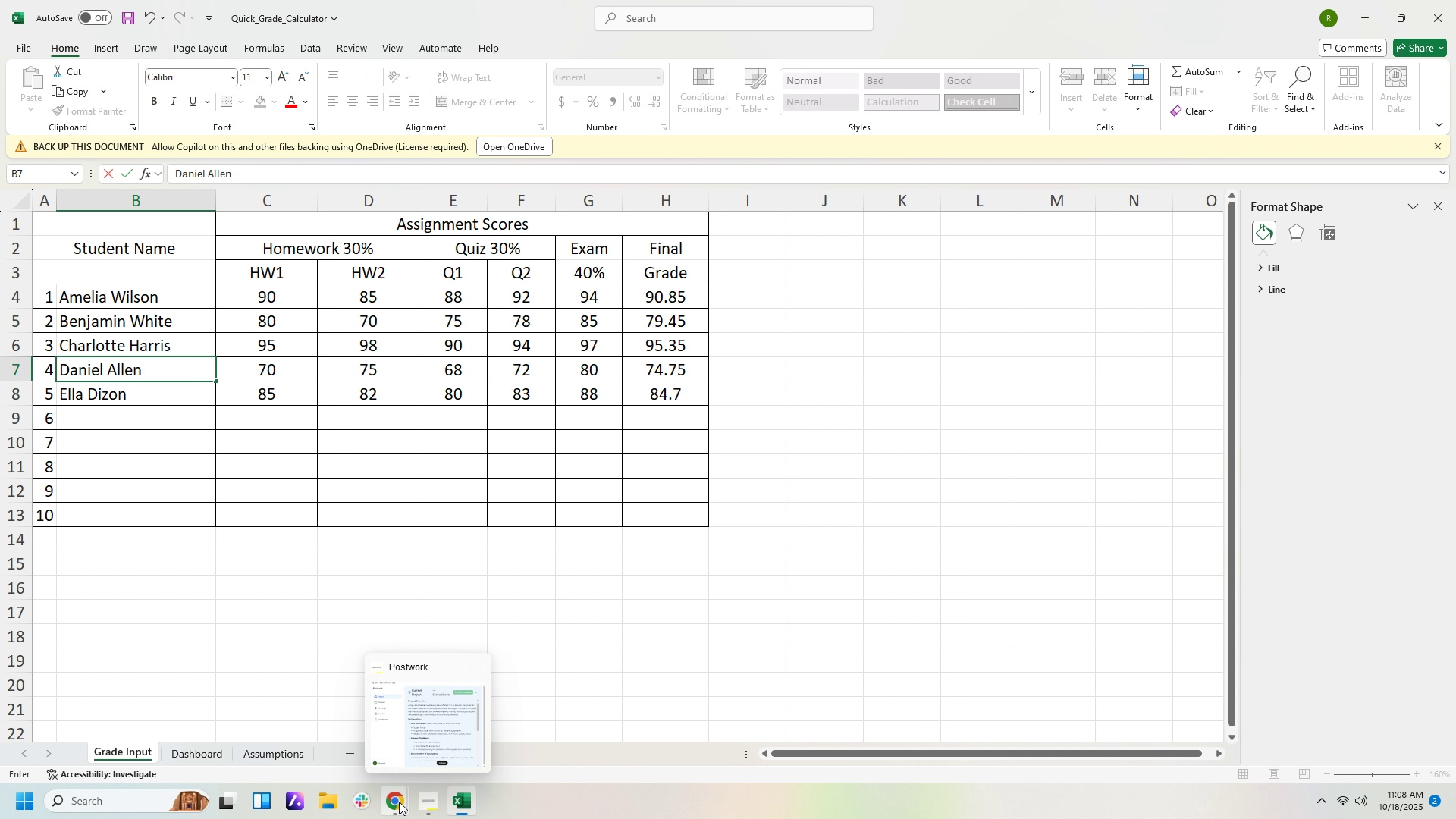 
left_click([433, 745])
 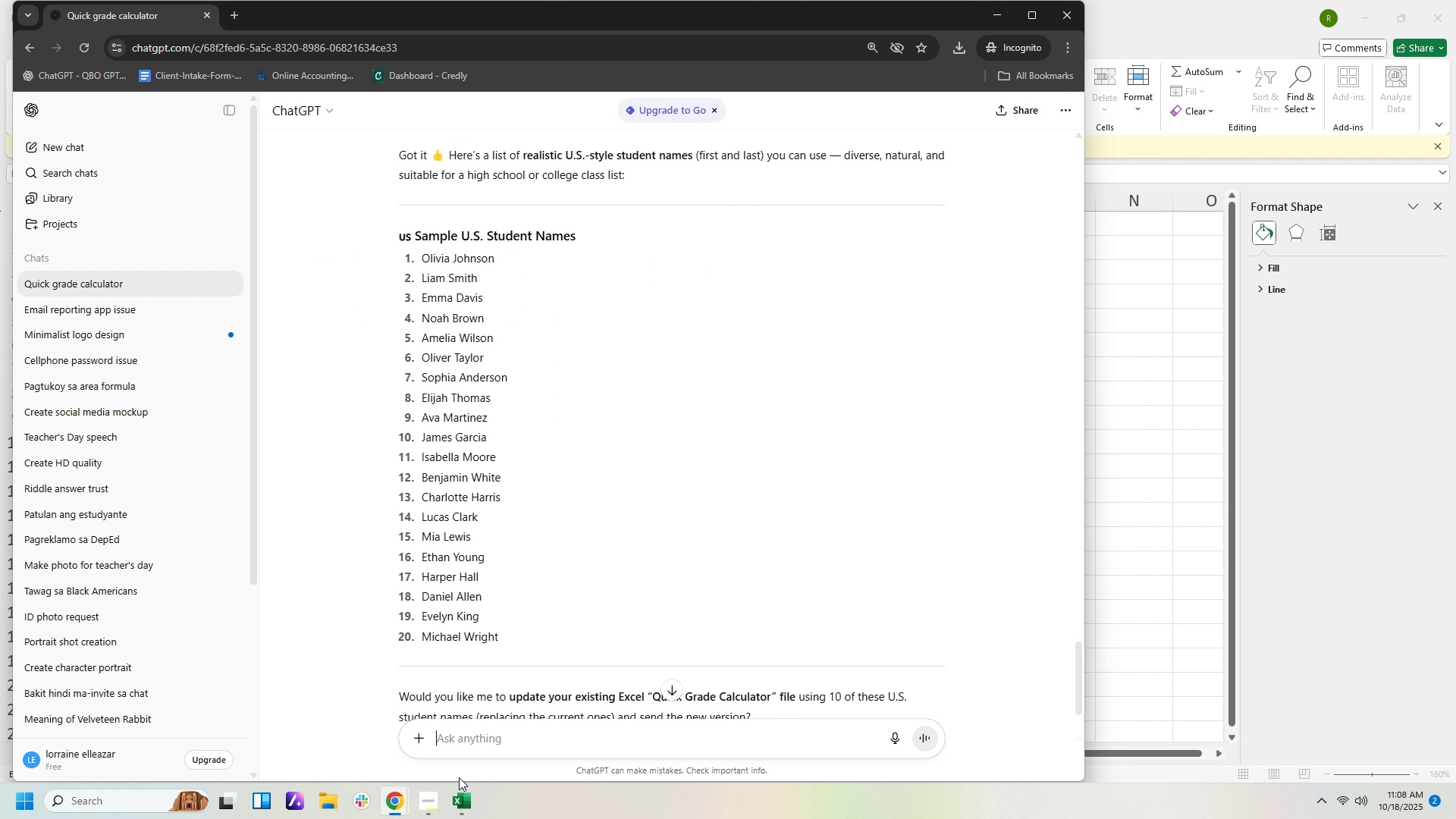 
left_click([457, 808])
 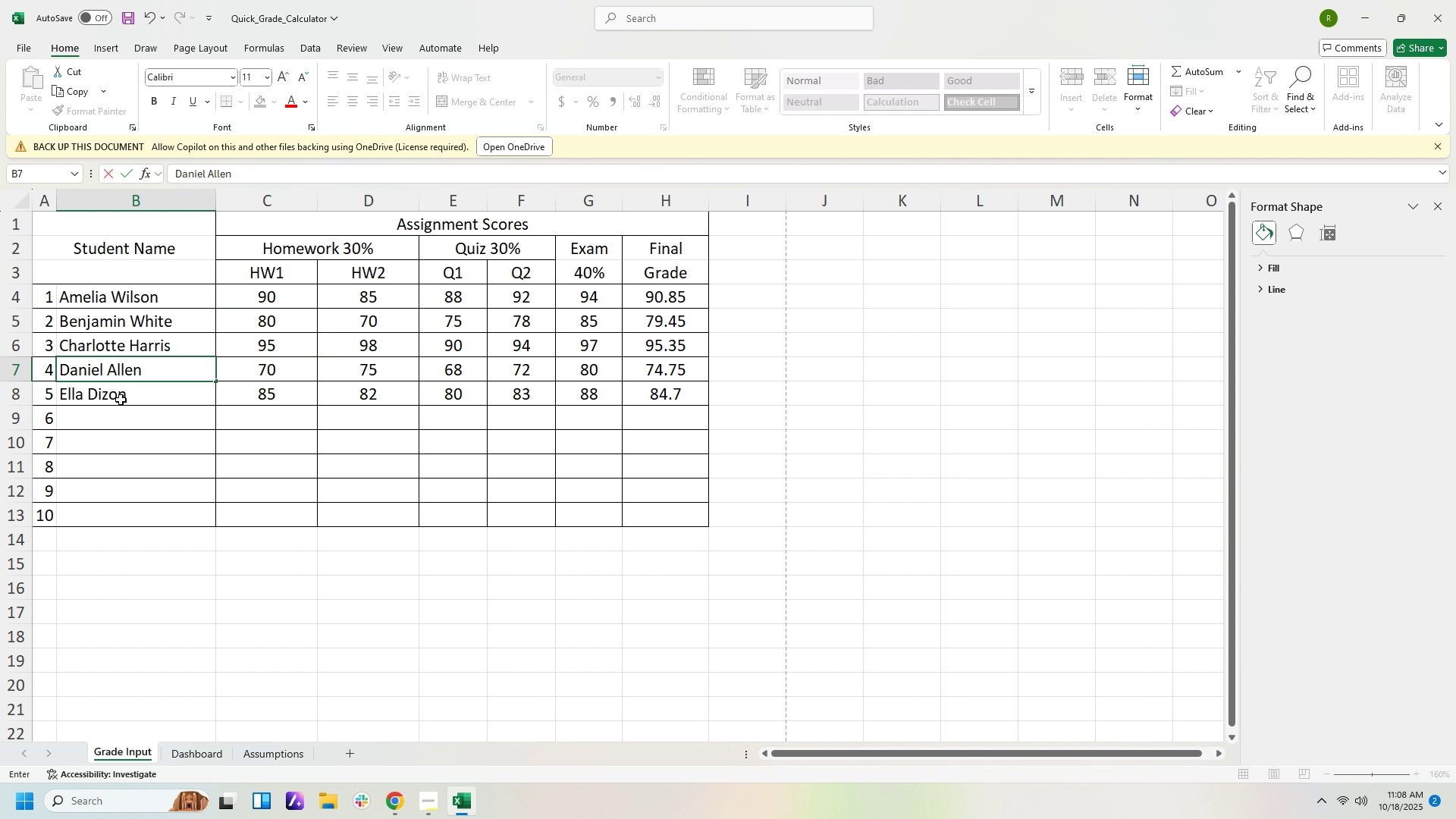 
left_click([121, 400])
 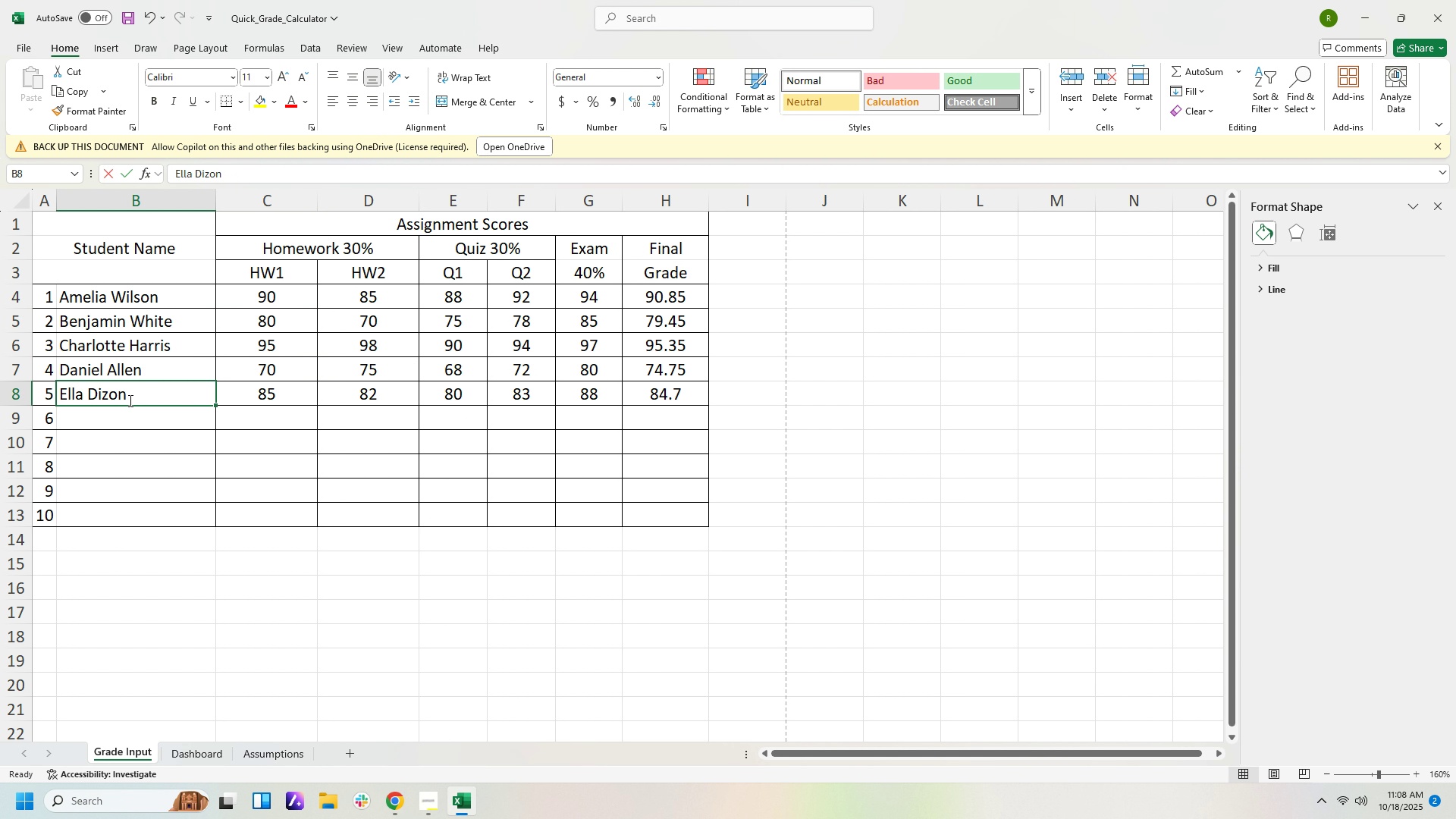 
type(Etham )
key(Backspace)
key(Backspace)
type(n Young)
 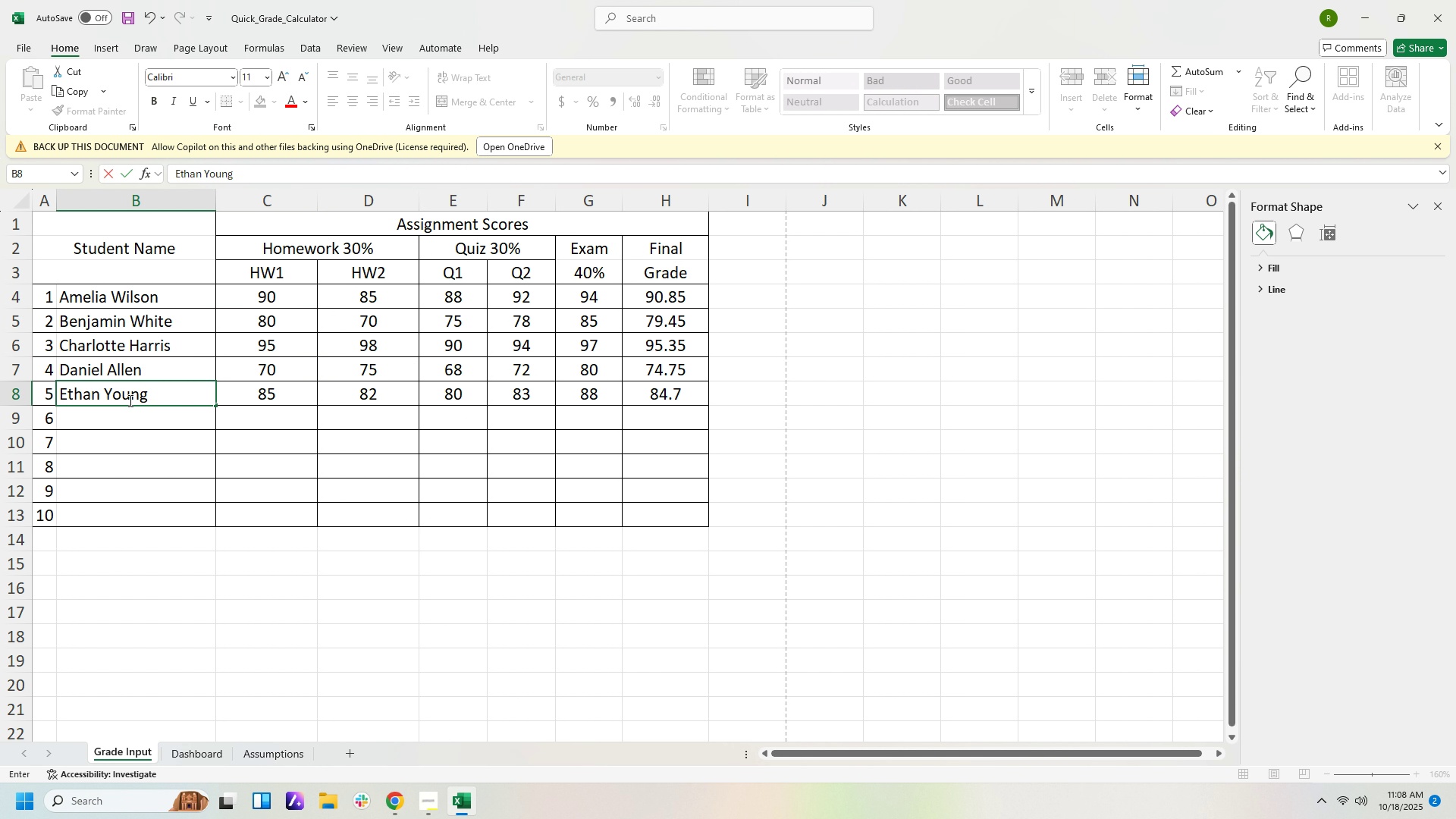 
left_click([450, 808])
 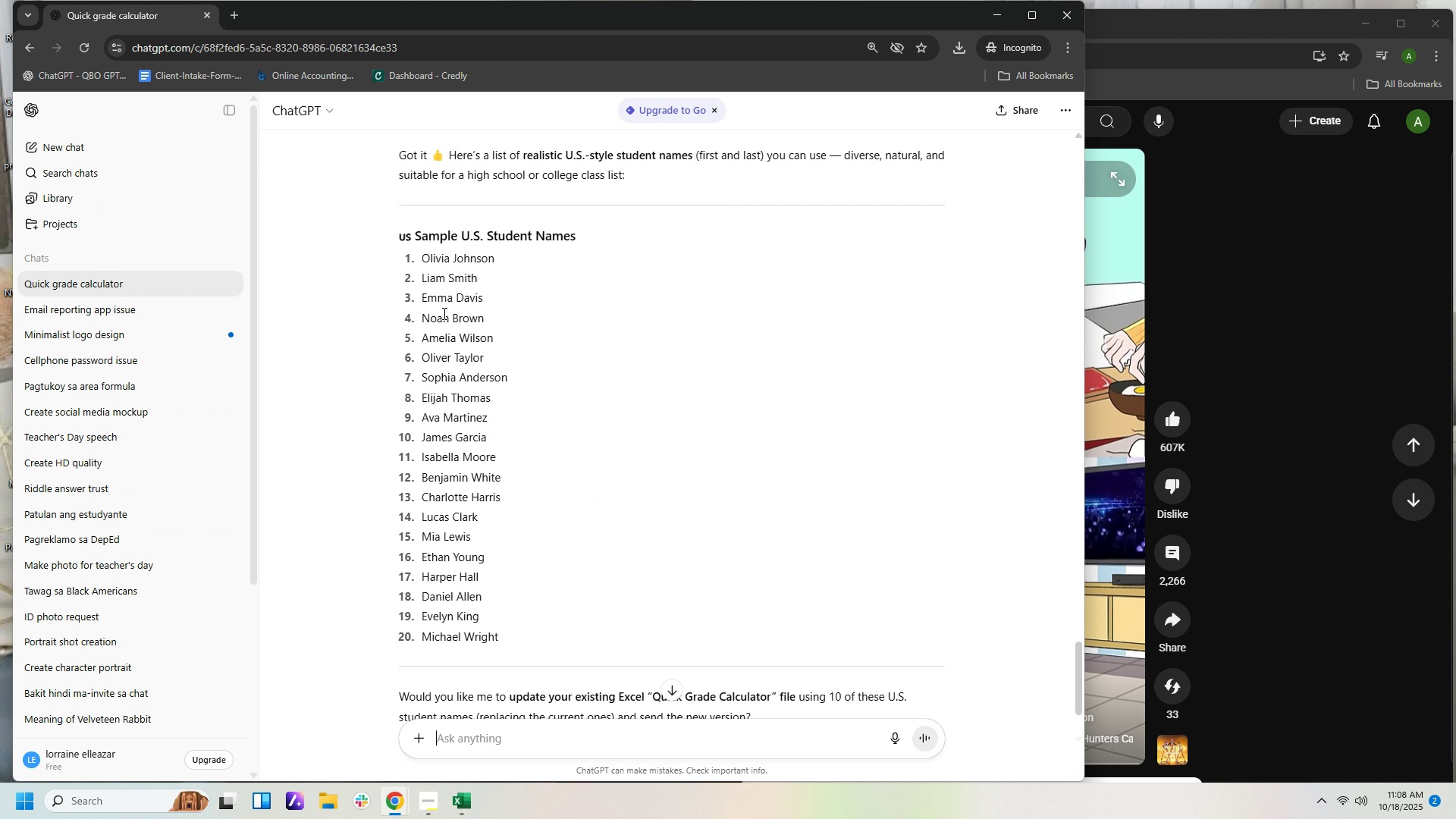 
wait(8.74)
 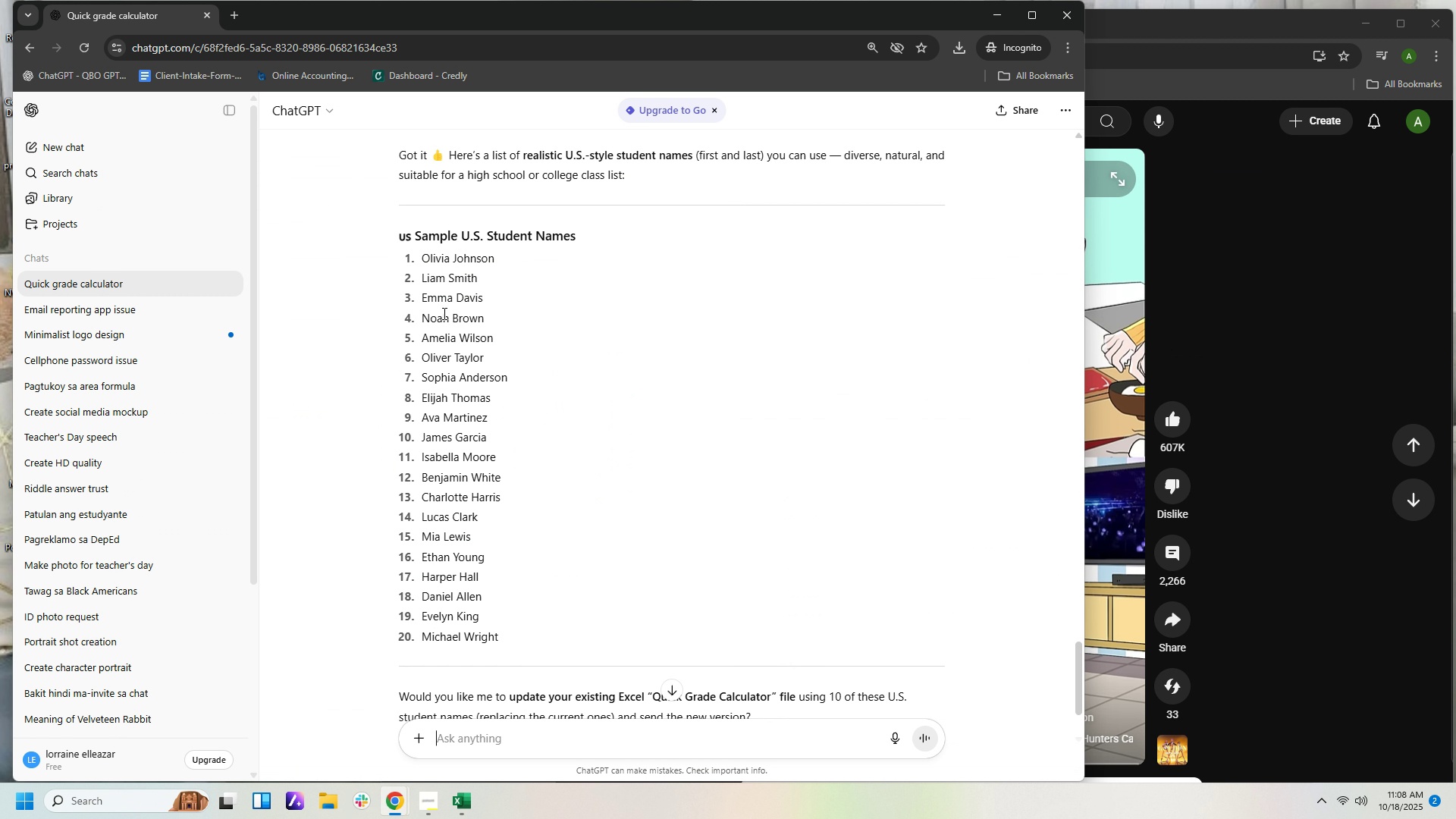 
left_click([471, 804])
 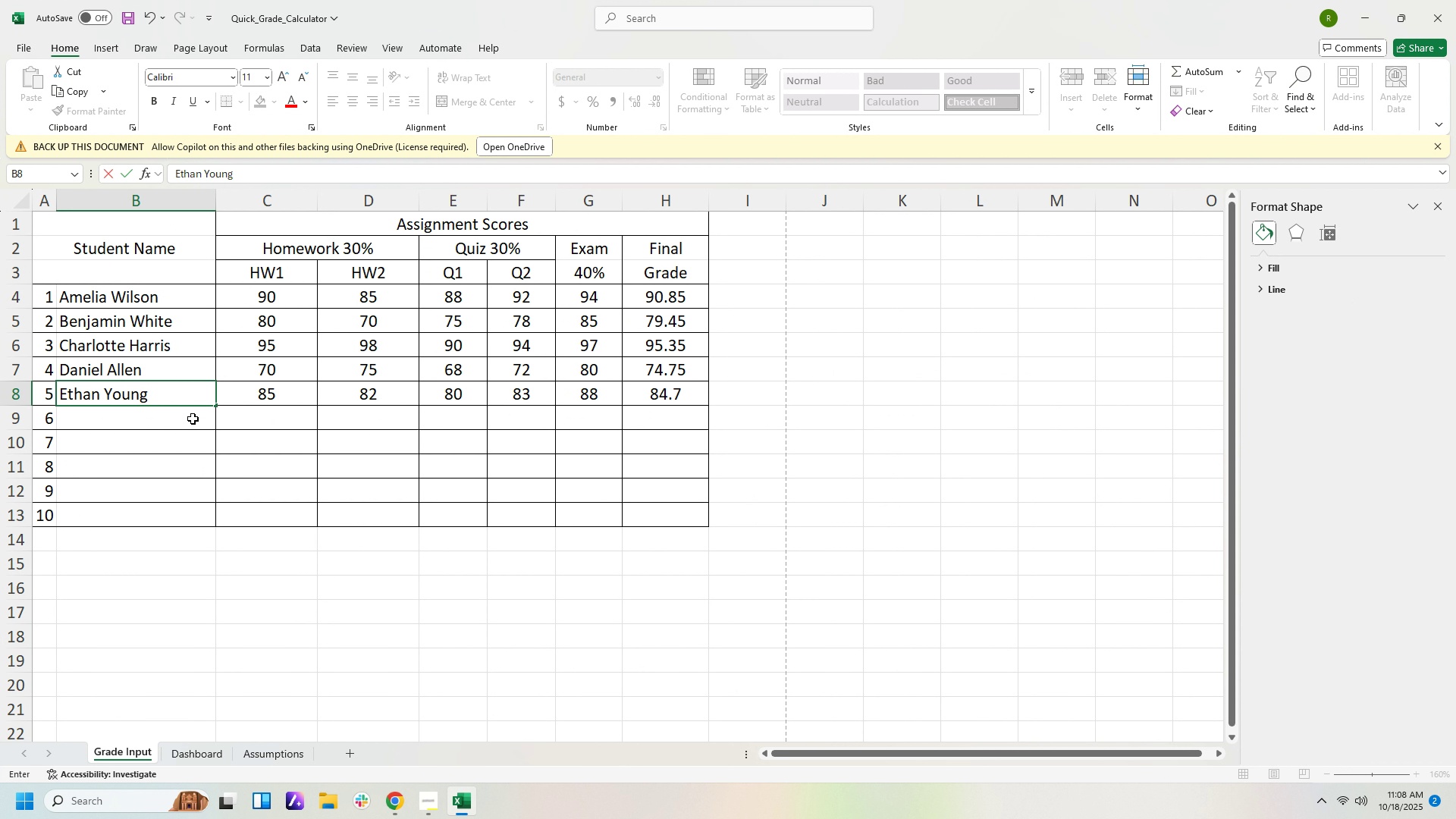 
left_click([193, 419])
 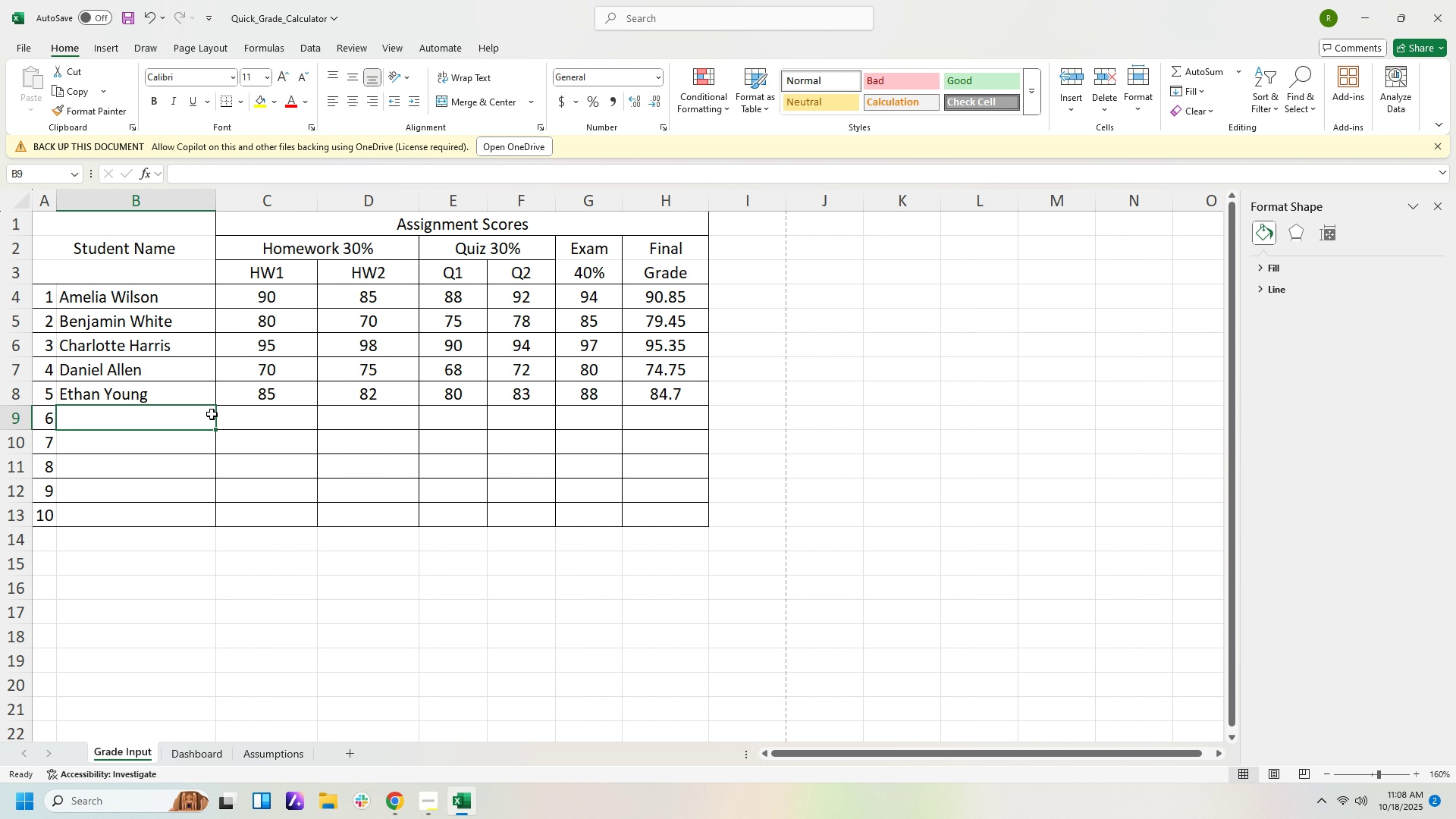 
type(Liam Smith)
 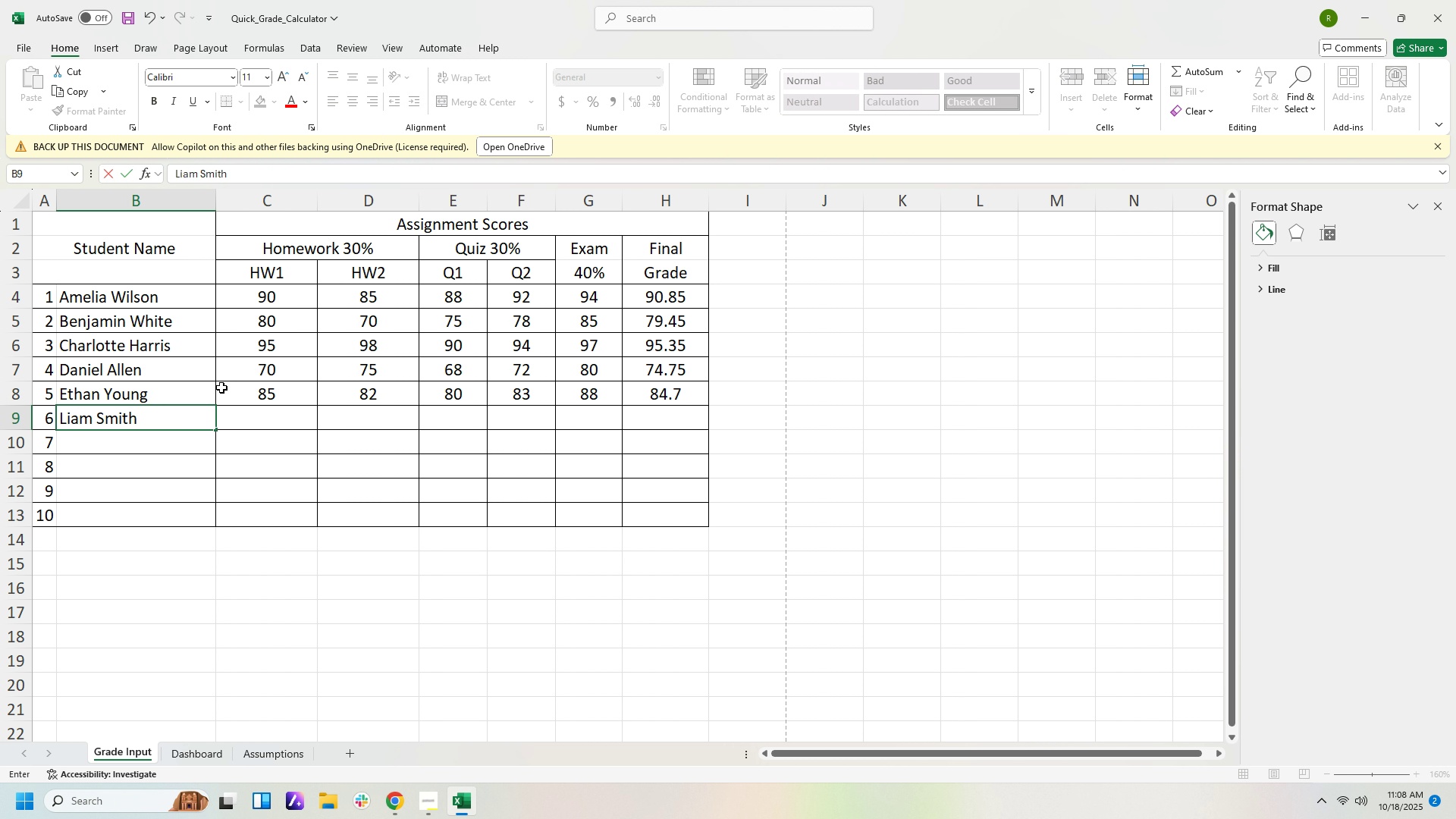 
left_click([297, 420])
 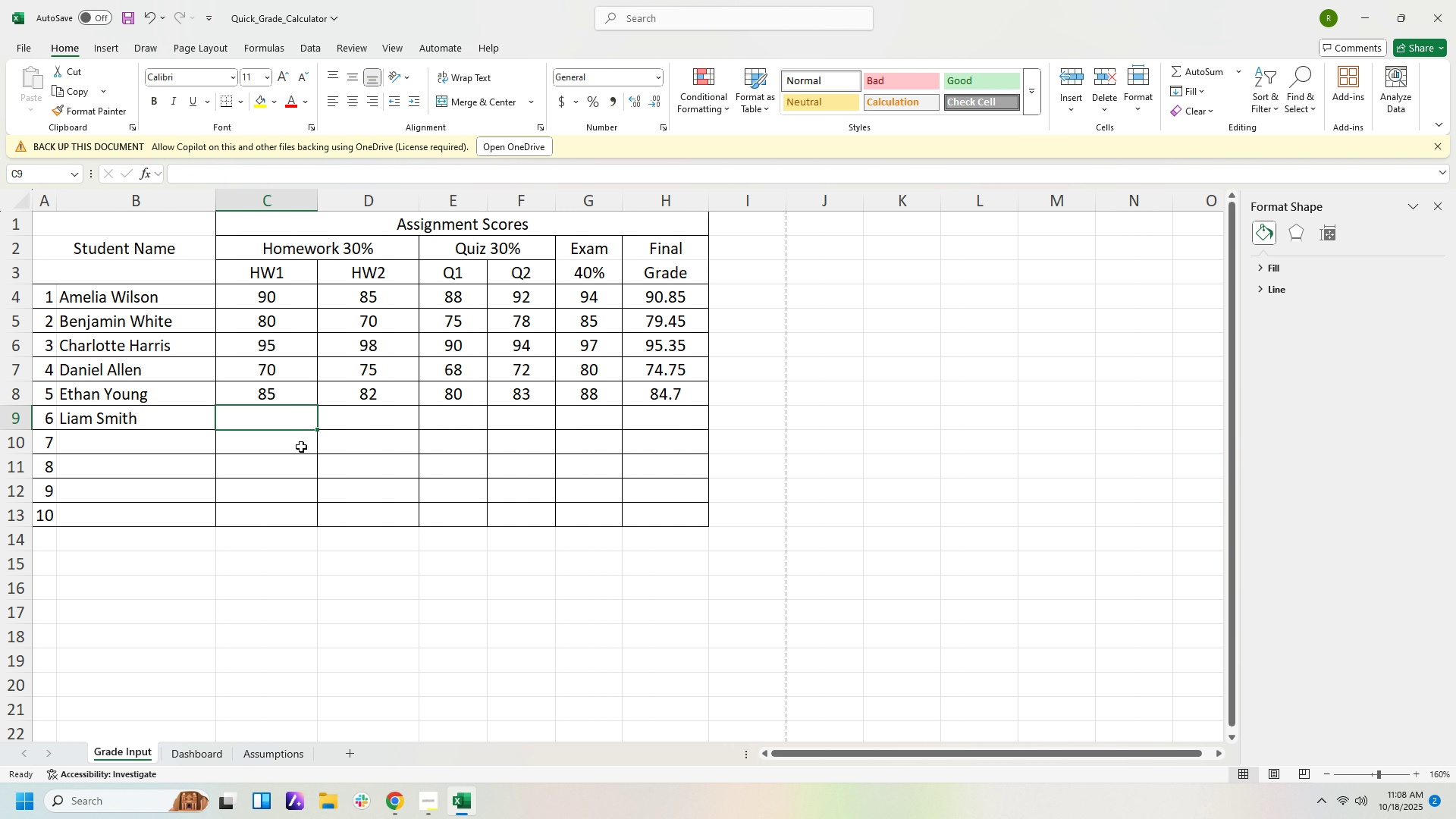 
key(Numpad9)
 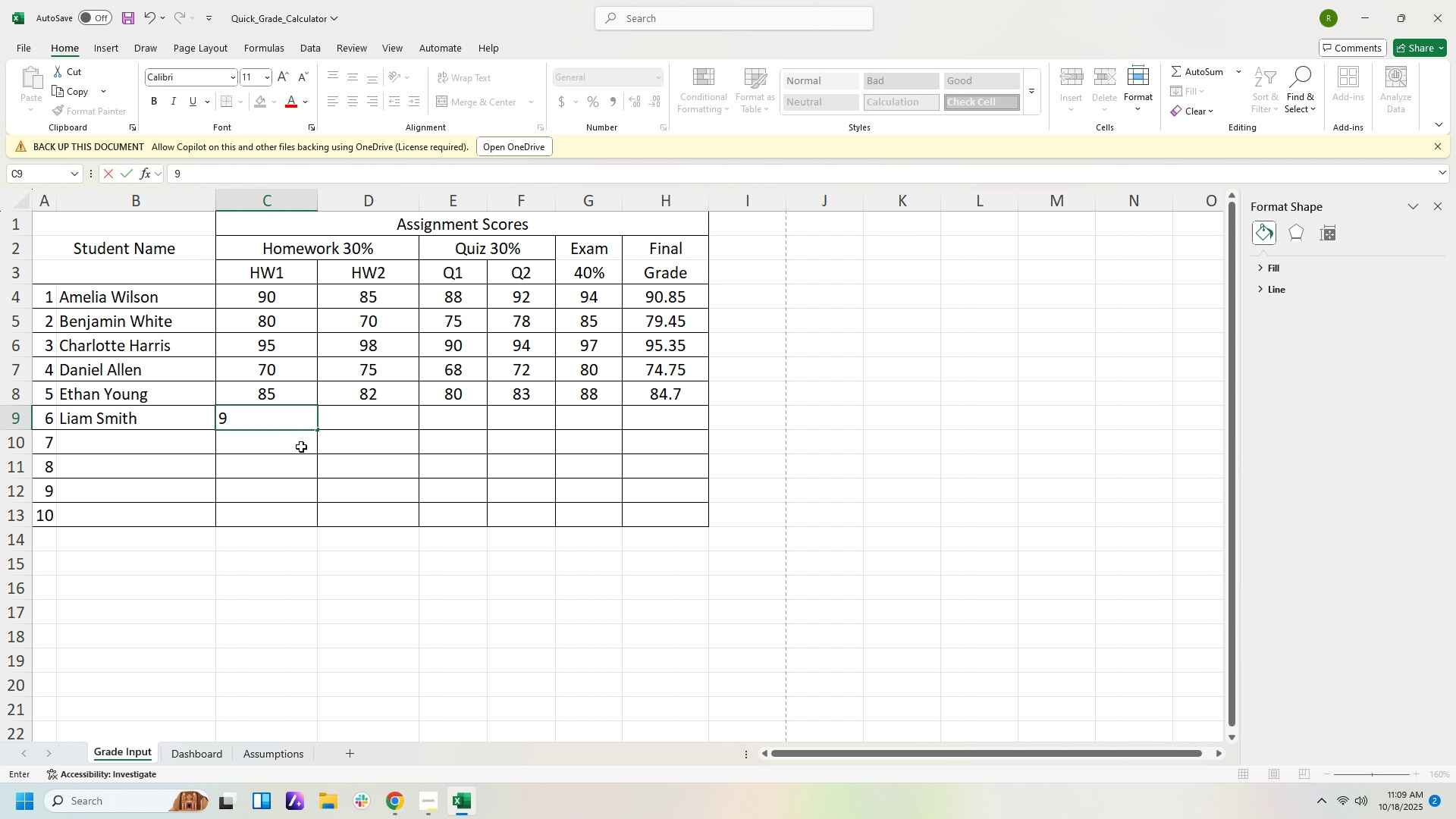 
key(Numpad0)
 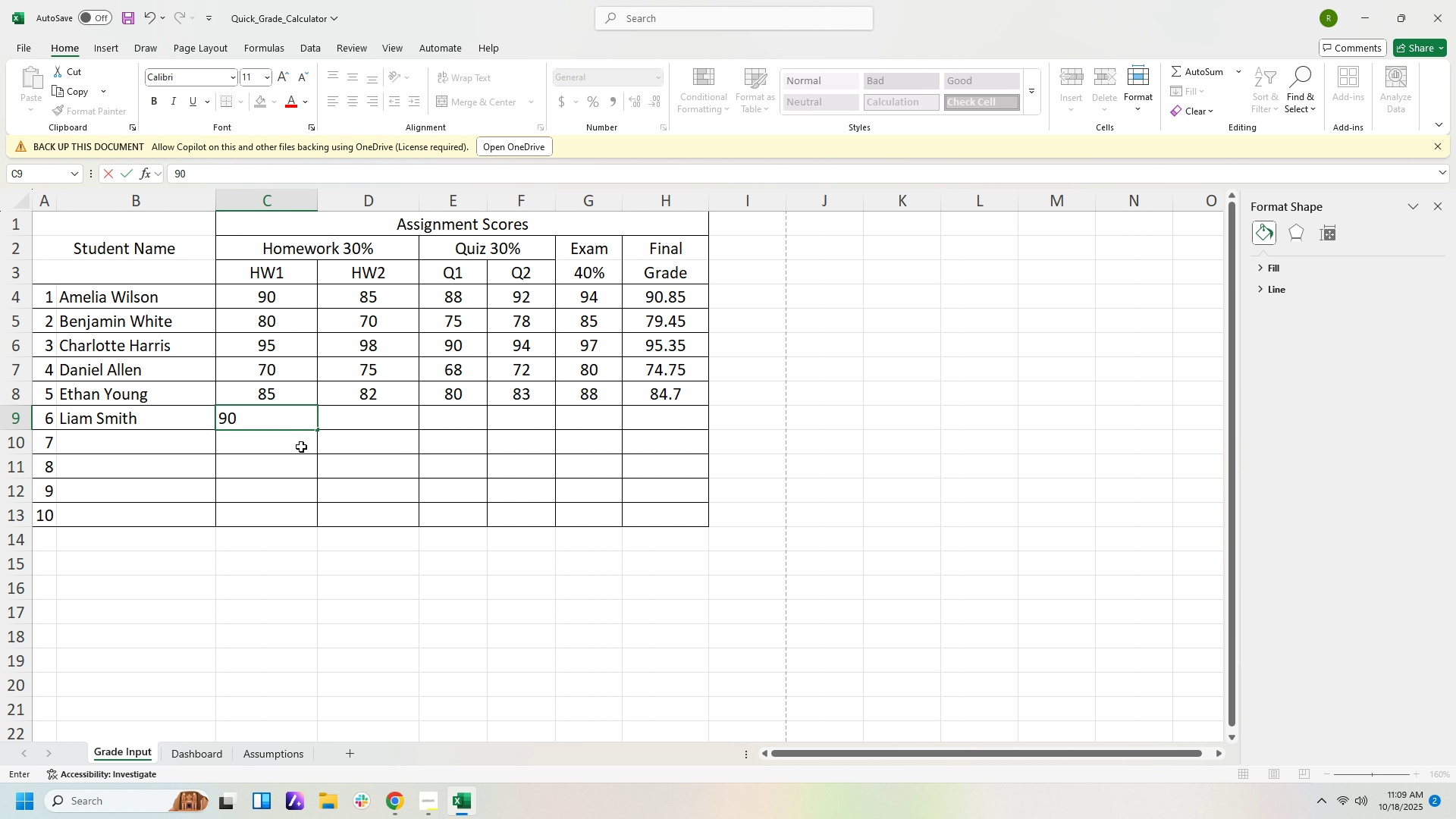 
key(ArrowRight)
 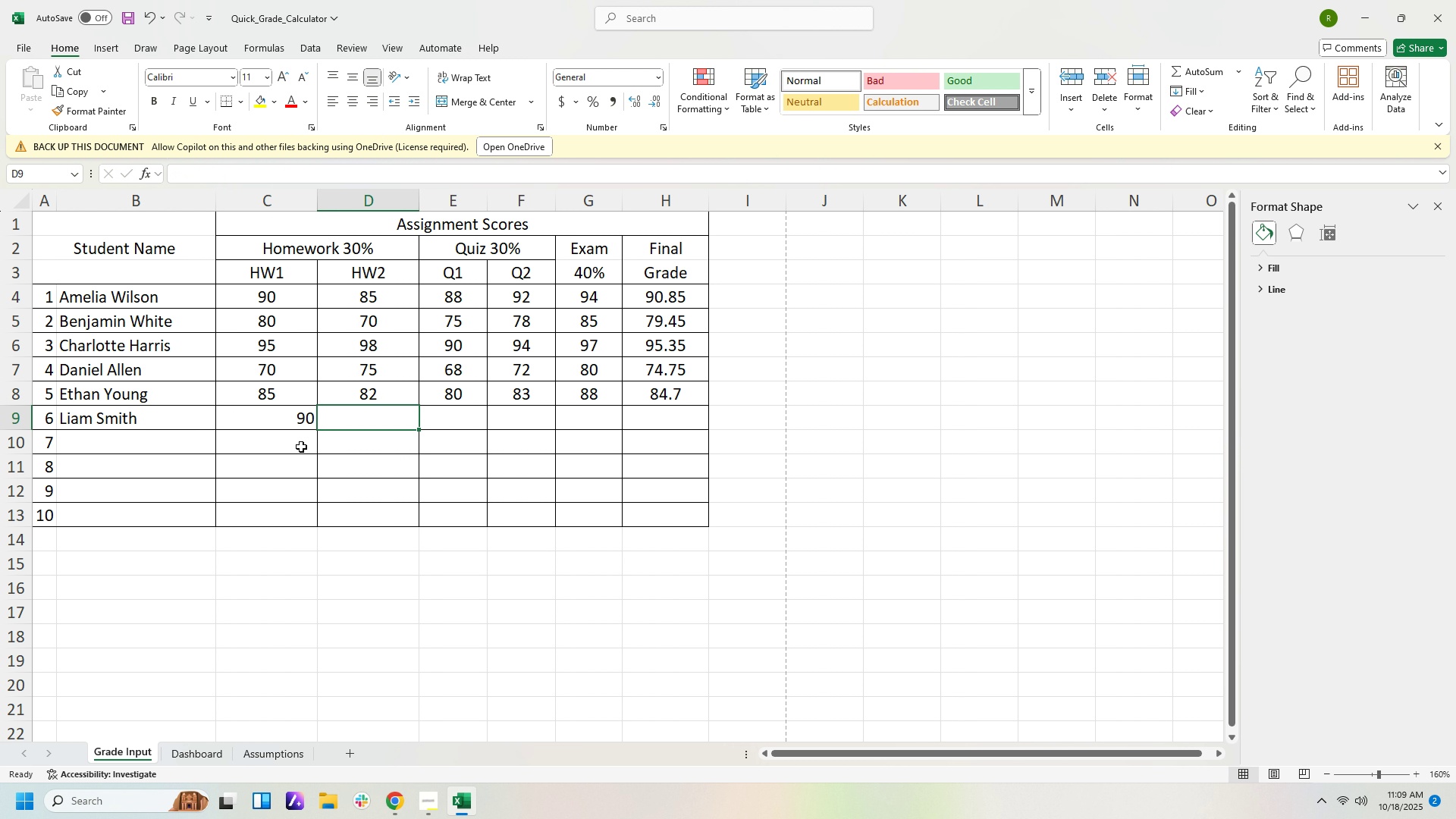 
key(Numpad5)
 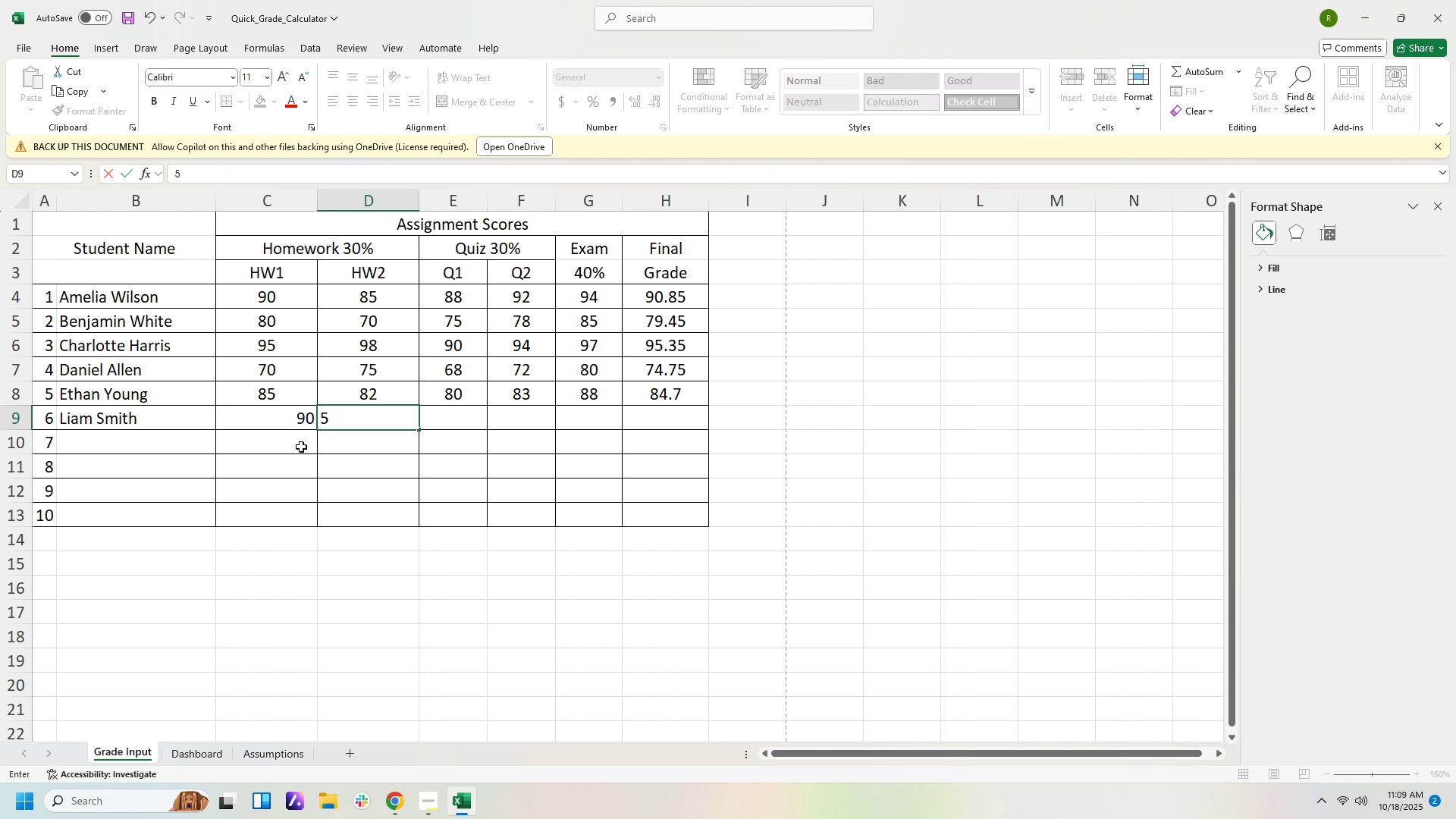 
key(Backspace)
 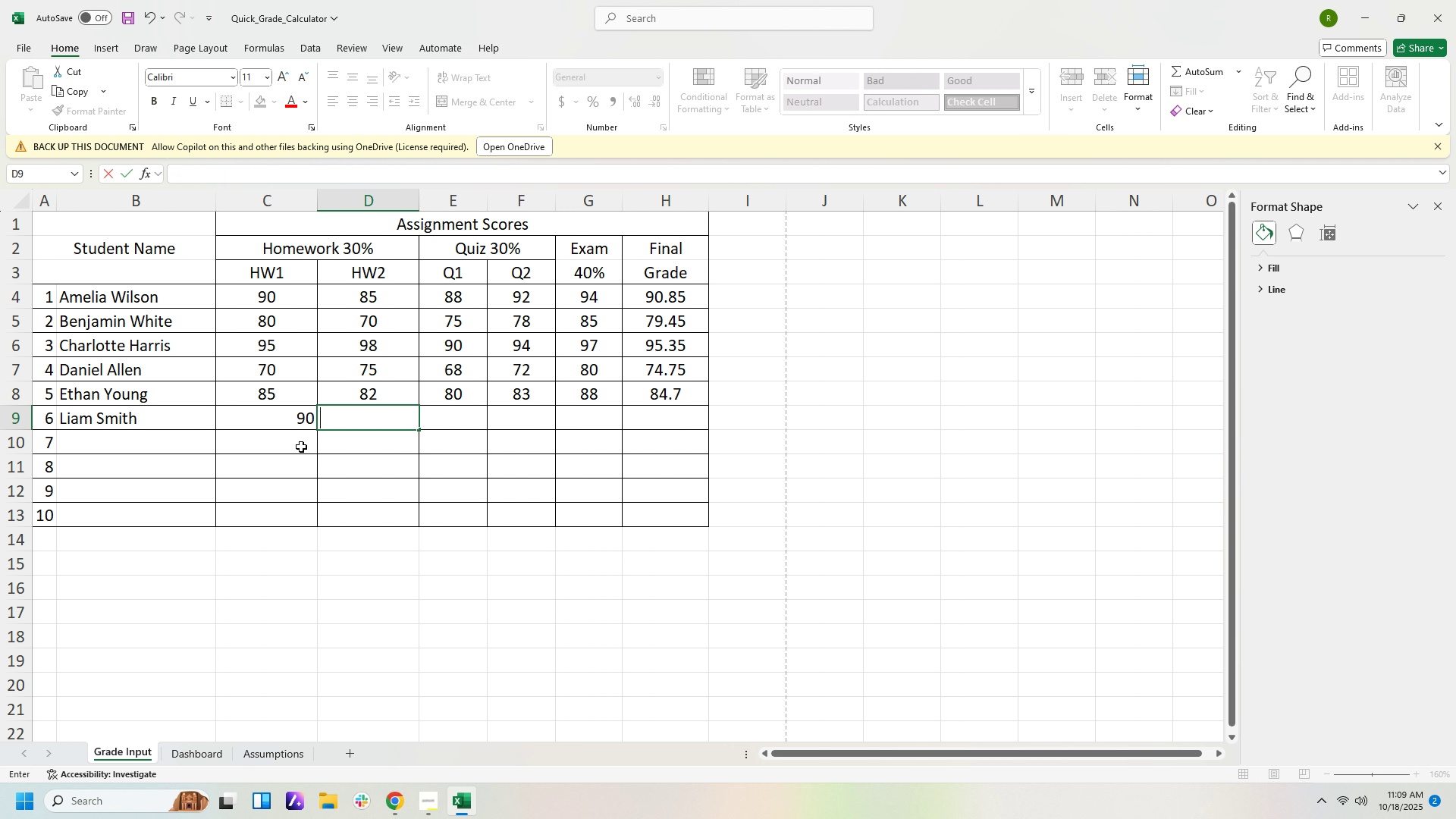 
key(Numpad8)
 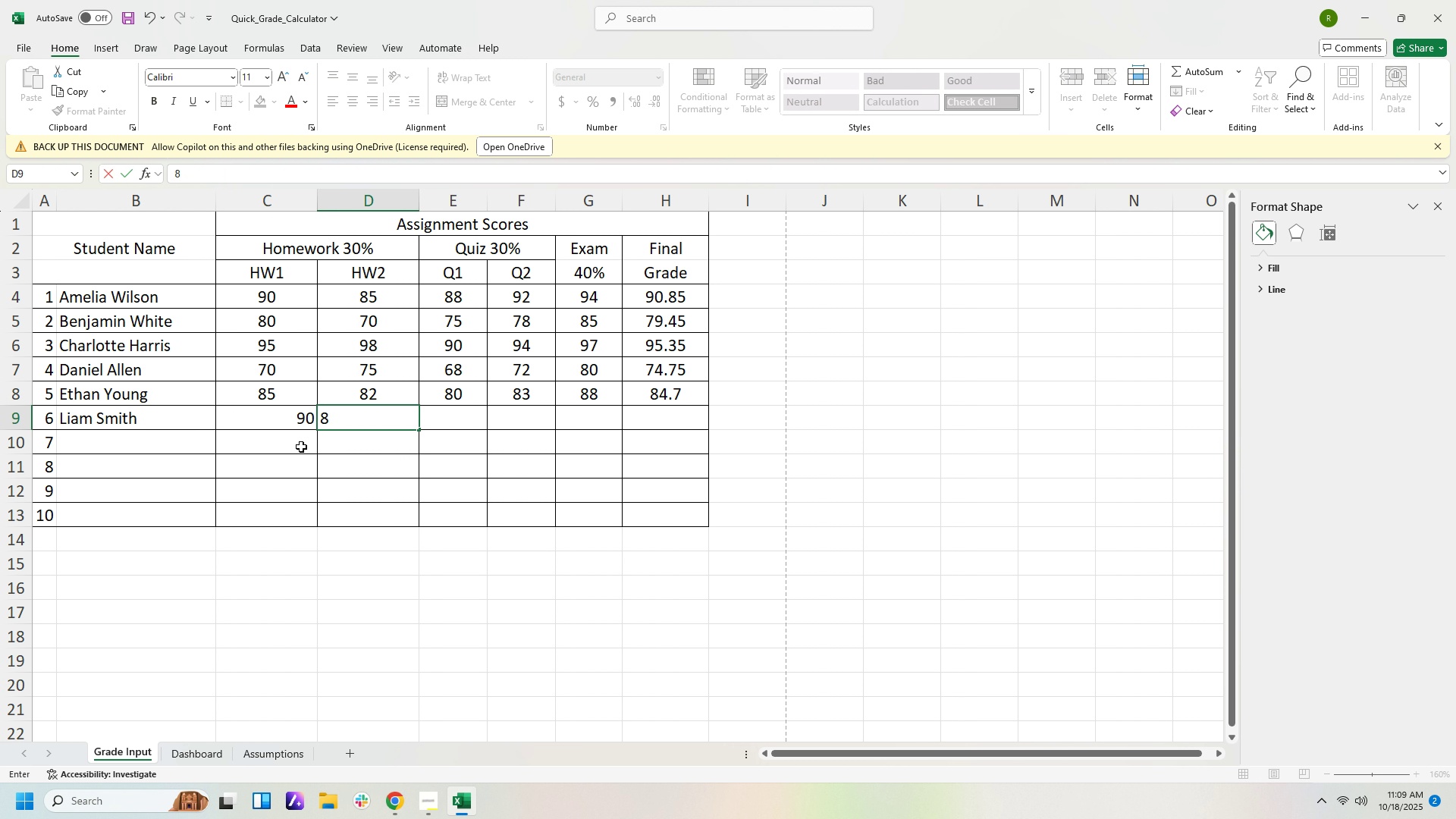 
key(Numpad5)
 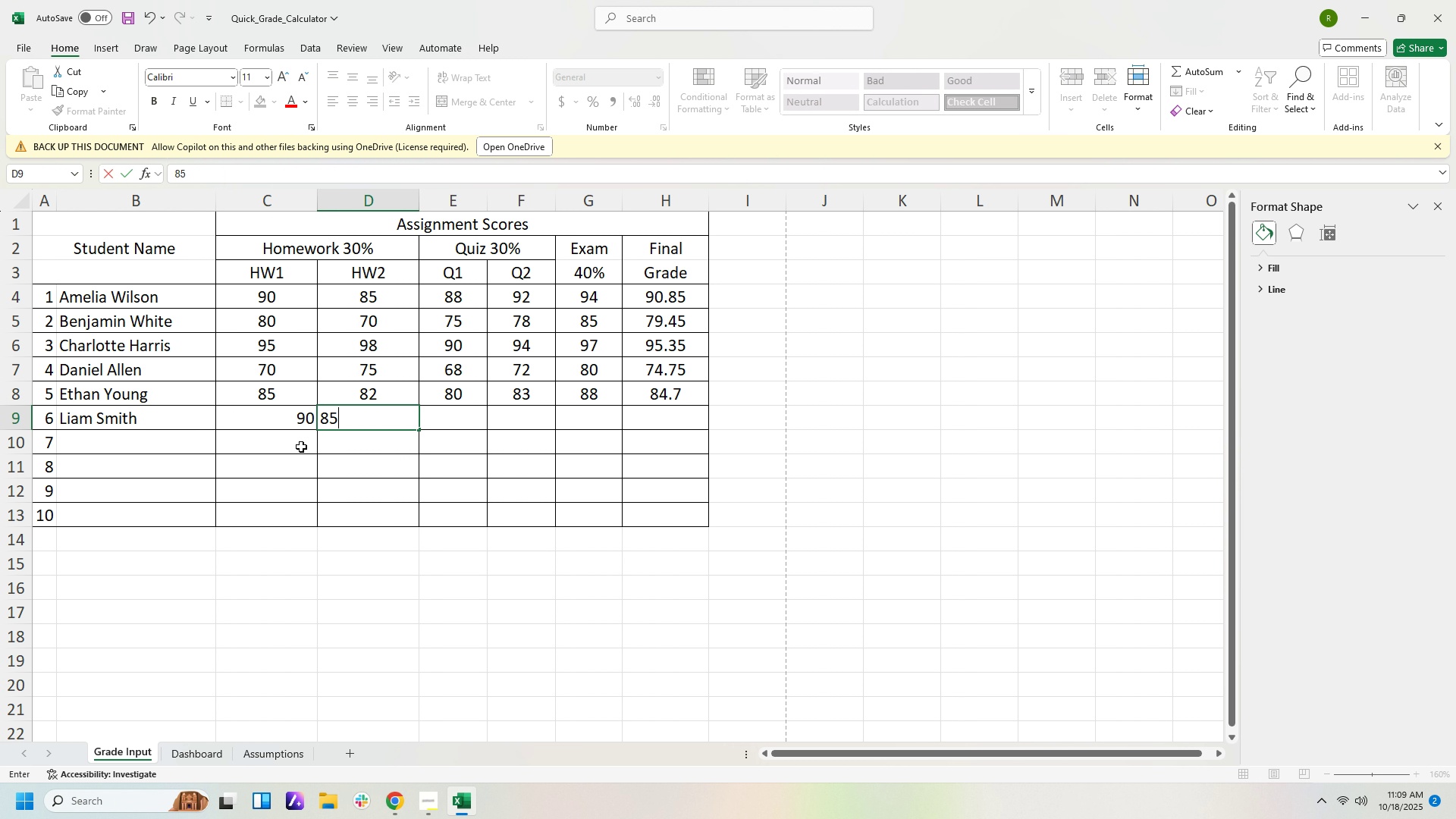 
key(ArrowRight)
 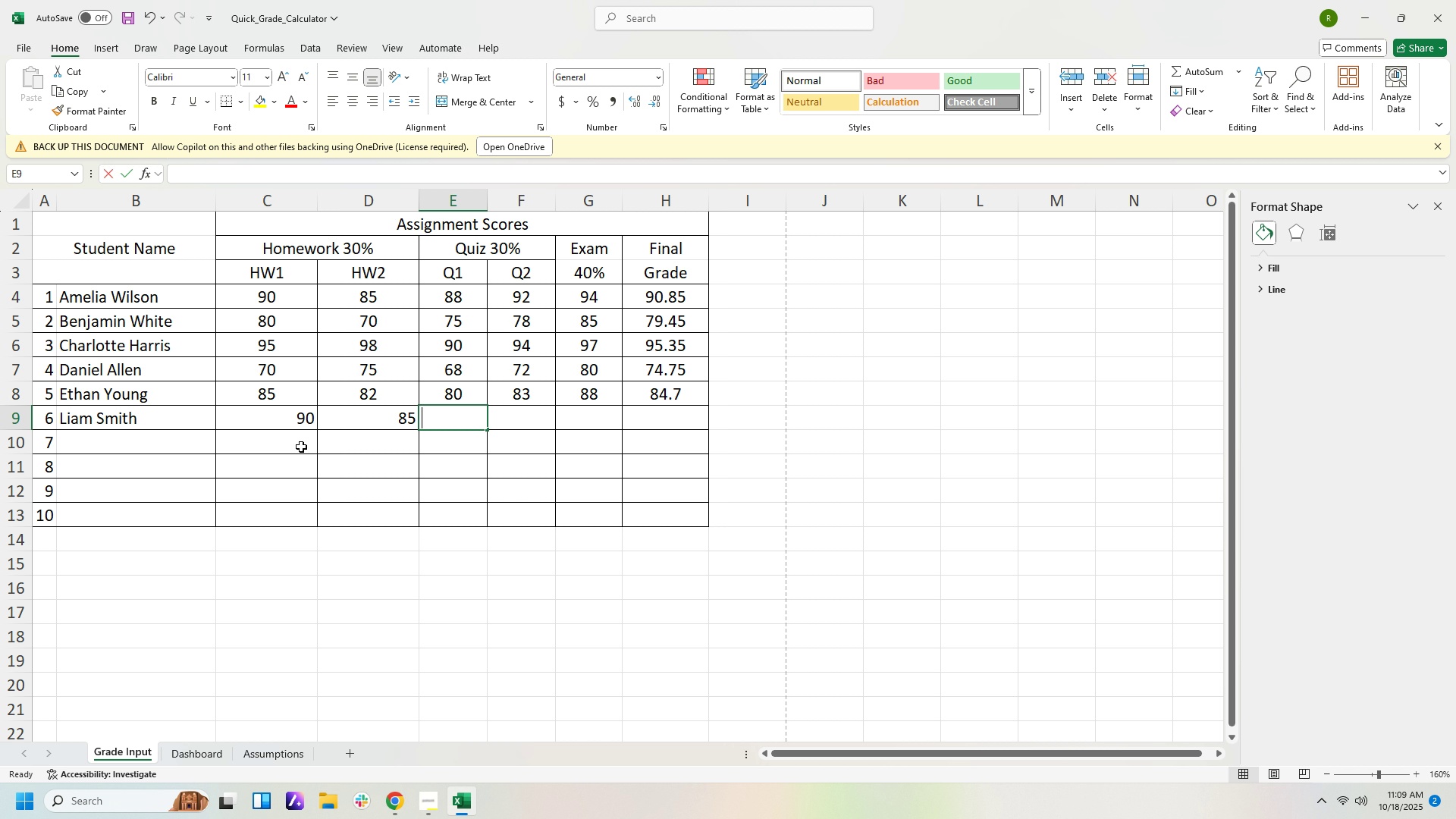 
key(Numpad8)
 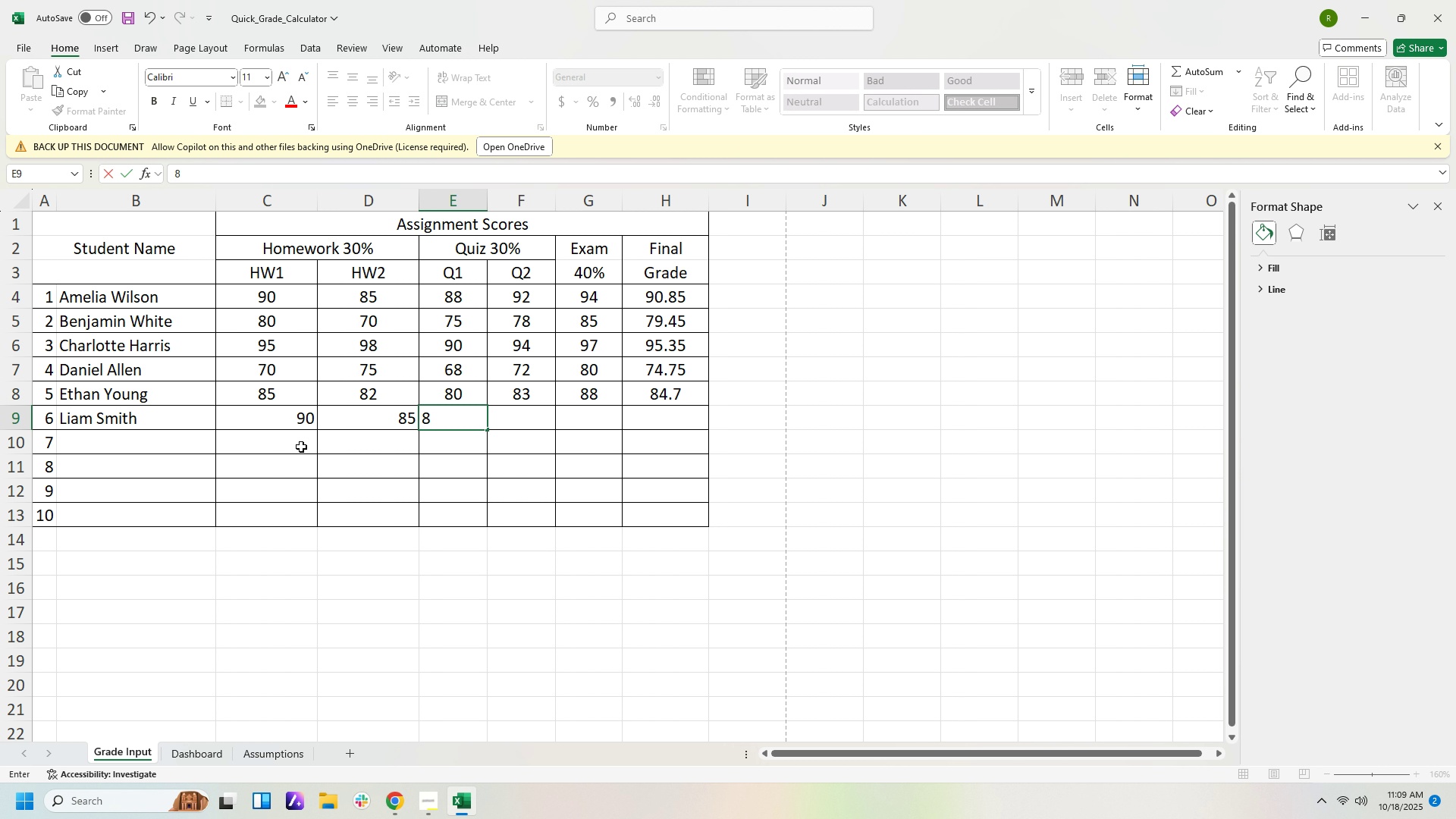 
key(Numpad5)
 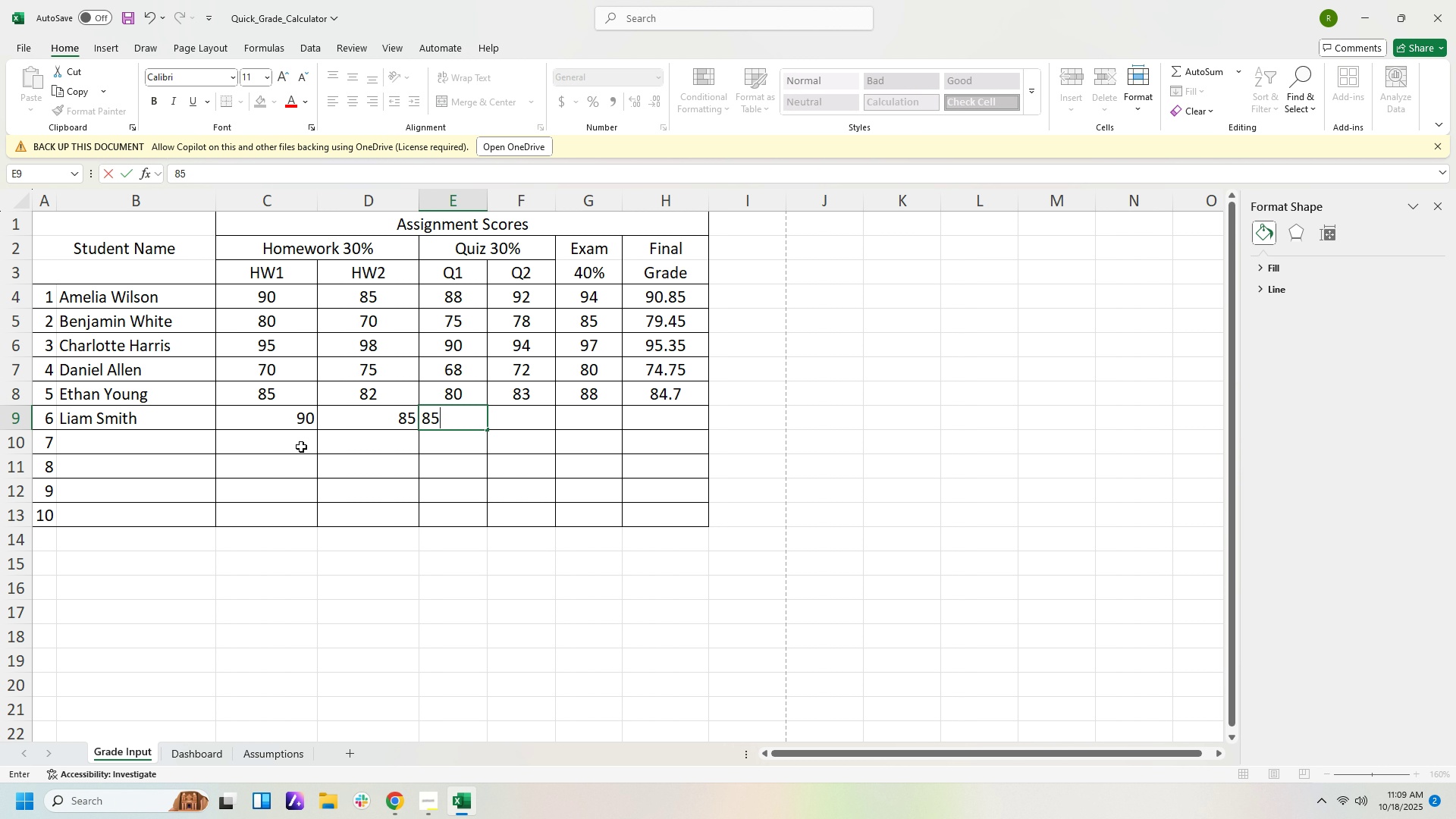 
key(ArrowRight)
 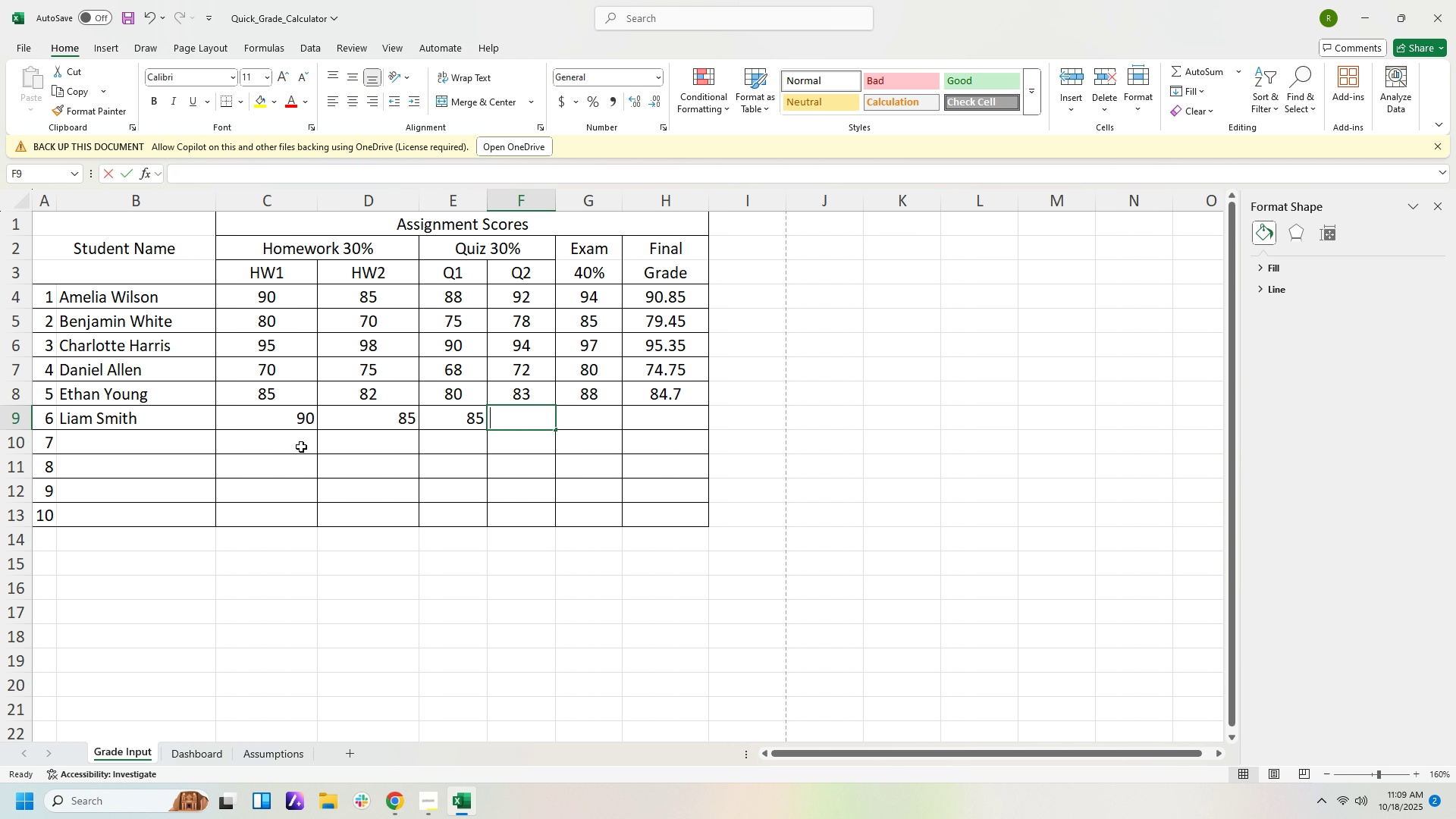 
key(Numpad8)
 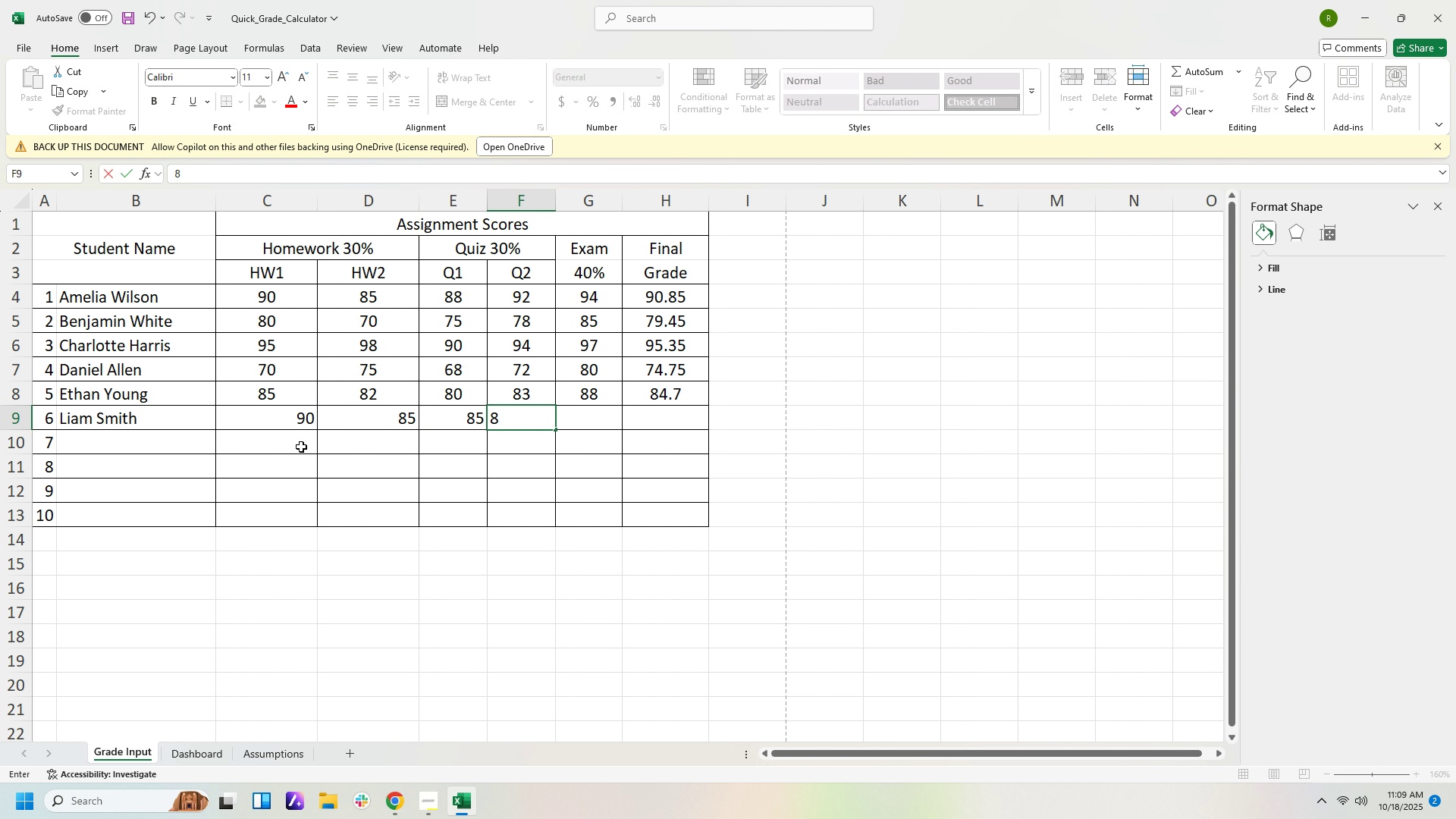 
key(Numpad7)
 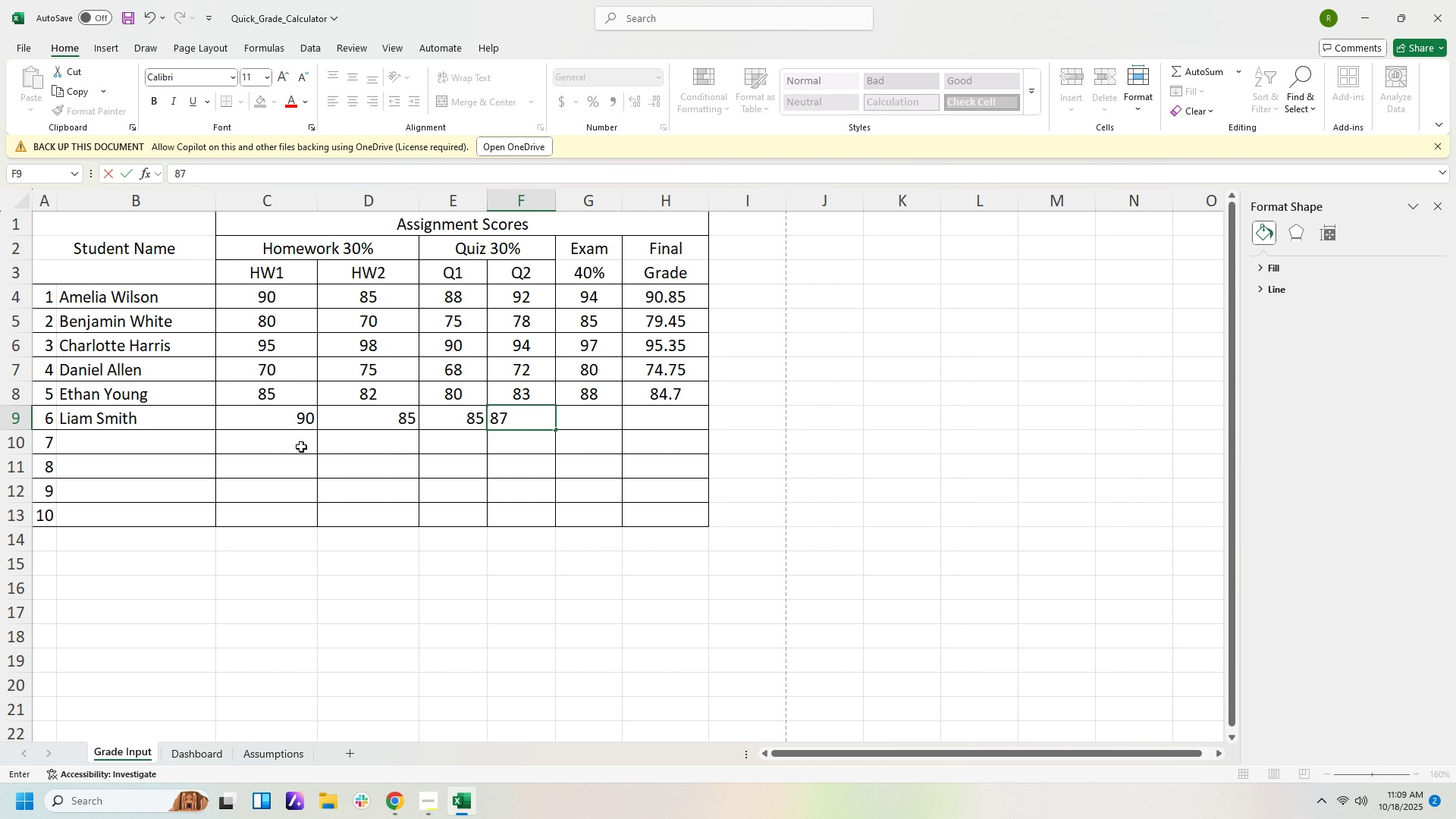 
key(ArrowRight)
 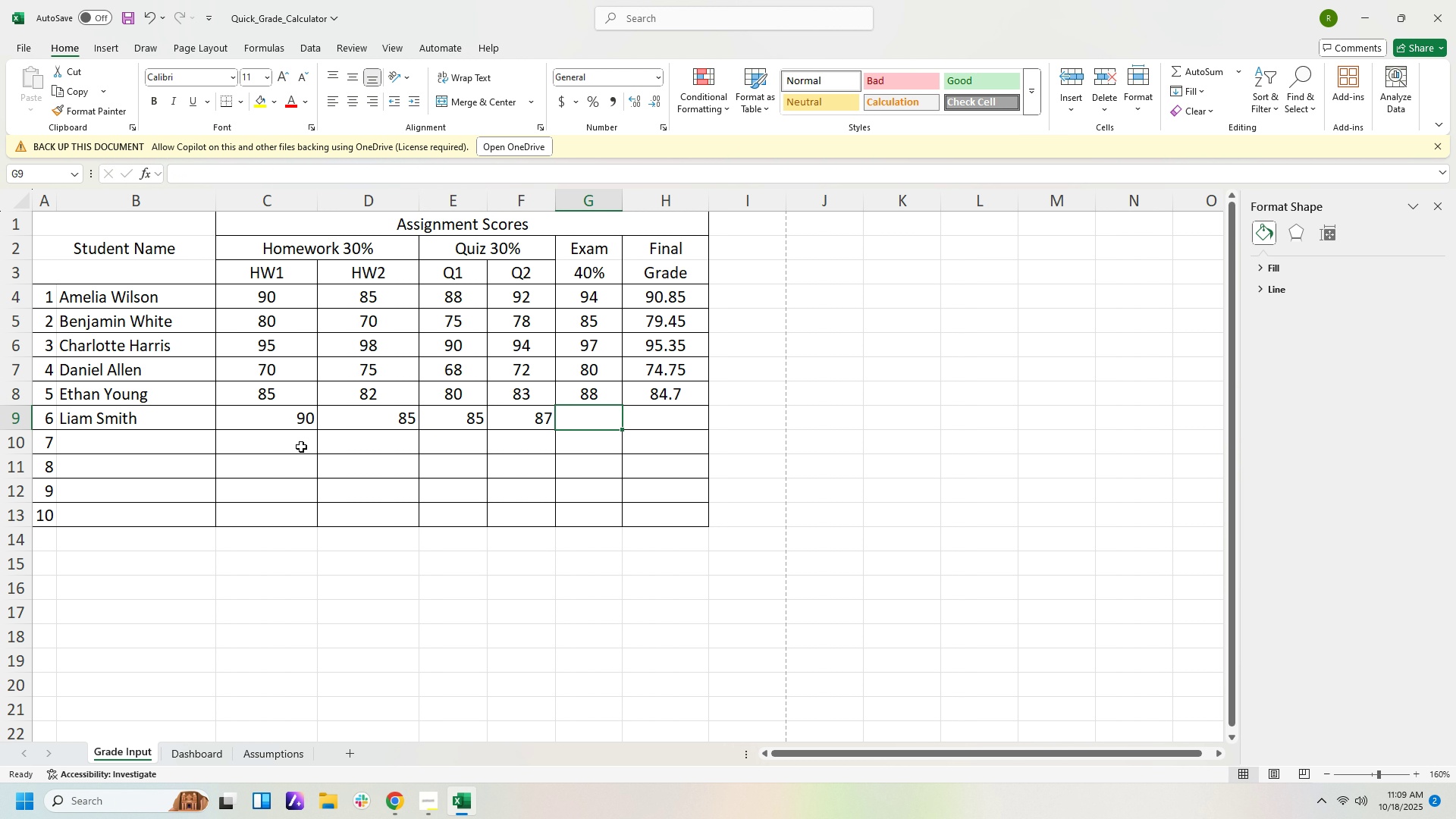 
key(Numpad9)
 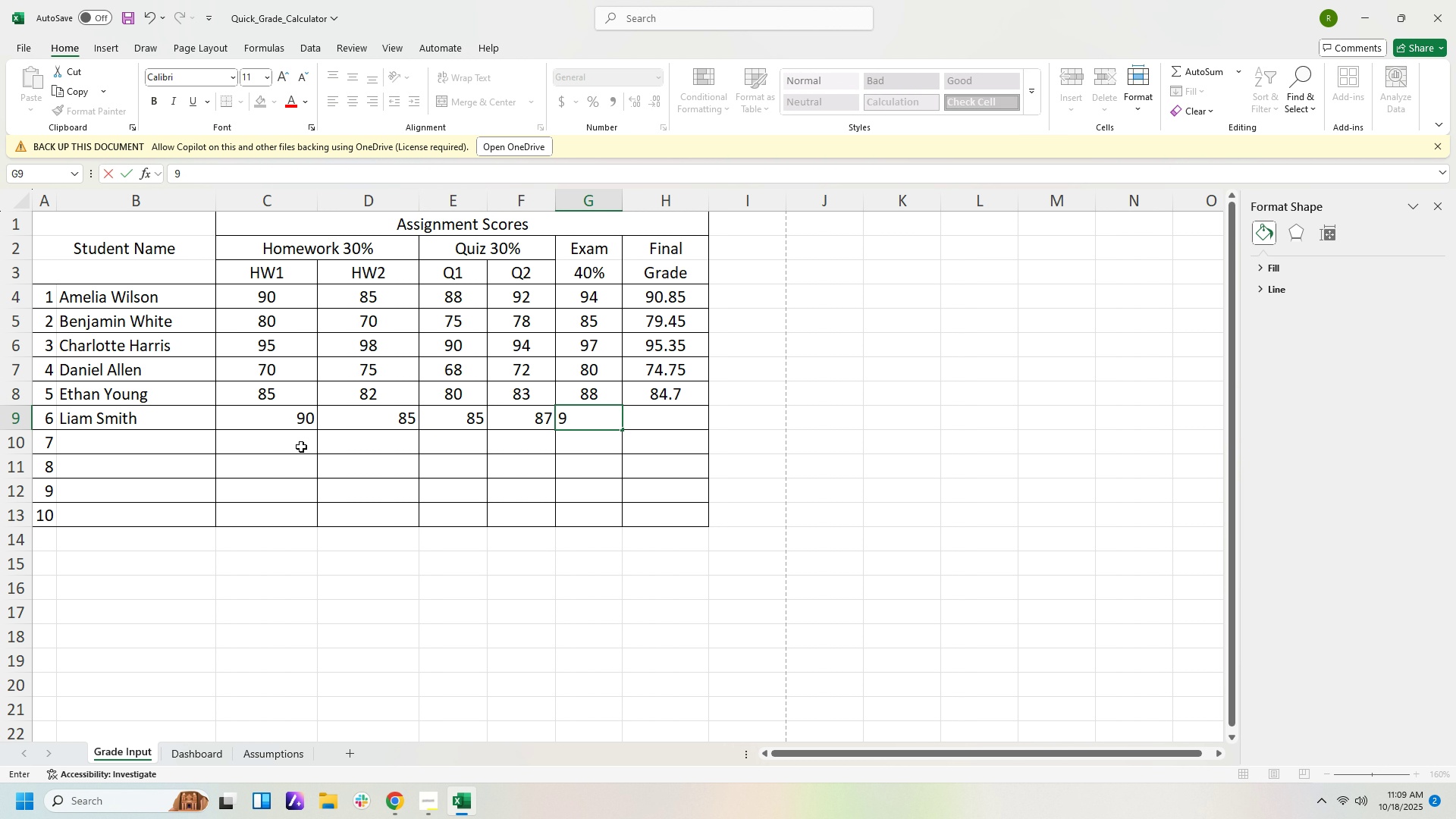 
key(Numpad5)
 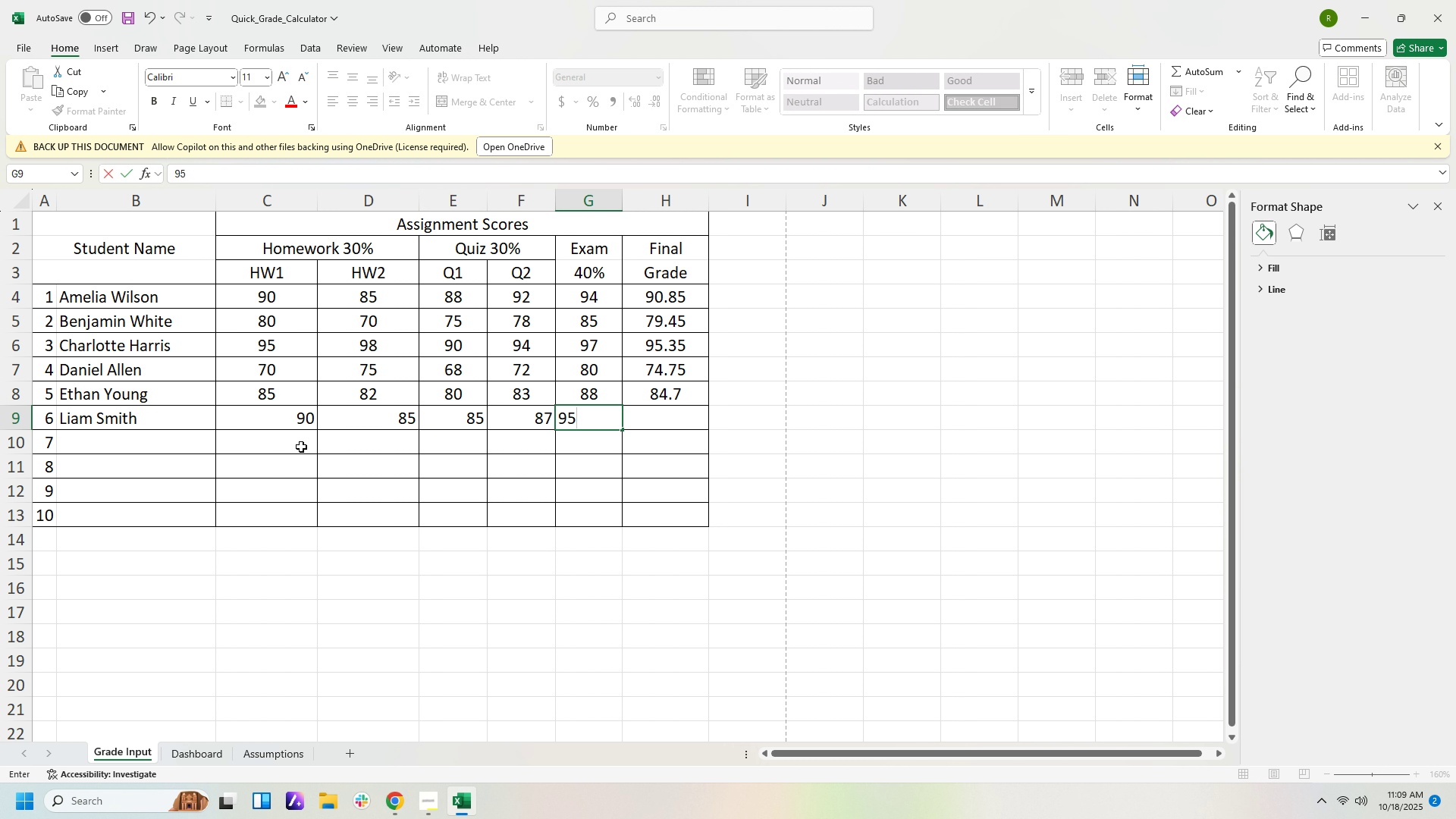 
key(ArrowDown)
 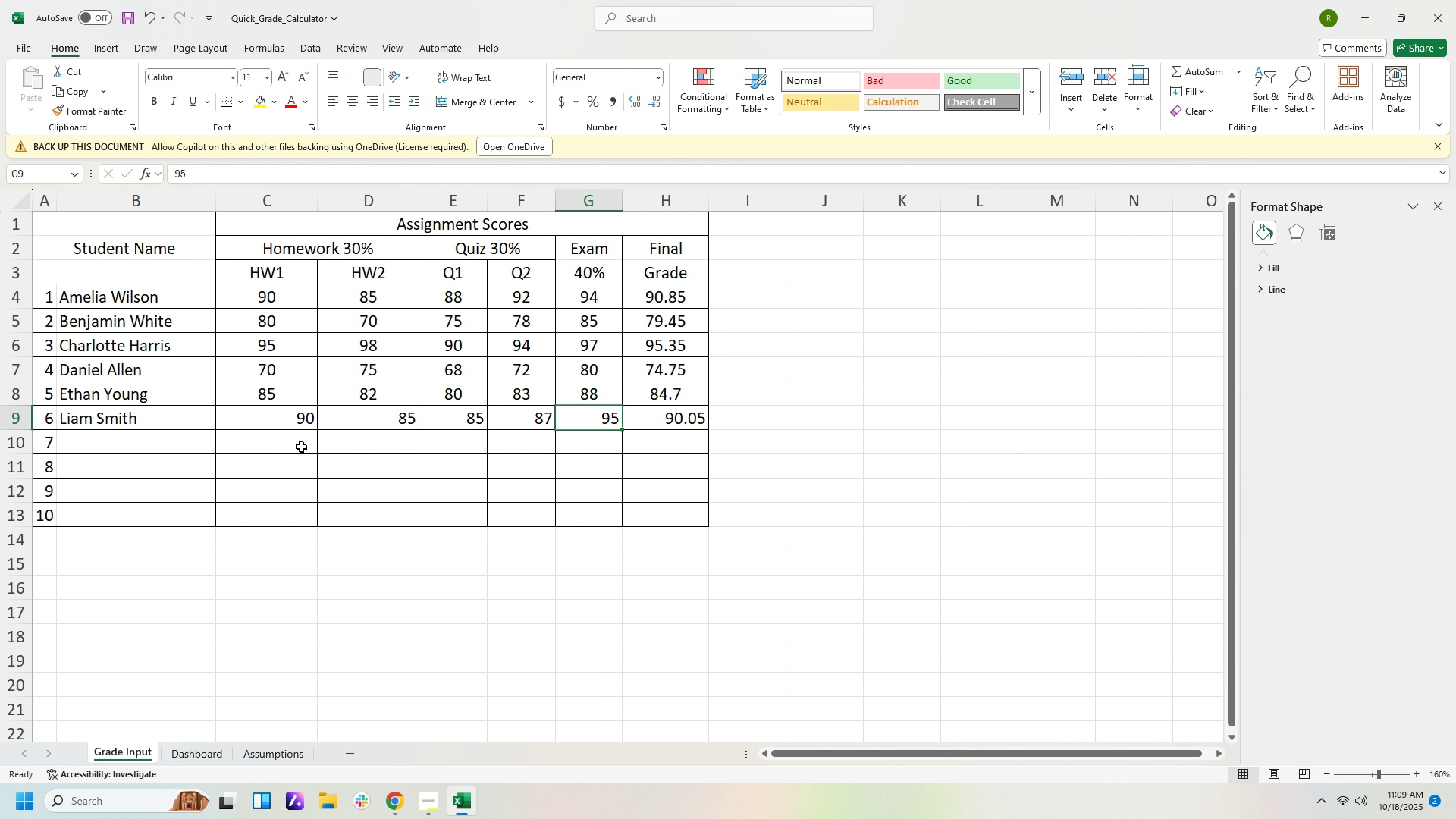 
key(ArrowUp)
 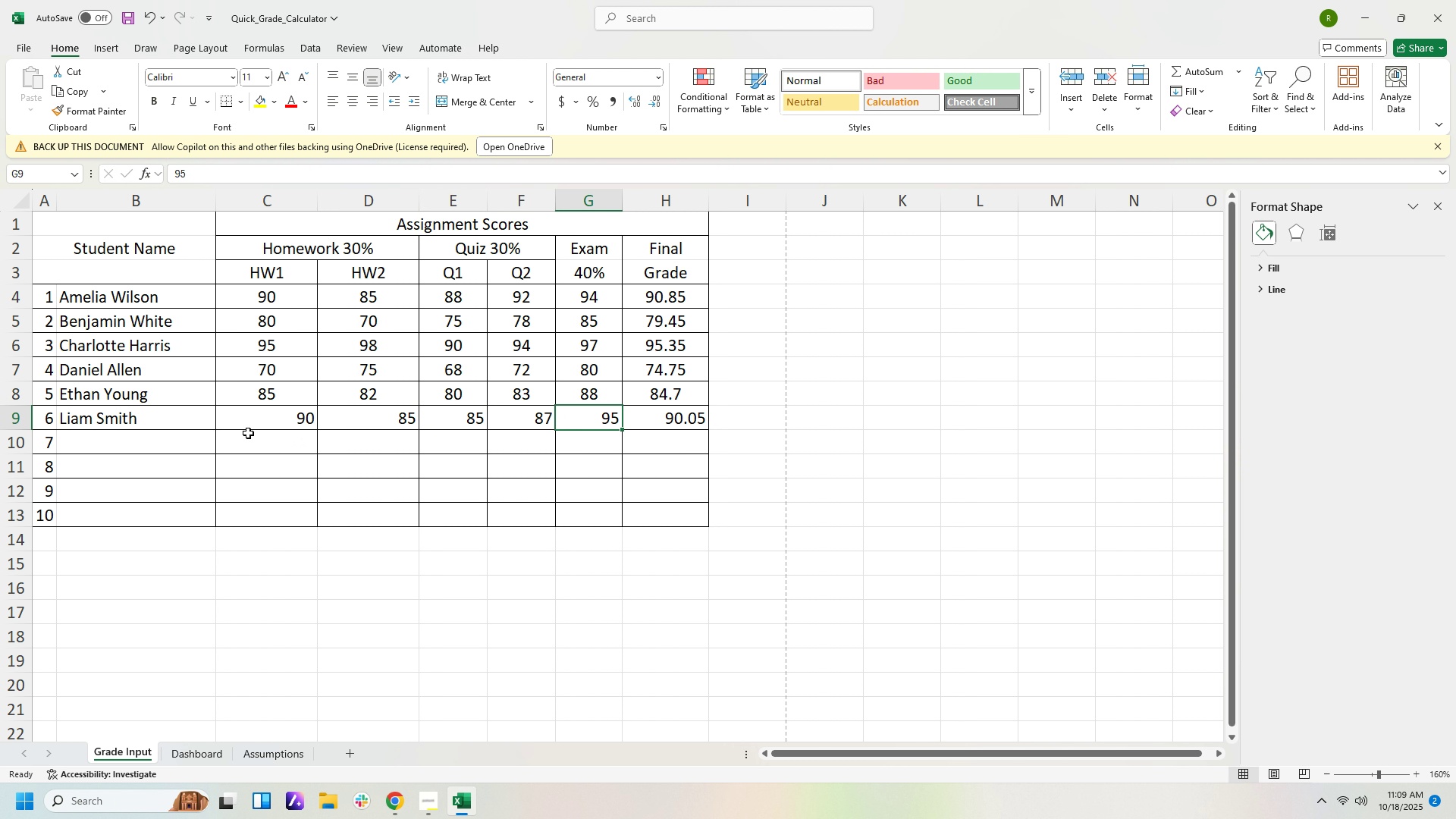 
left_click([279, 419])
 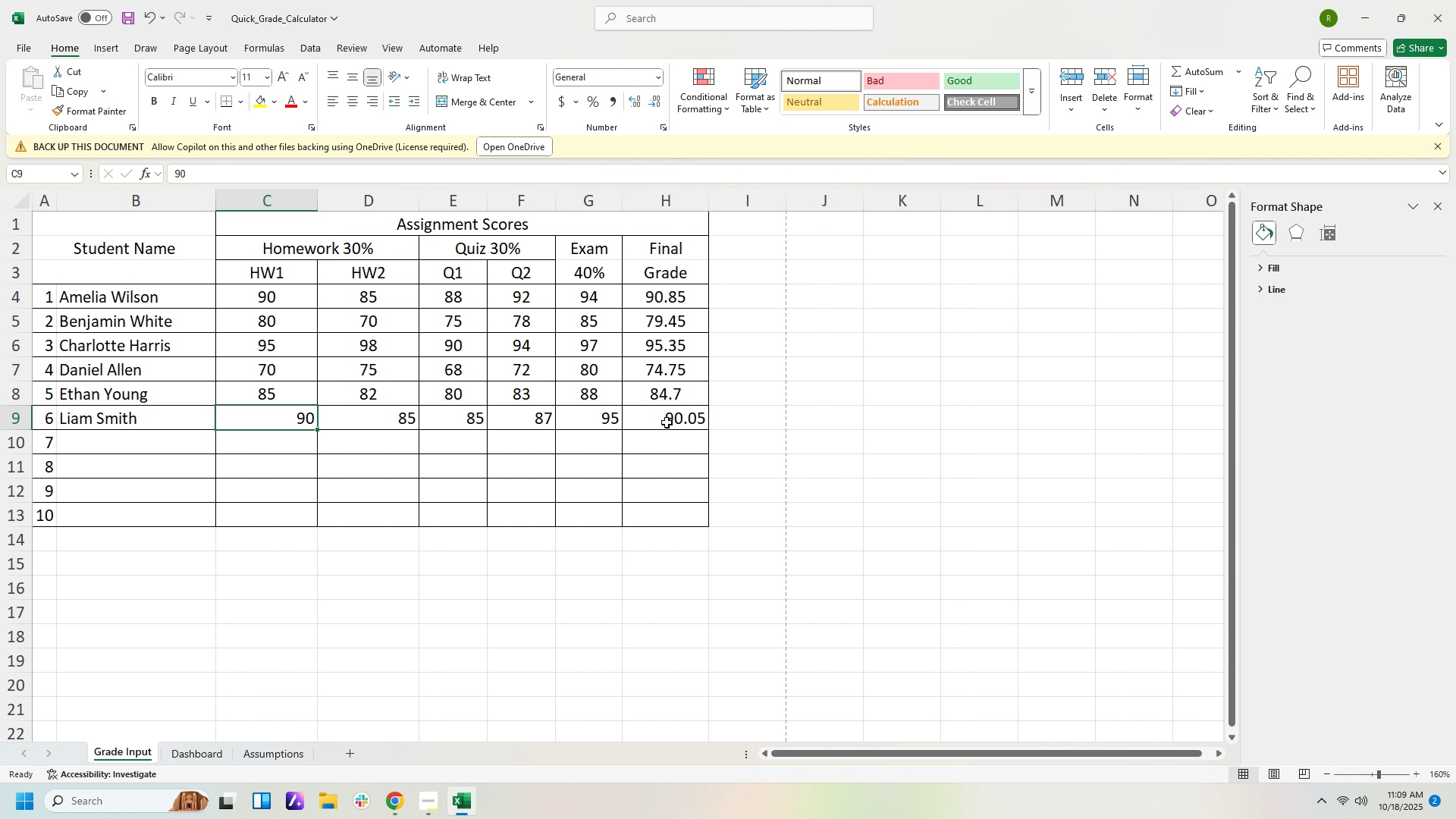 
left_click([640, 416])
 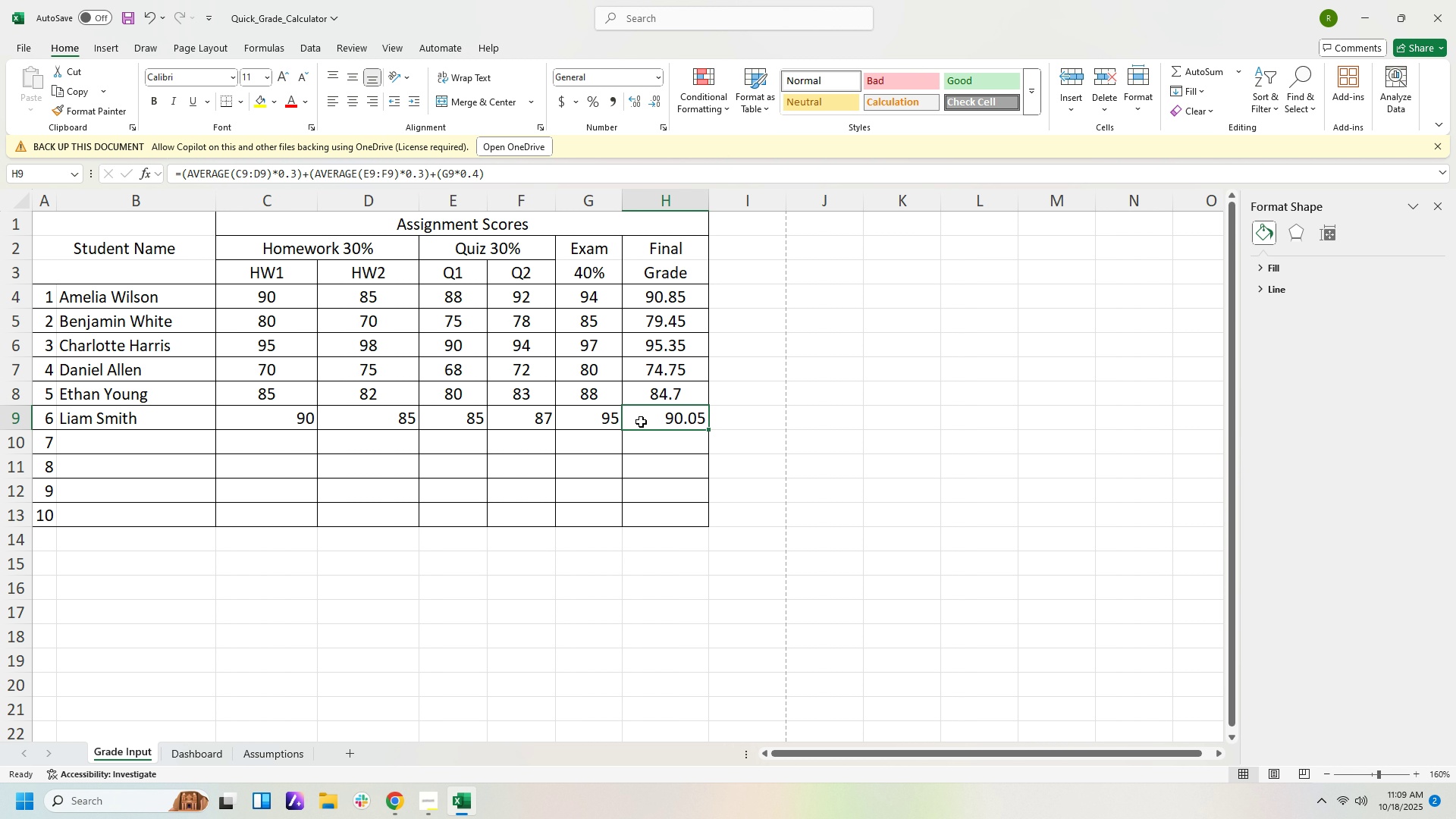 
wait(12.04)
 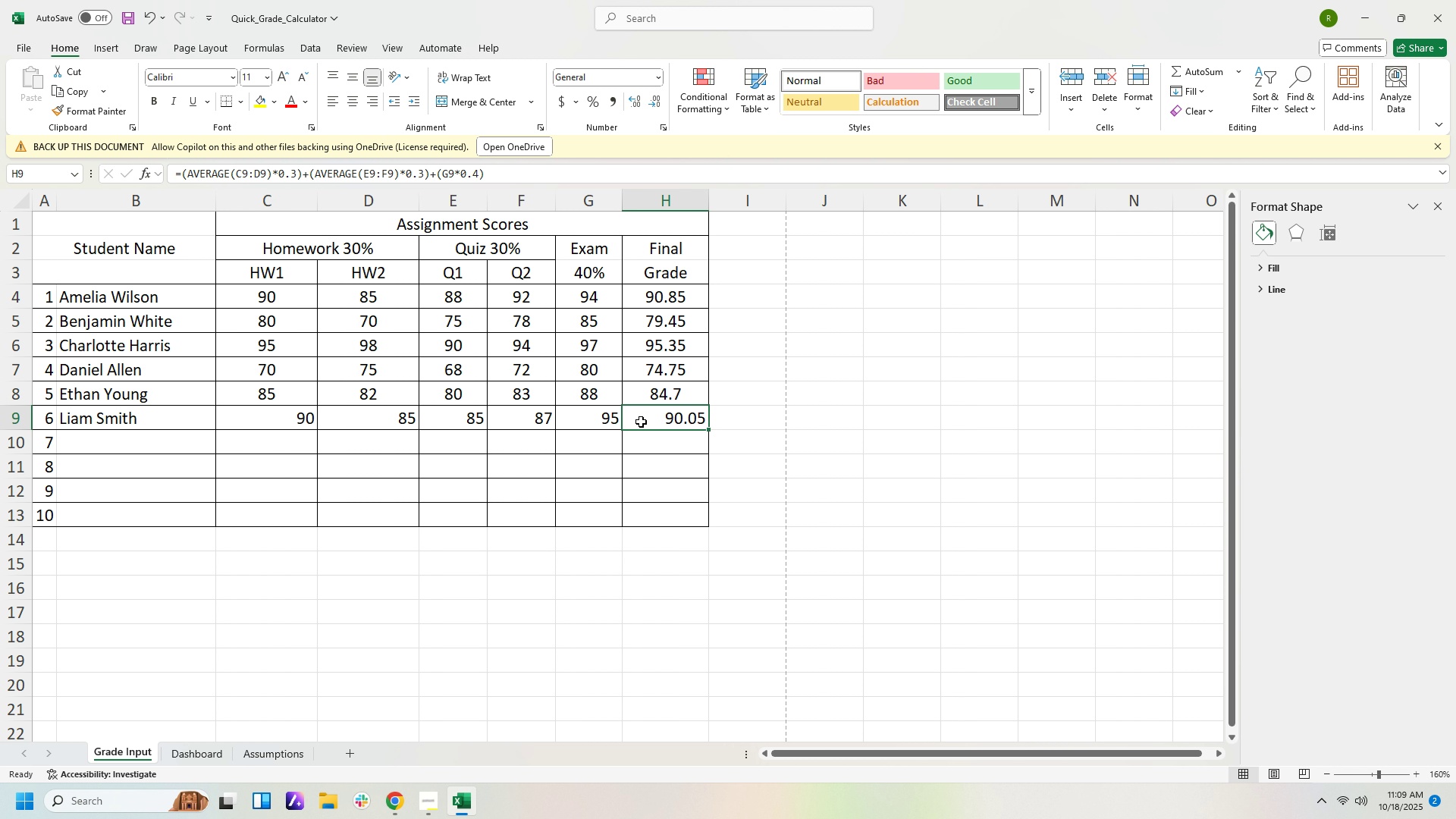 
left_click([152, 416])
 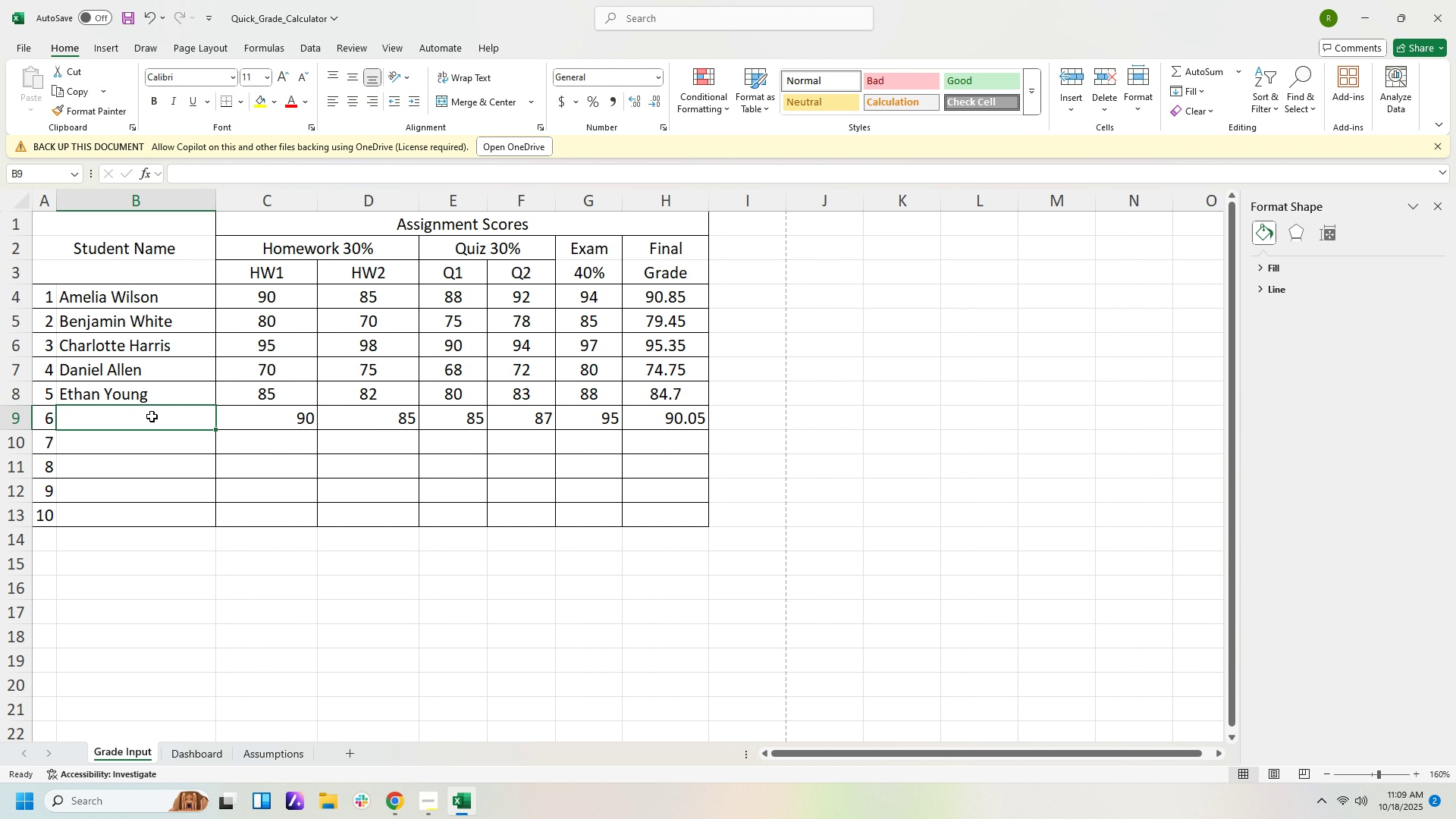 
key(Delete)
 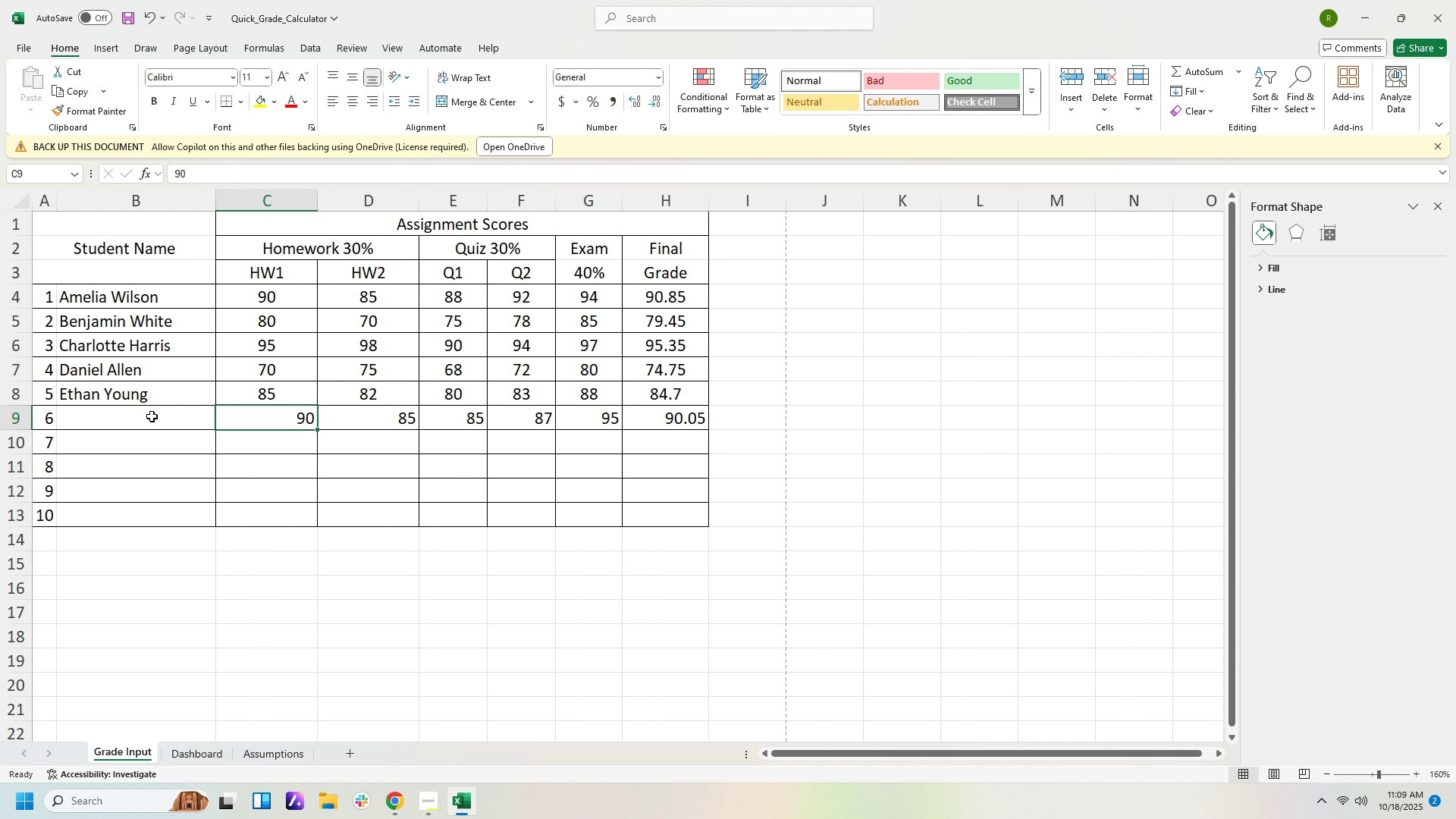 
key(ArrowRight)
 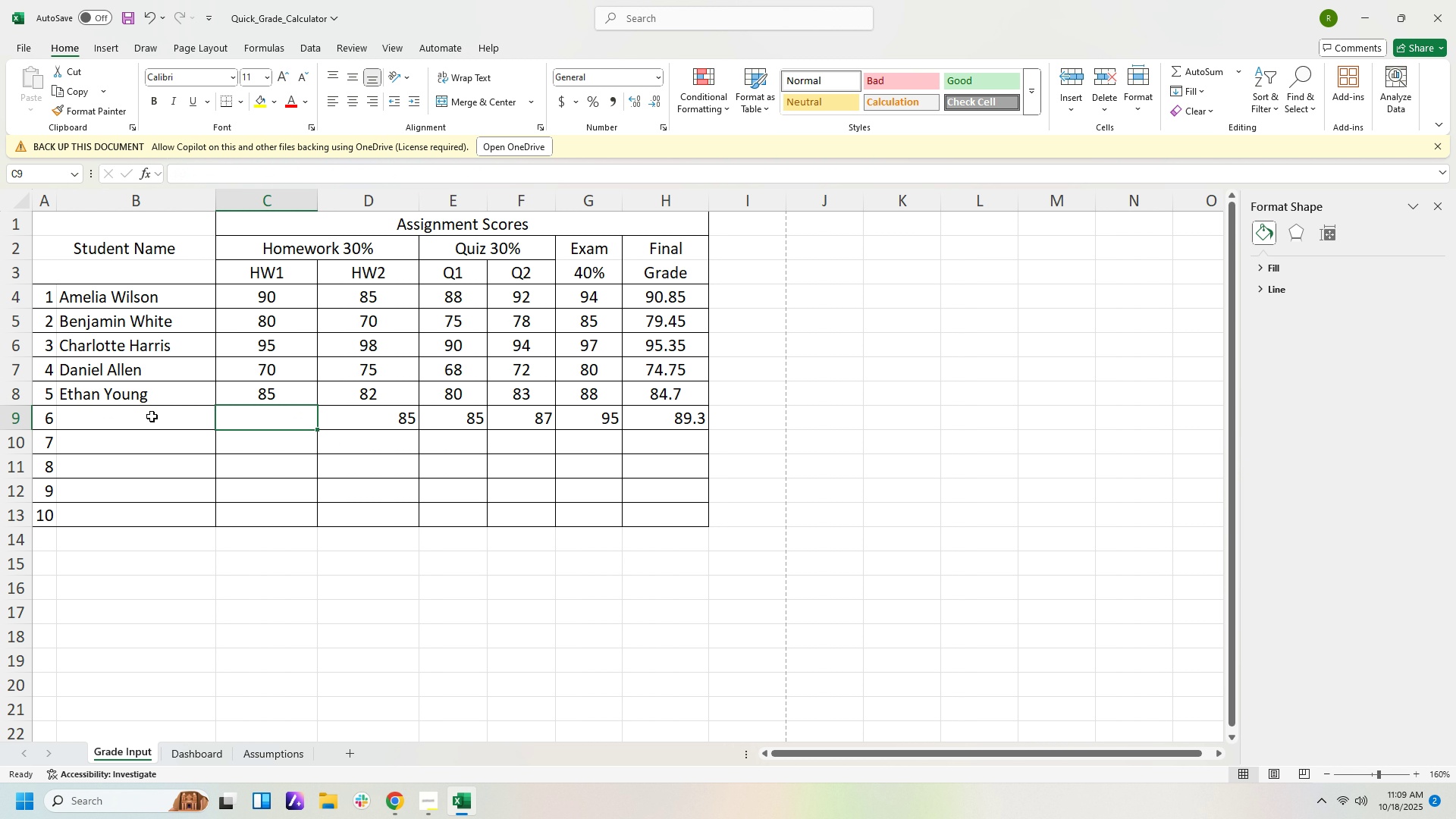 
key(Delete)
 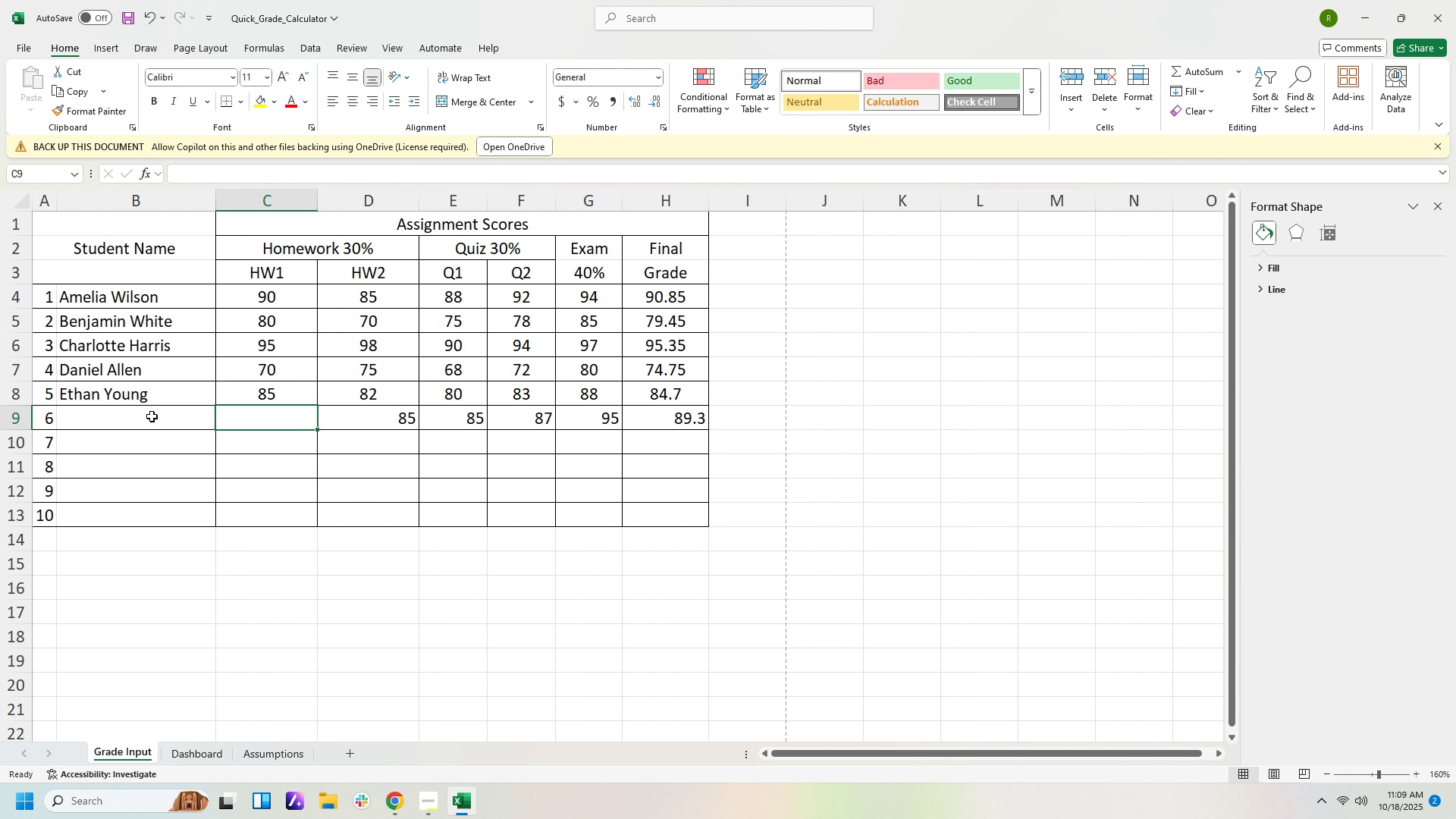 
key(ArrowRight)
 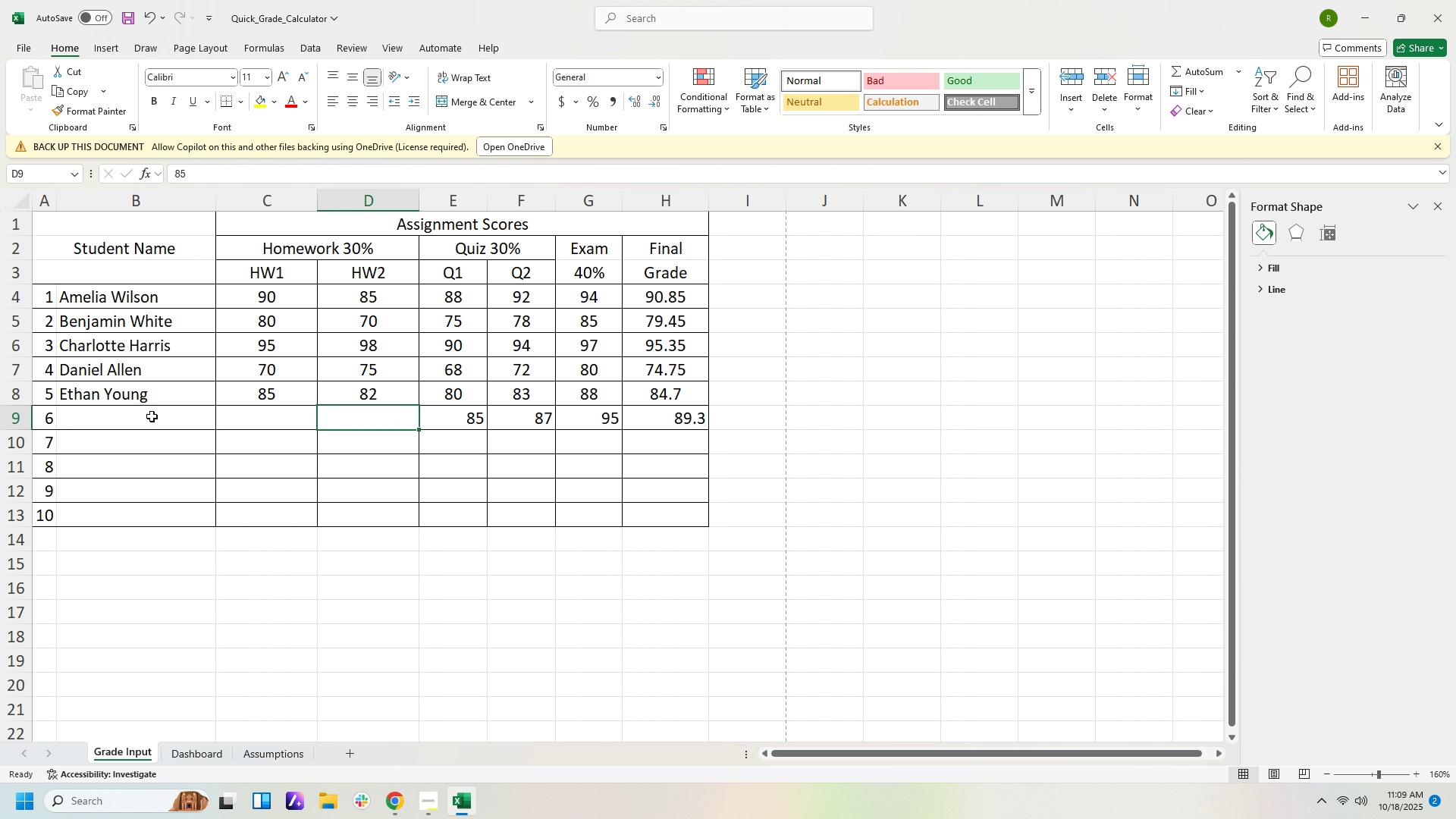 
key(Delete)
 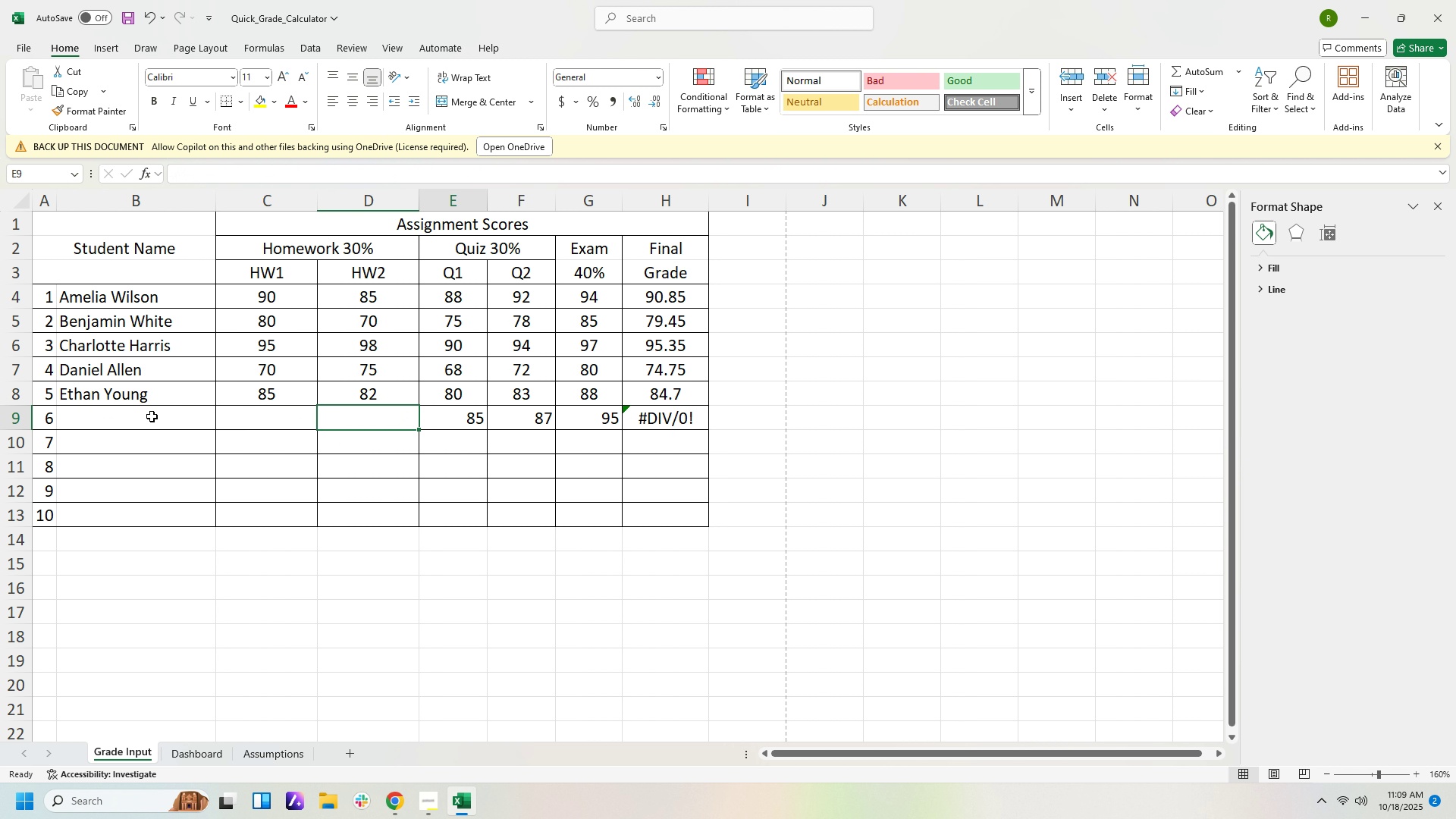 
key(ArrowRight)
 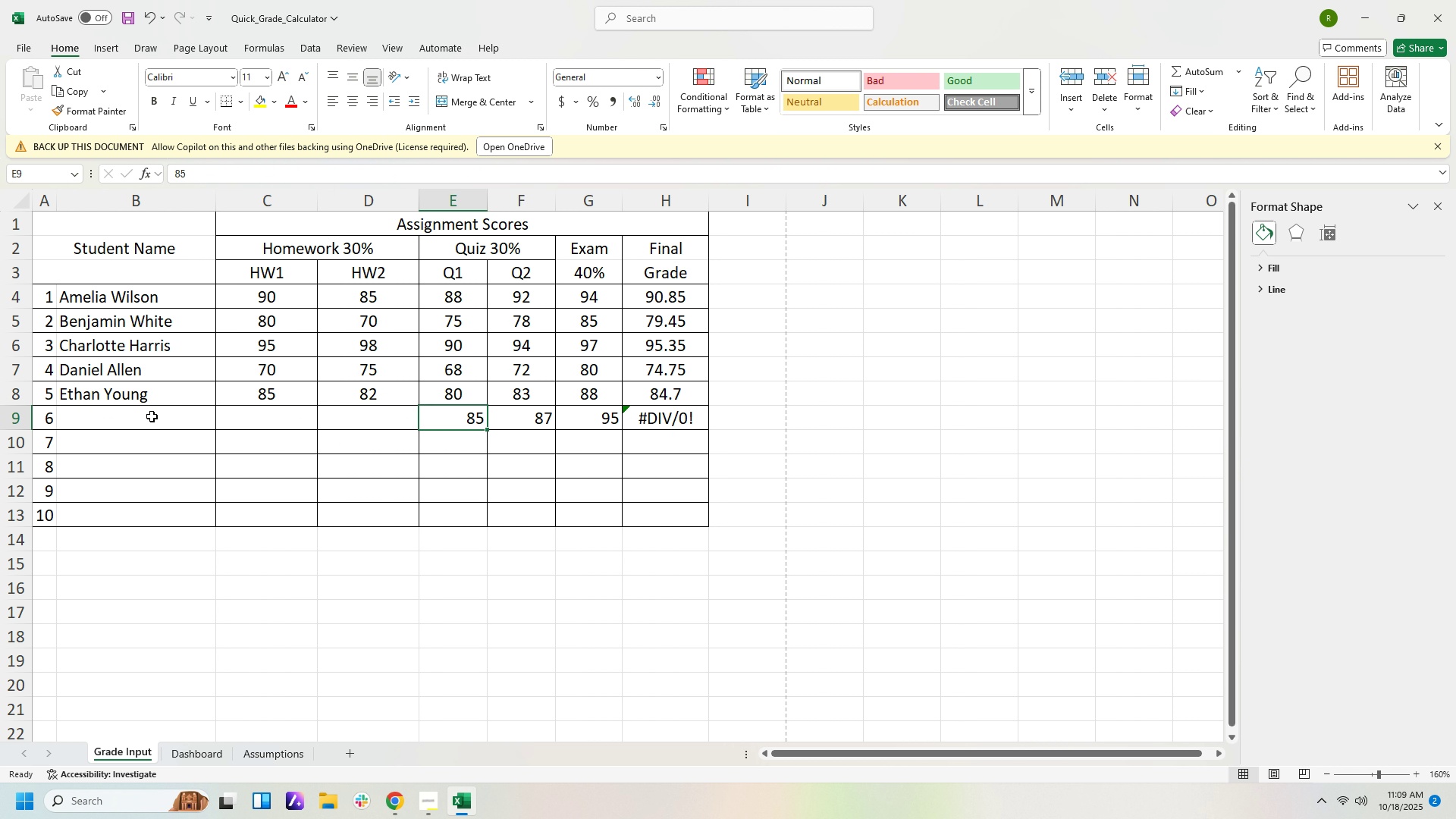 
key(Delete)
 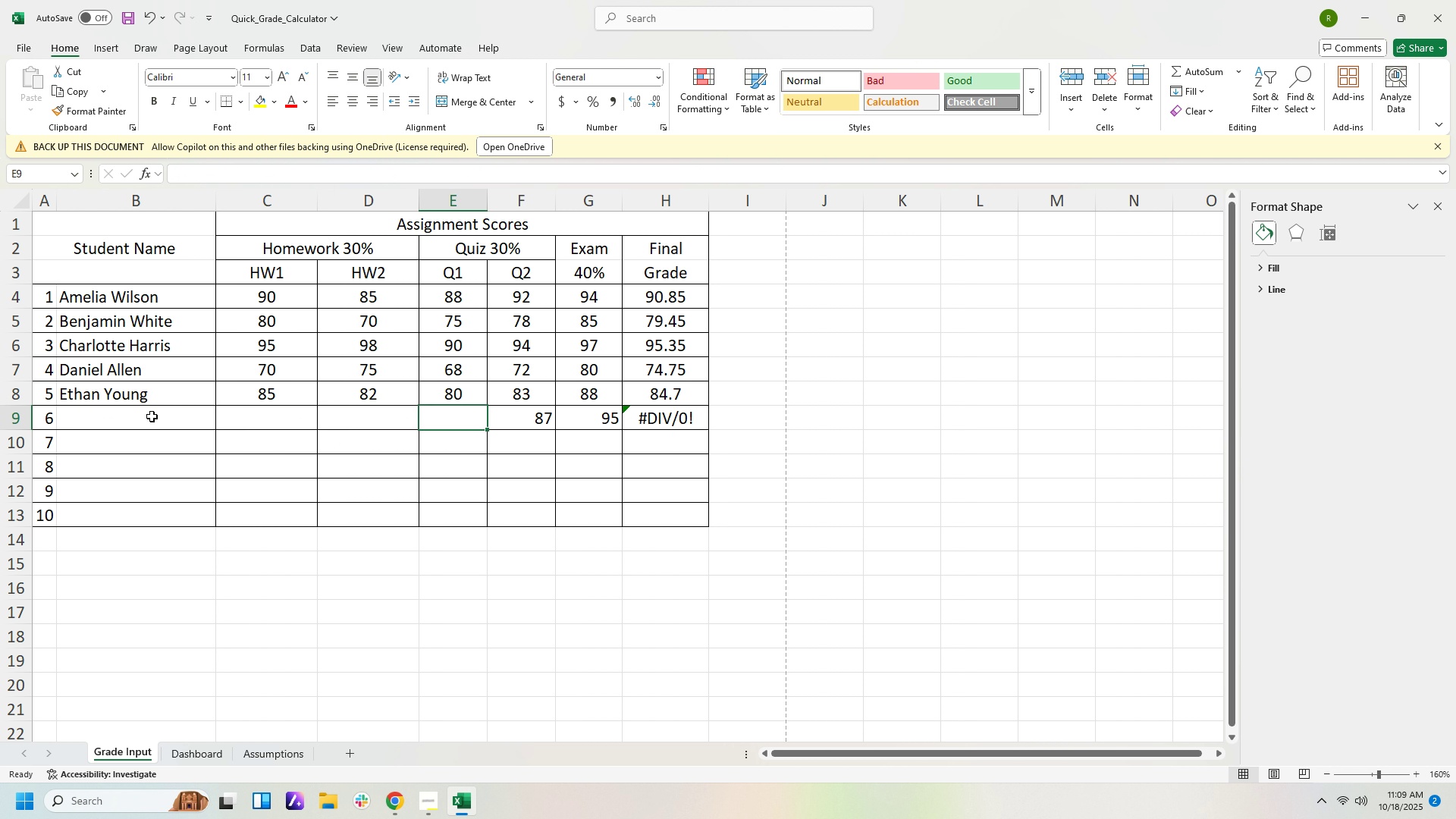 
key(ArrowRight)
 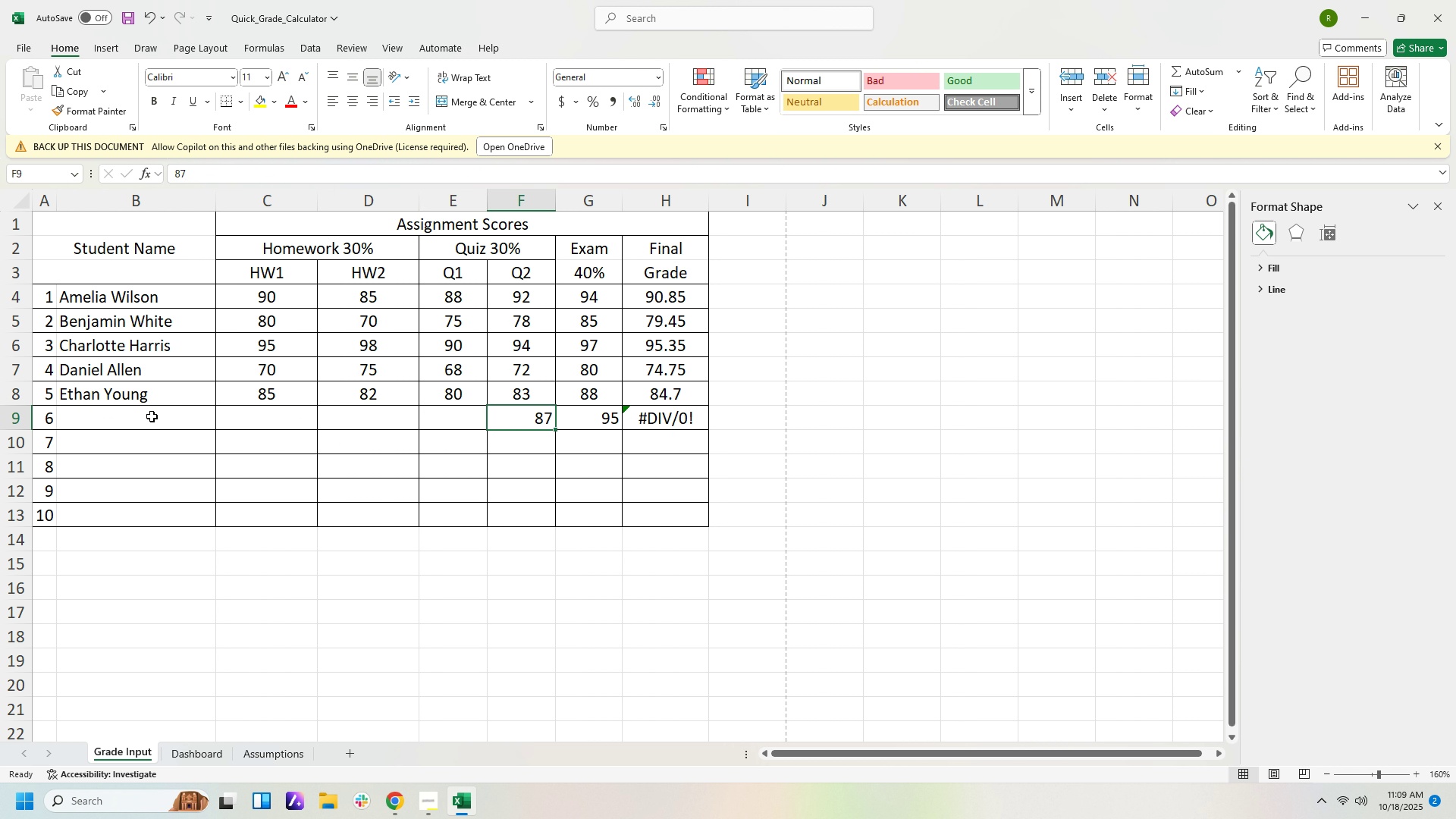 
key(Delete)
 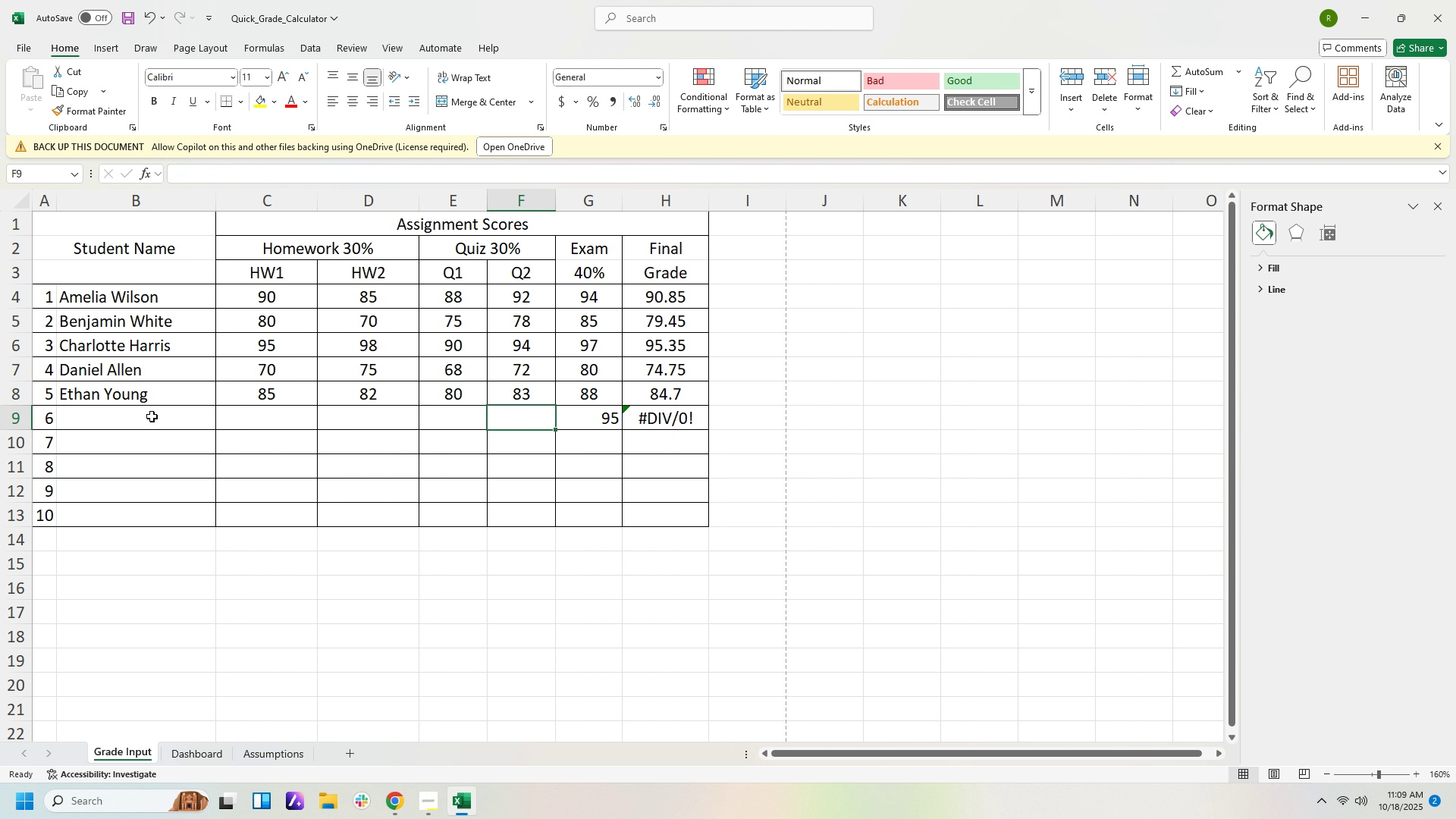 
key(ArrowRight)
 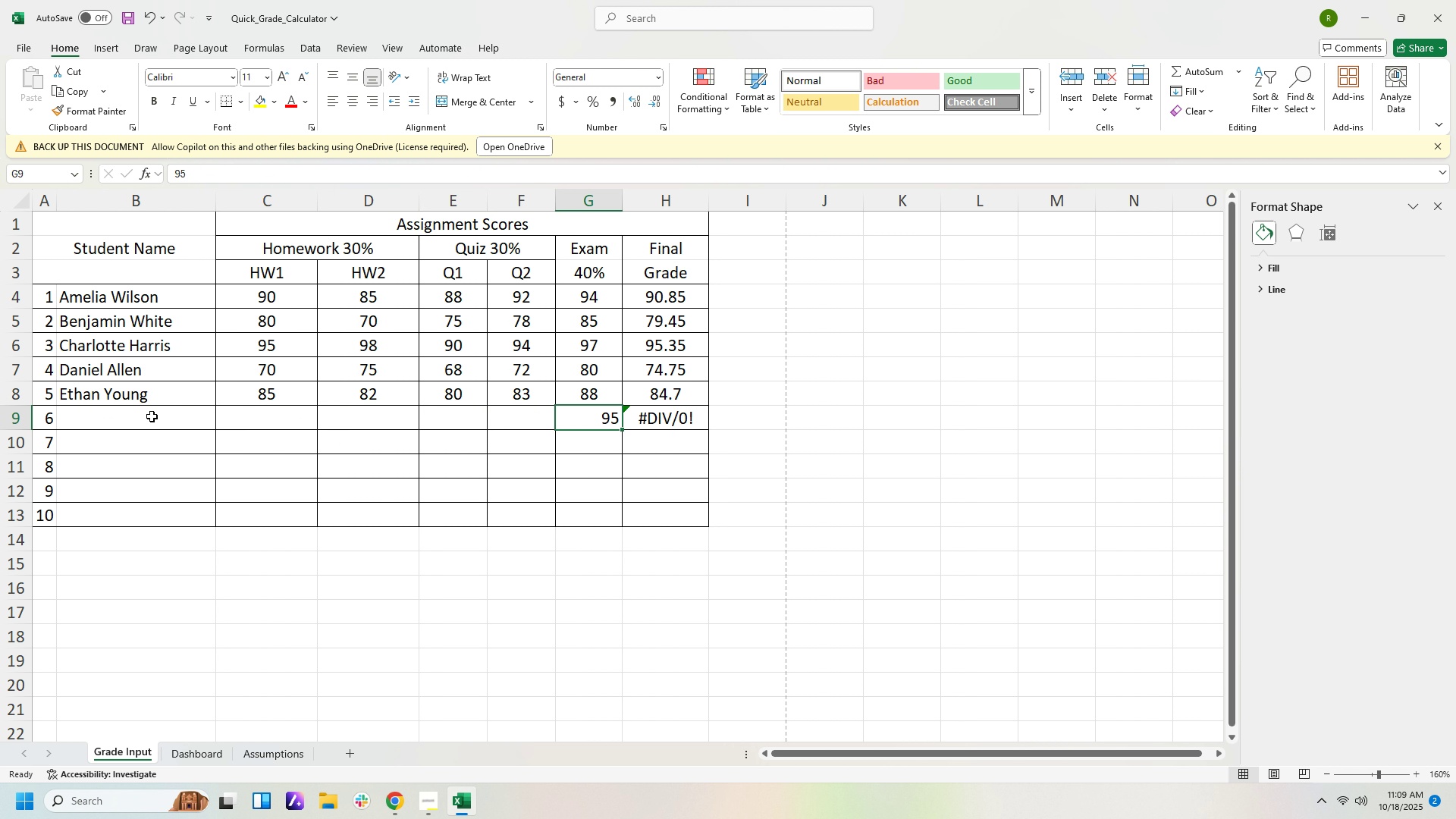 
key(Delete)
 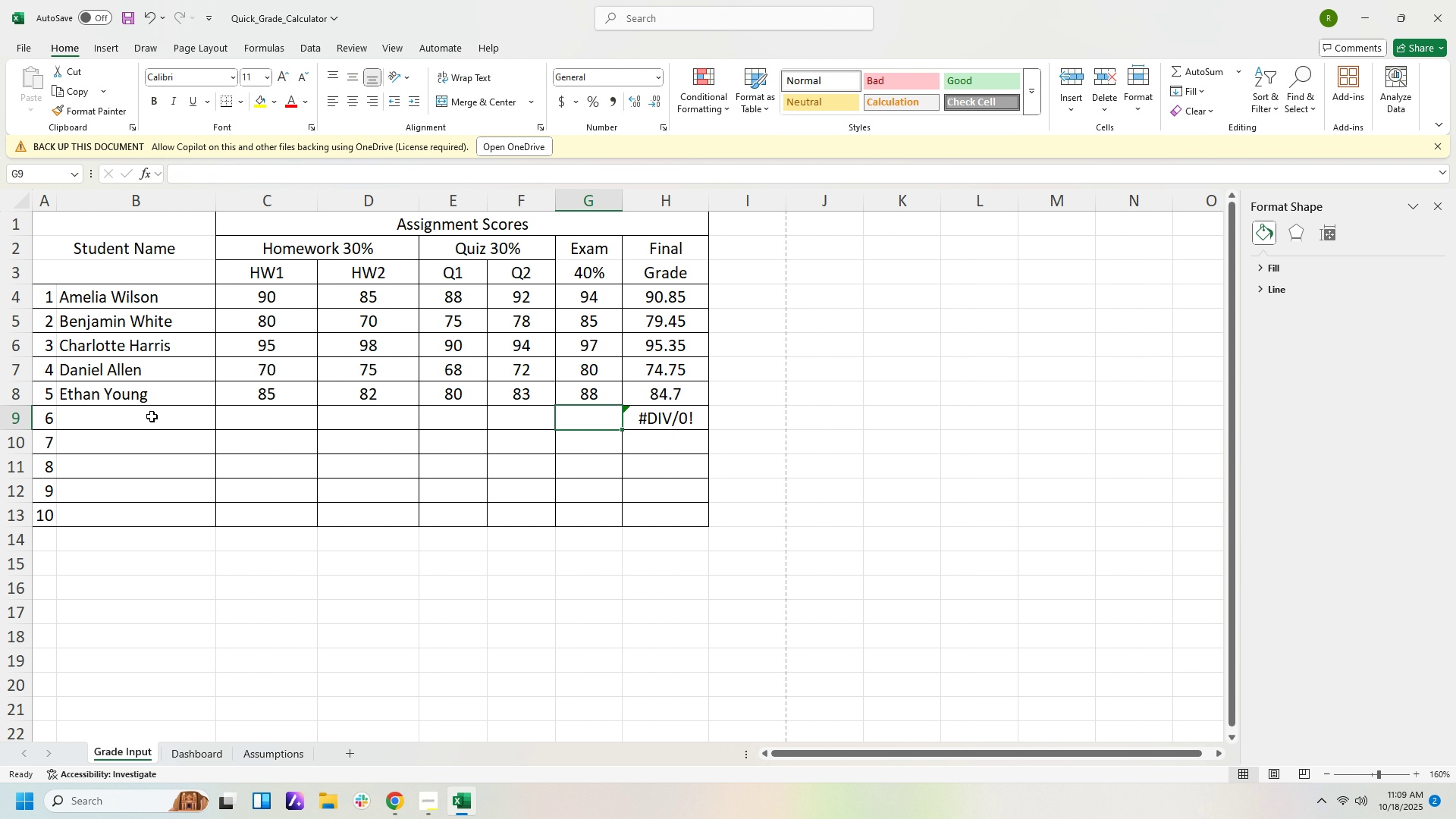 
key(ArrowRight)
 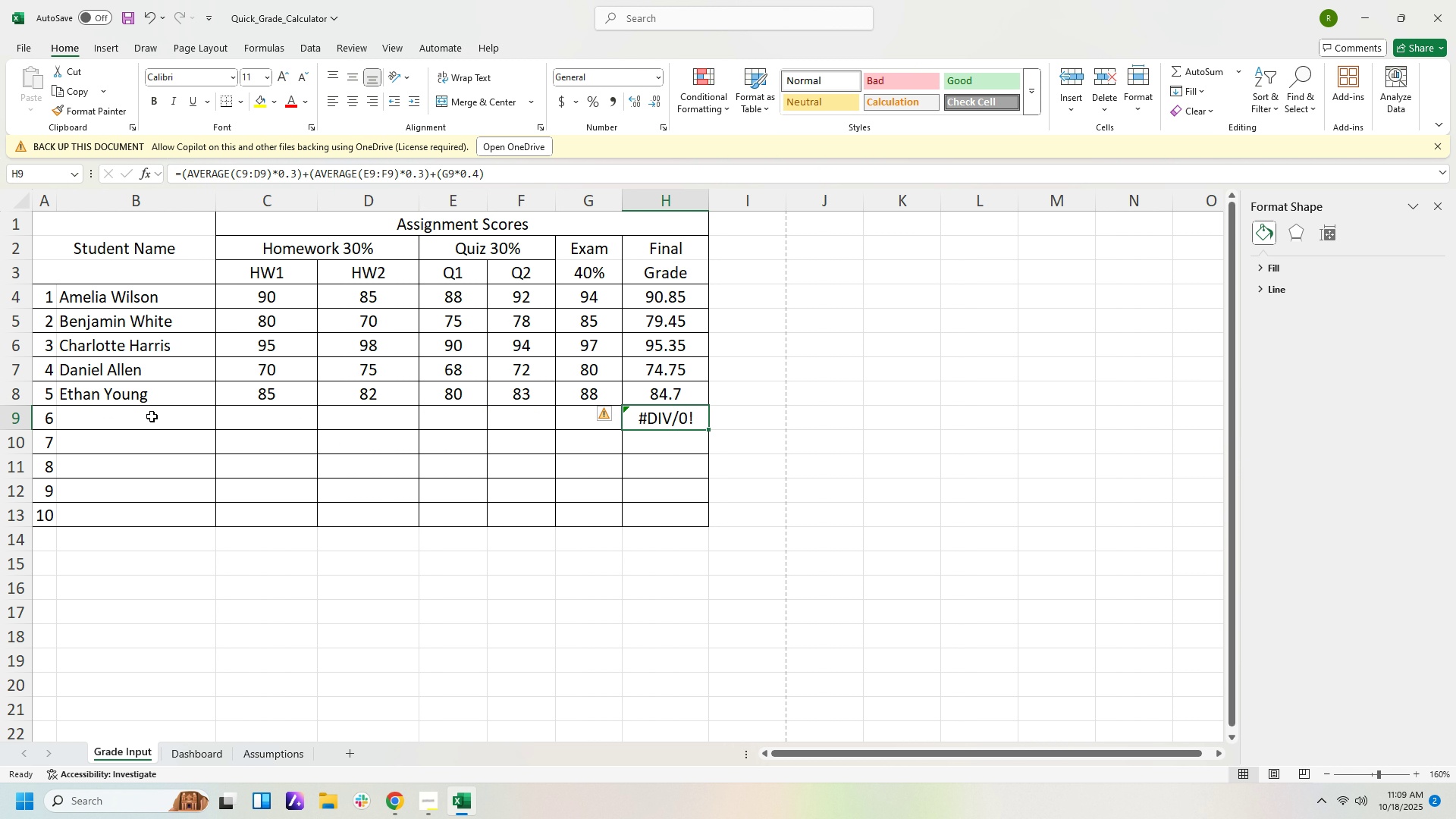 
key(Delete)
 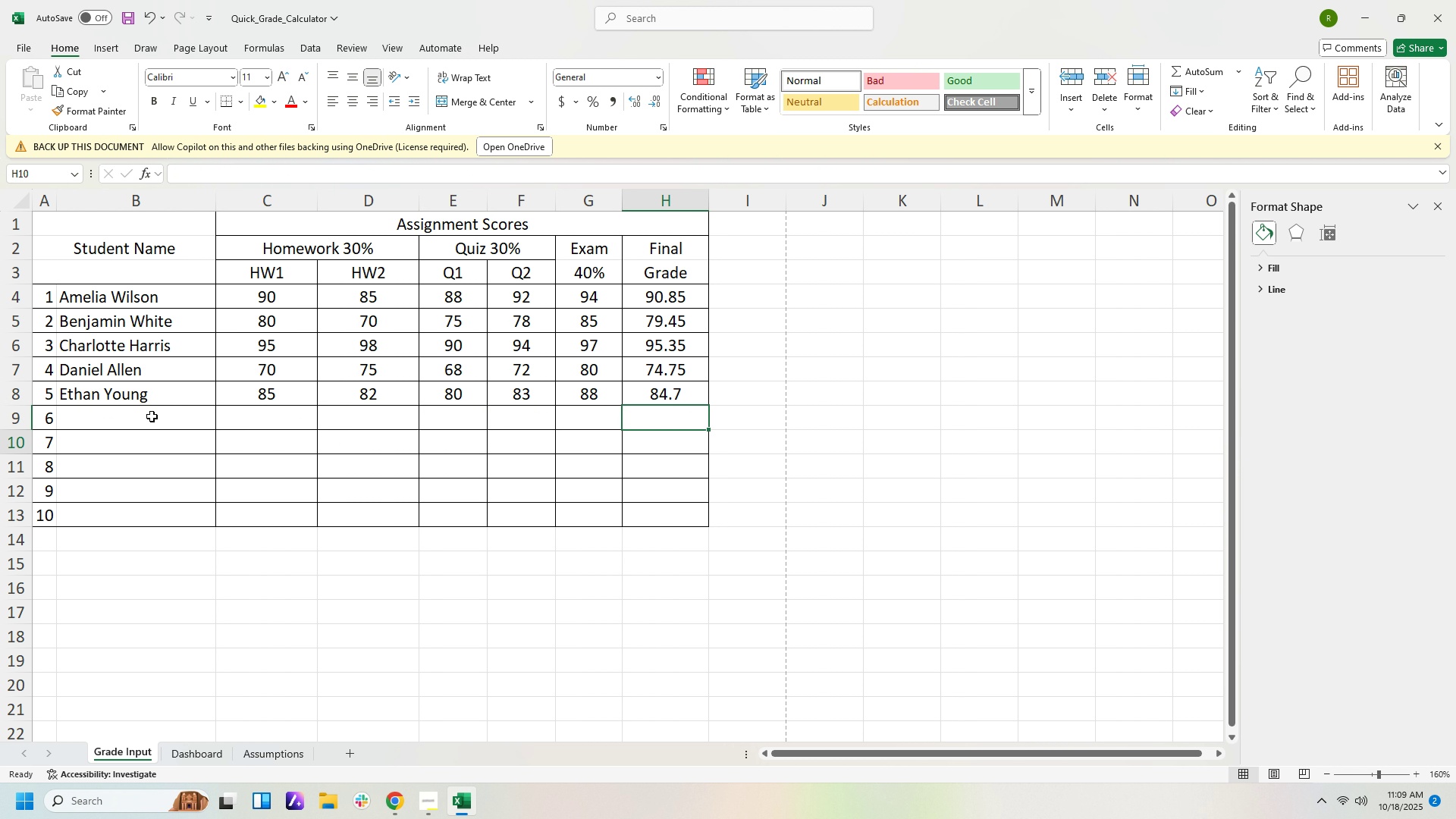 
key(ArrowDown)
 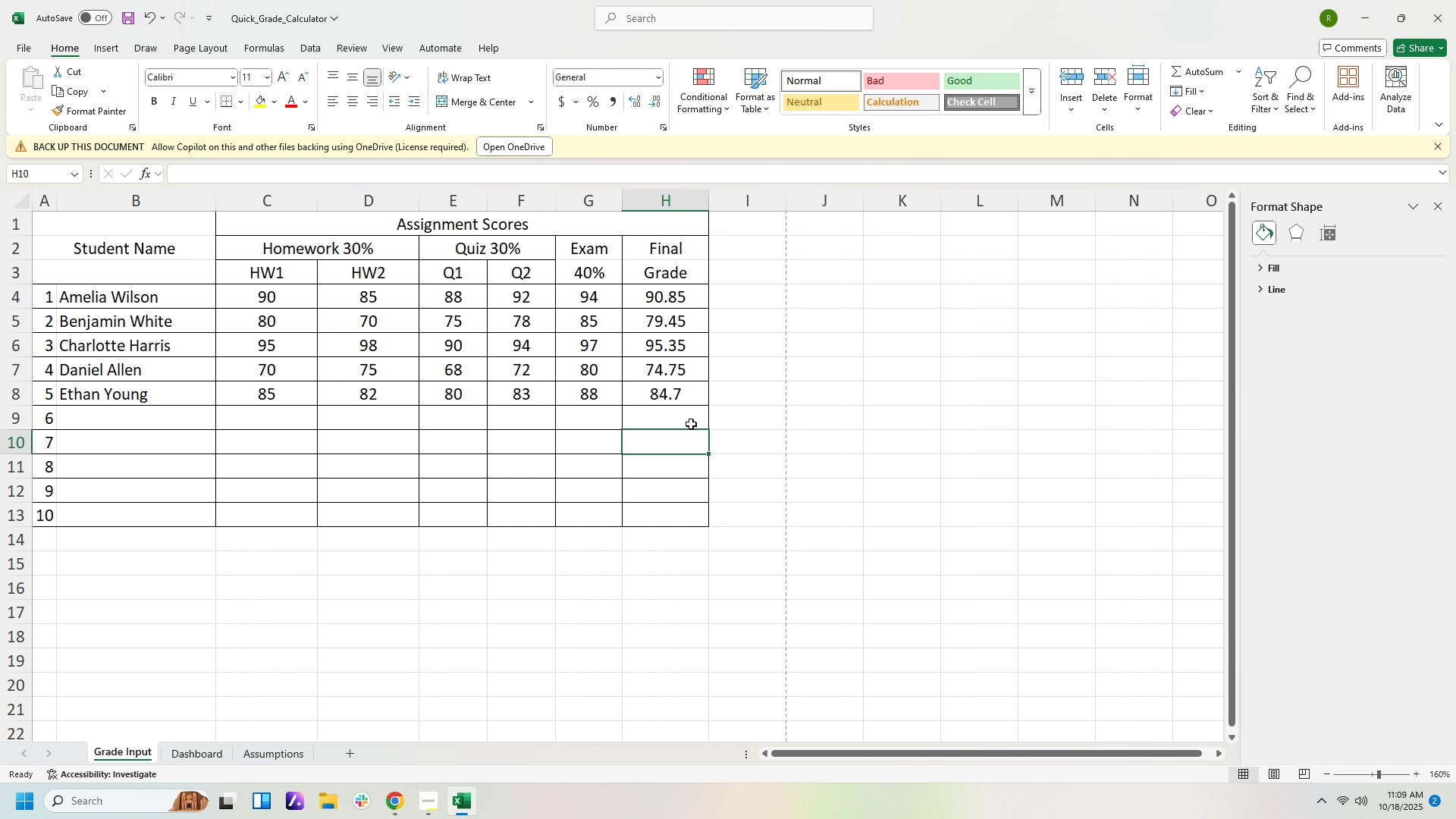 
left_click([560, 419])
 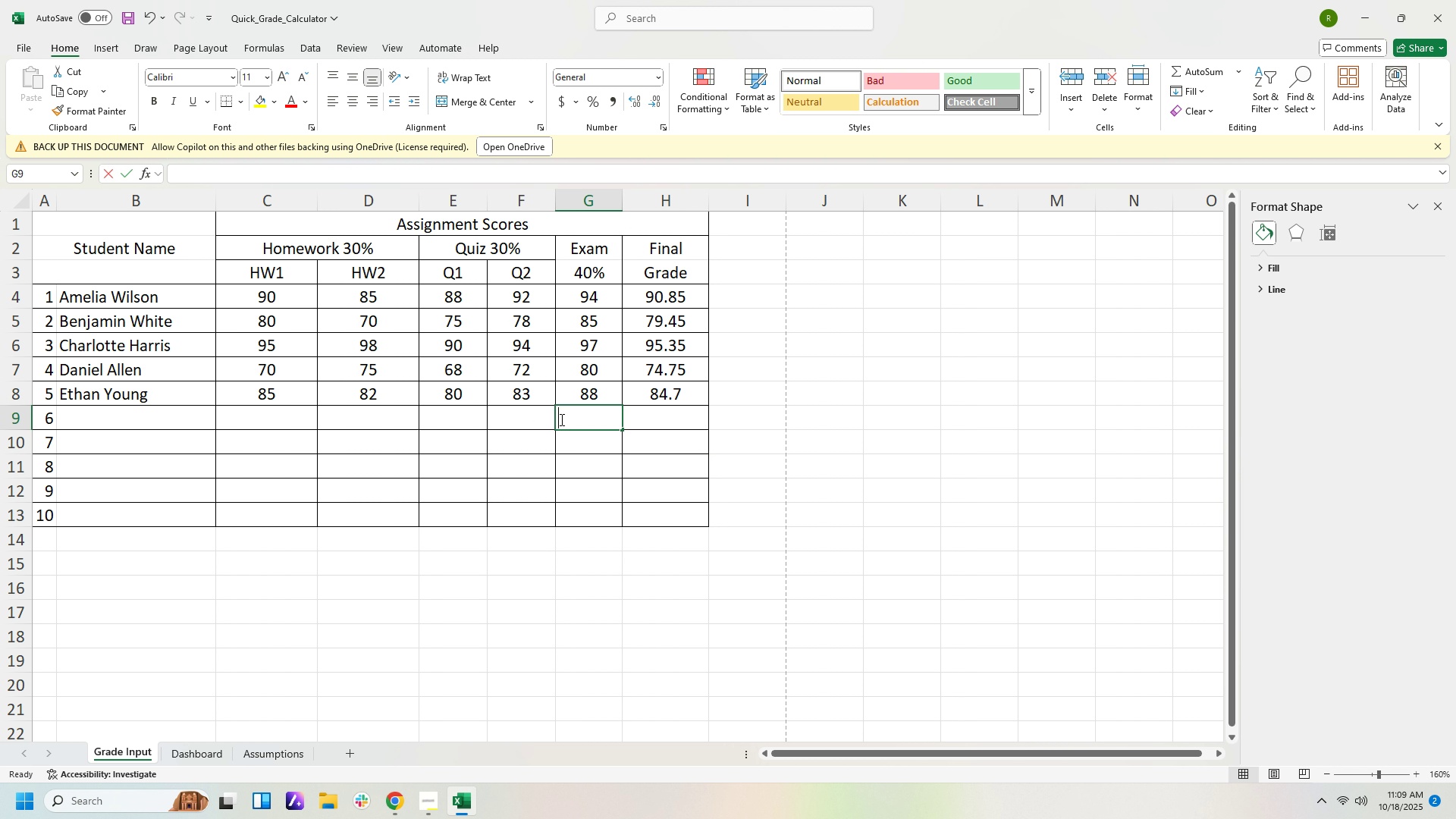 
key(H)
 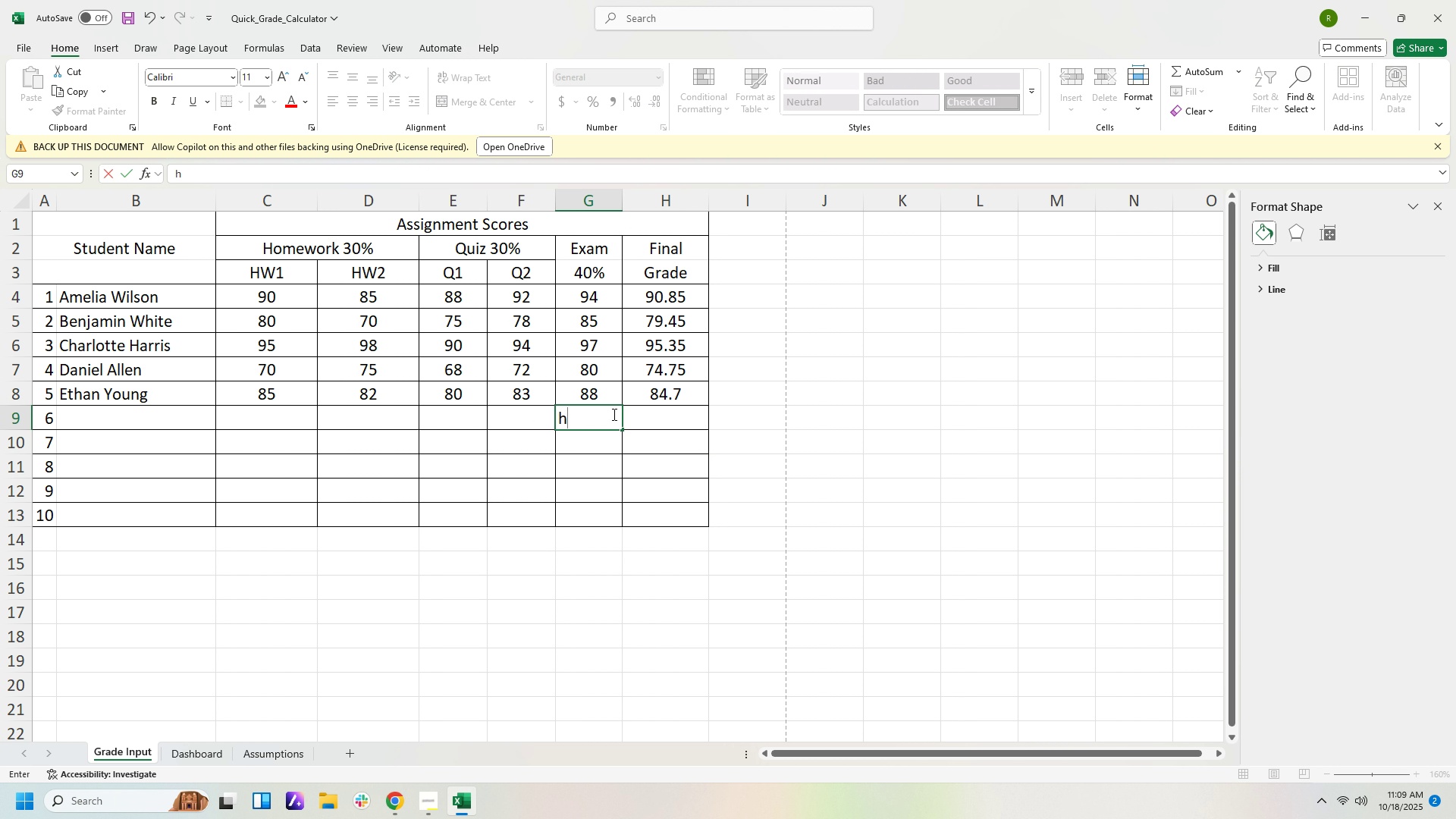 
key(Backspace)
 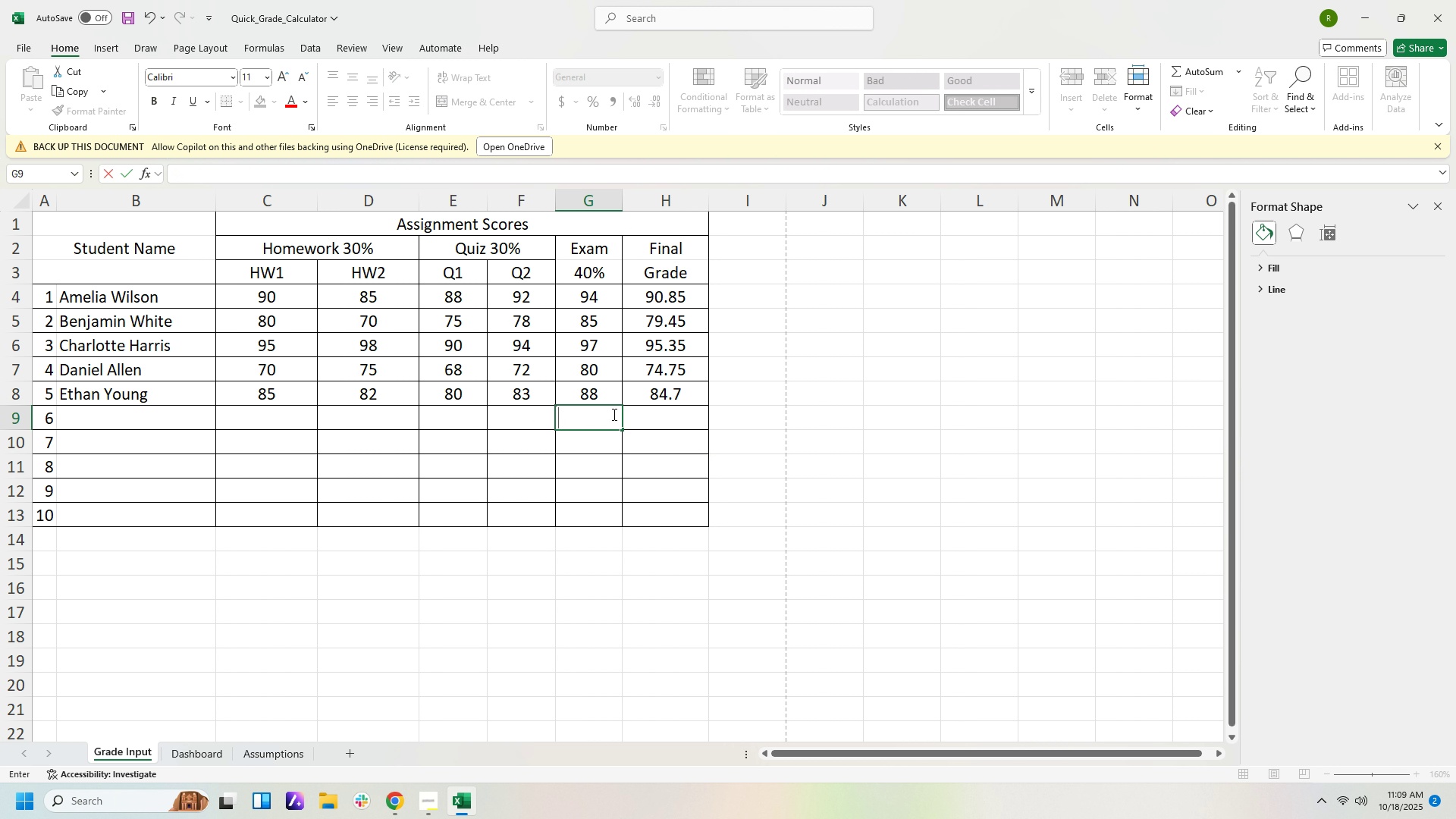 
key(Numpad5)
 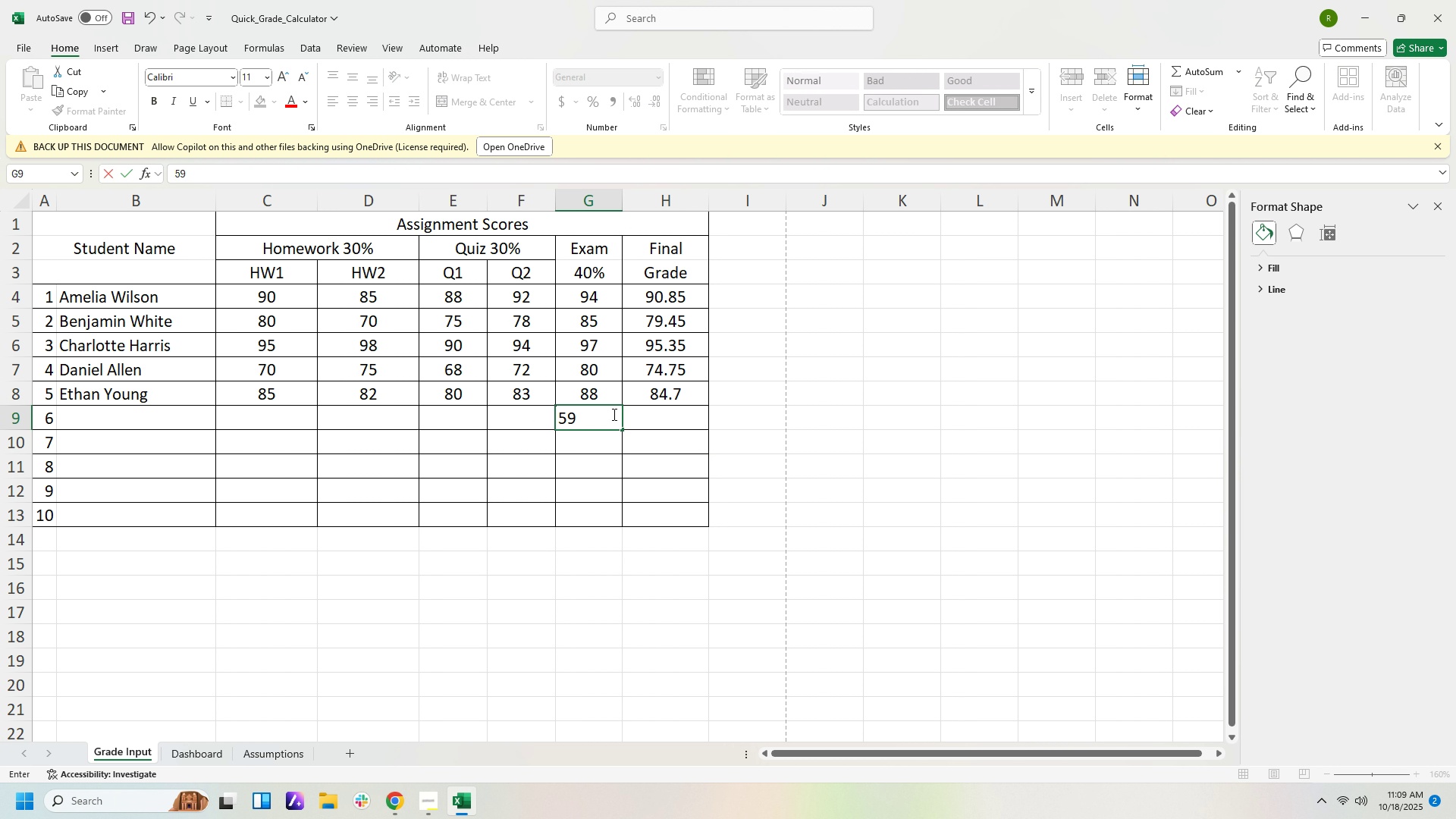 
key(Numpad9)
 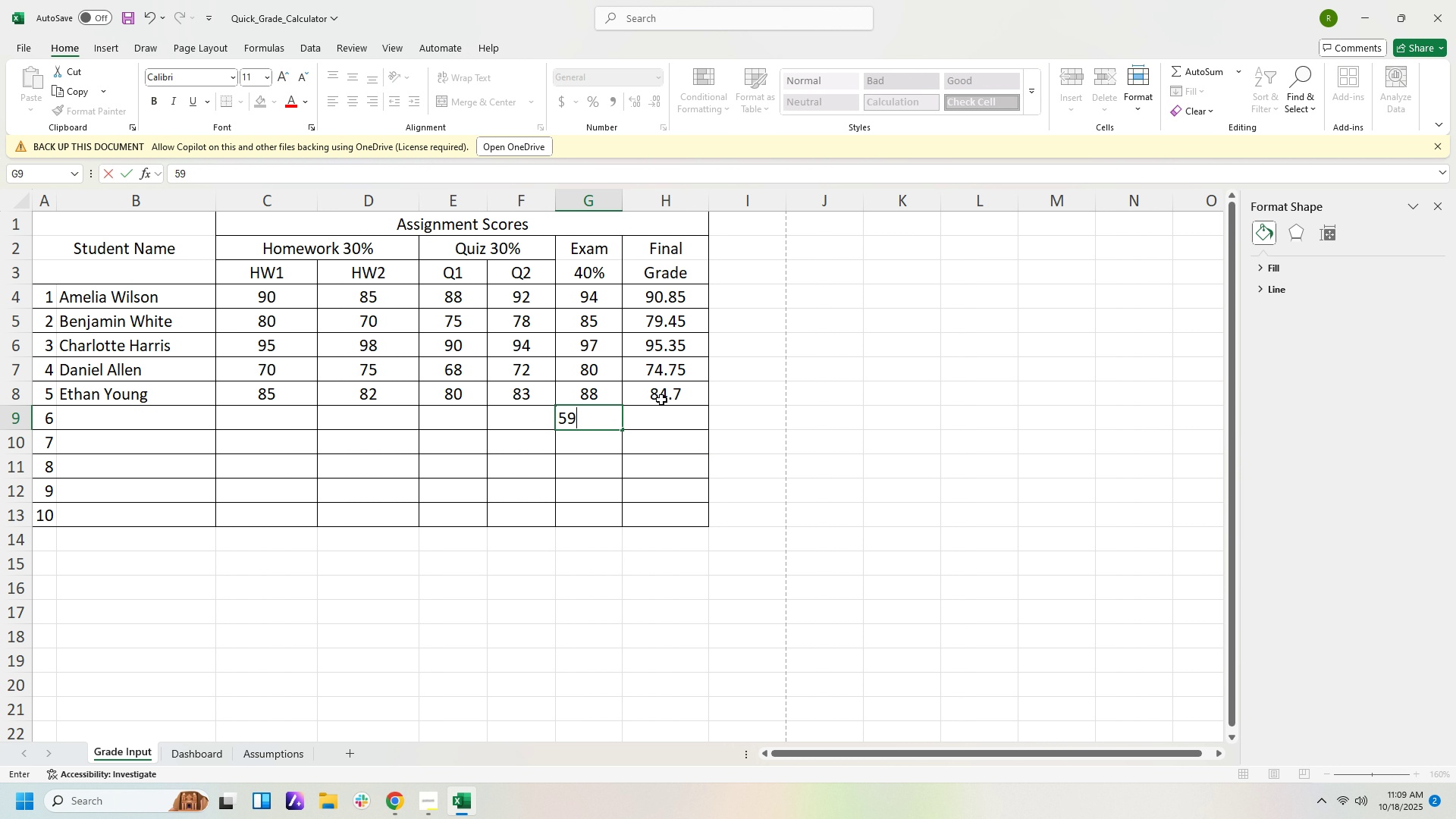 
left_click([662, 415])
 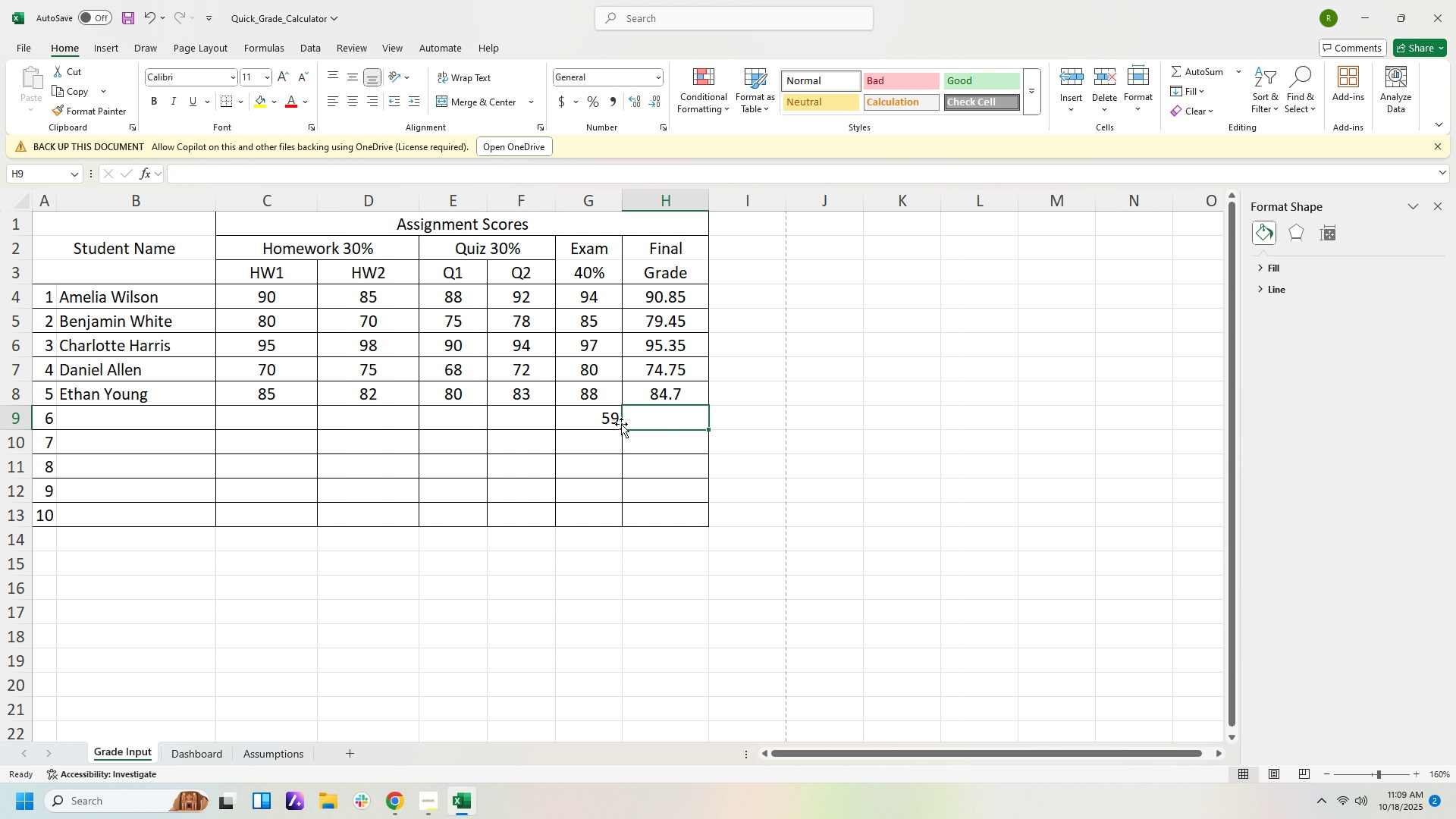 
left_click([610, 419])
 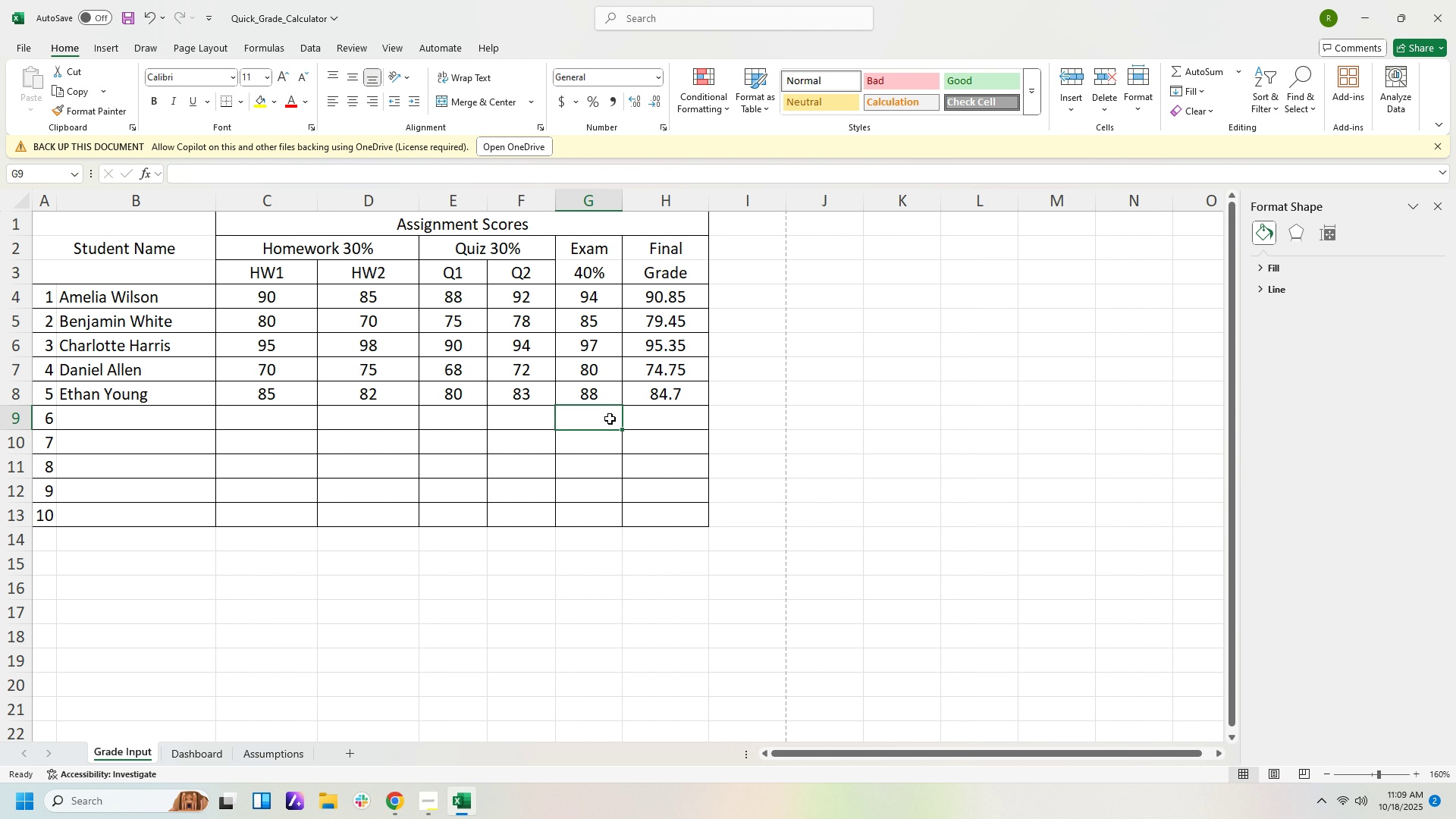 
key(Delete)
 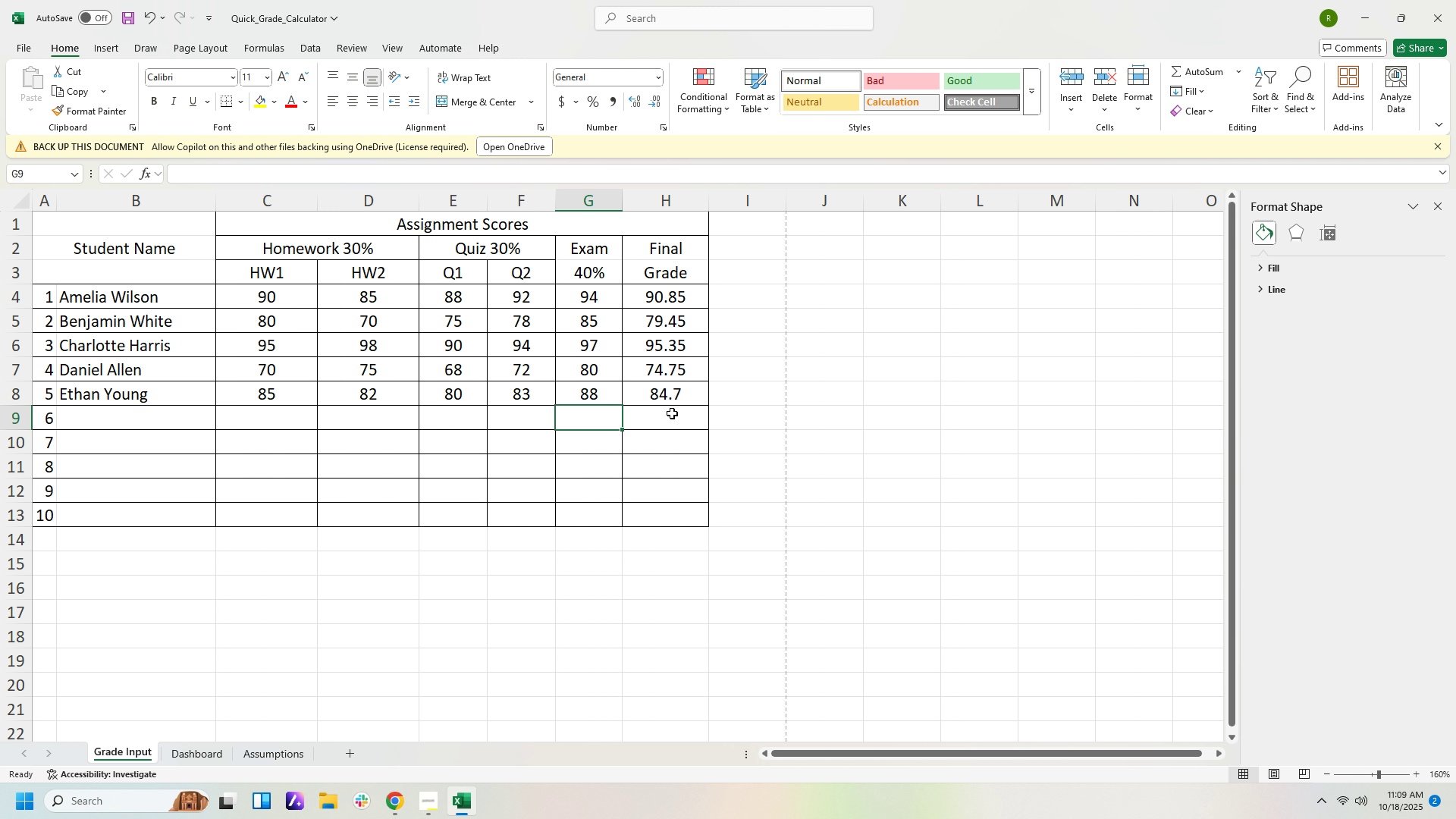 
left_click([672, 419])
 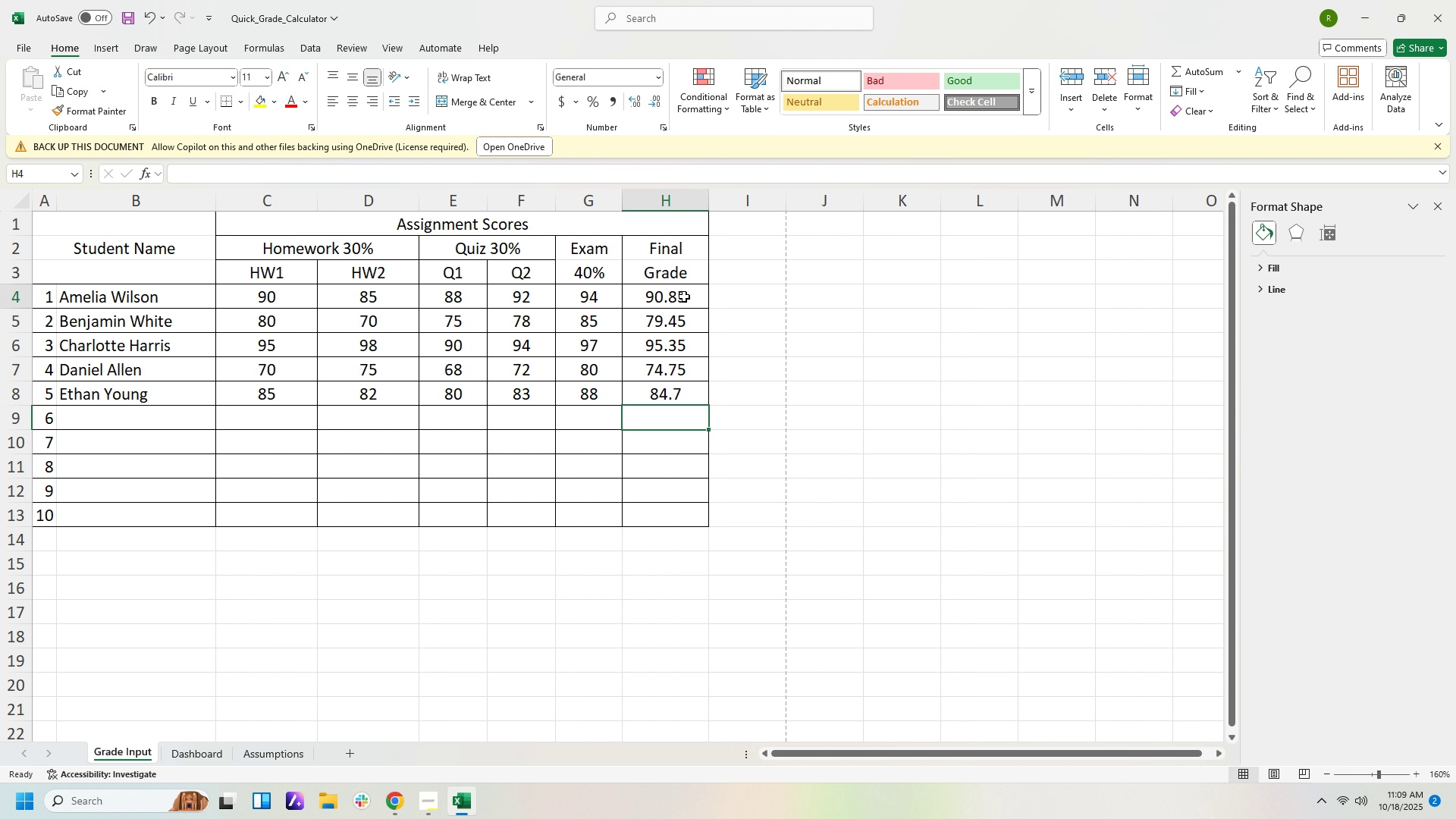 
left_click([684, 297])
 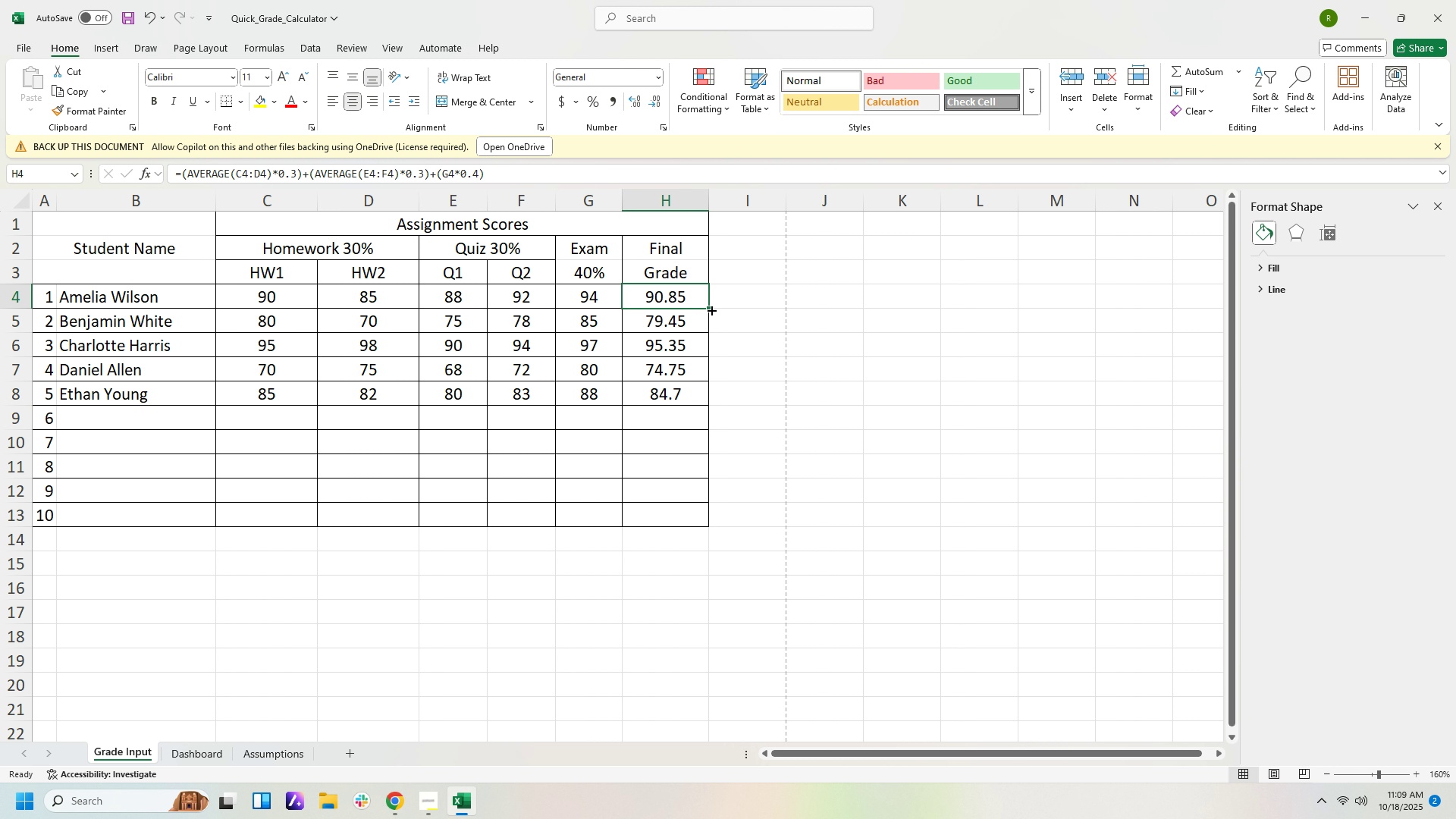 
left_click_drag(start_coordinate=[709, 310], to_coordinate=[717, 531])
 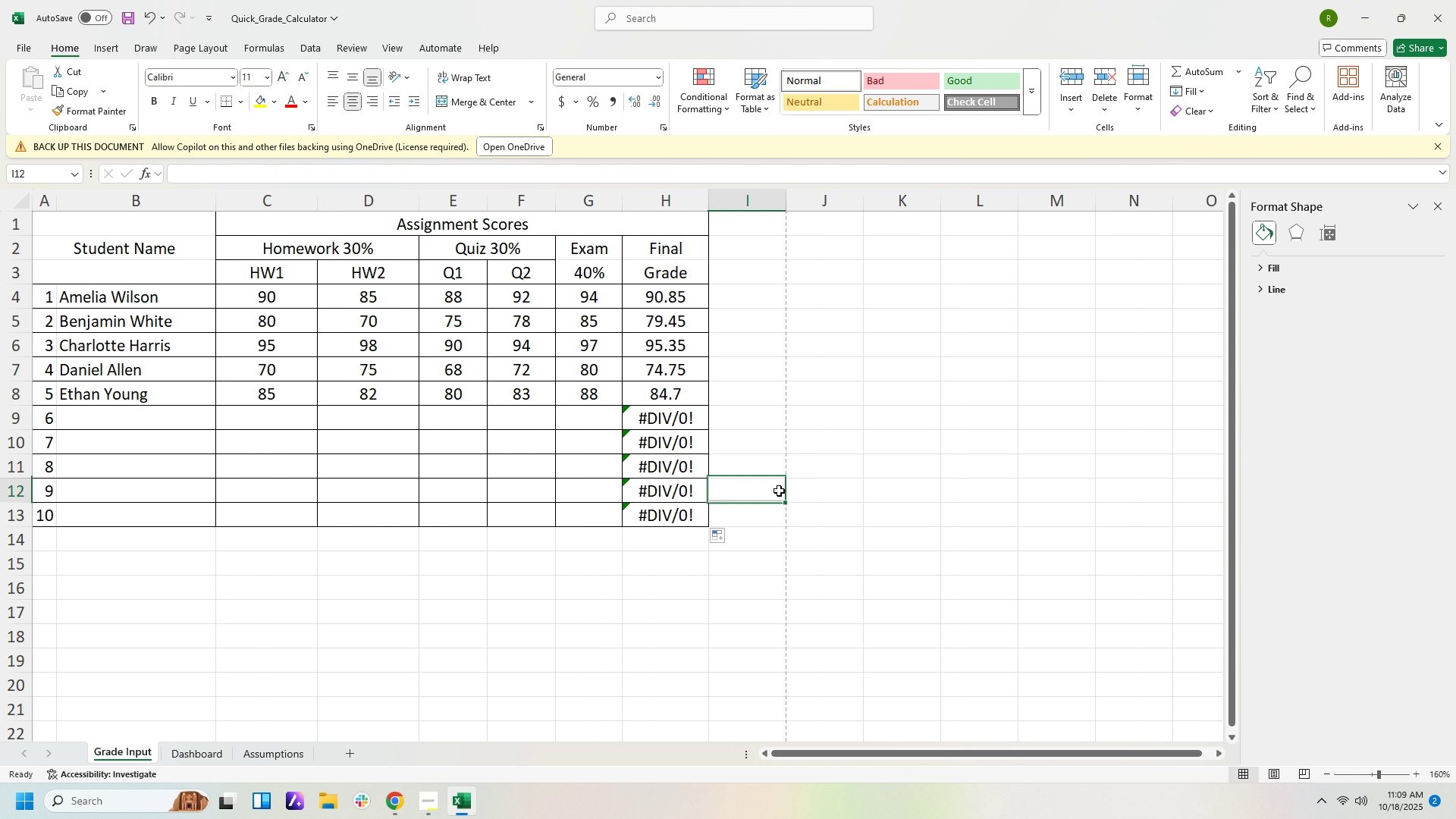 
left_click([779, 491])
 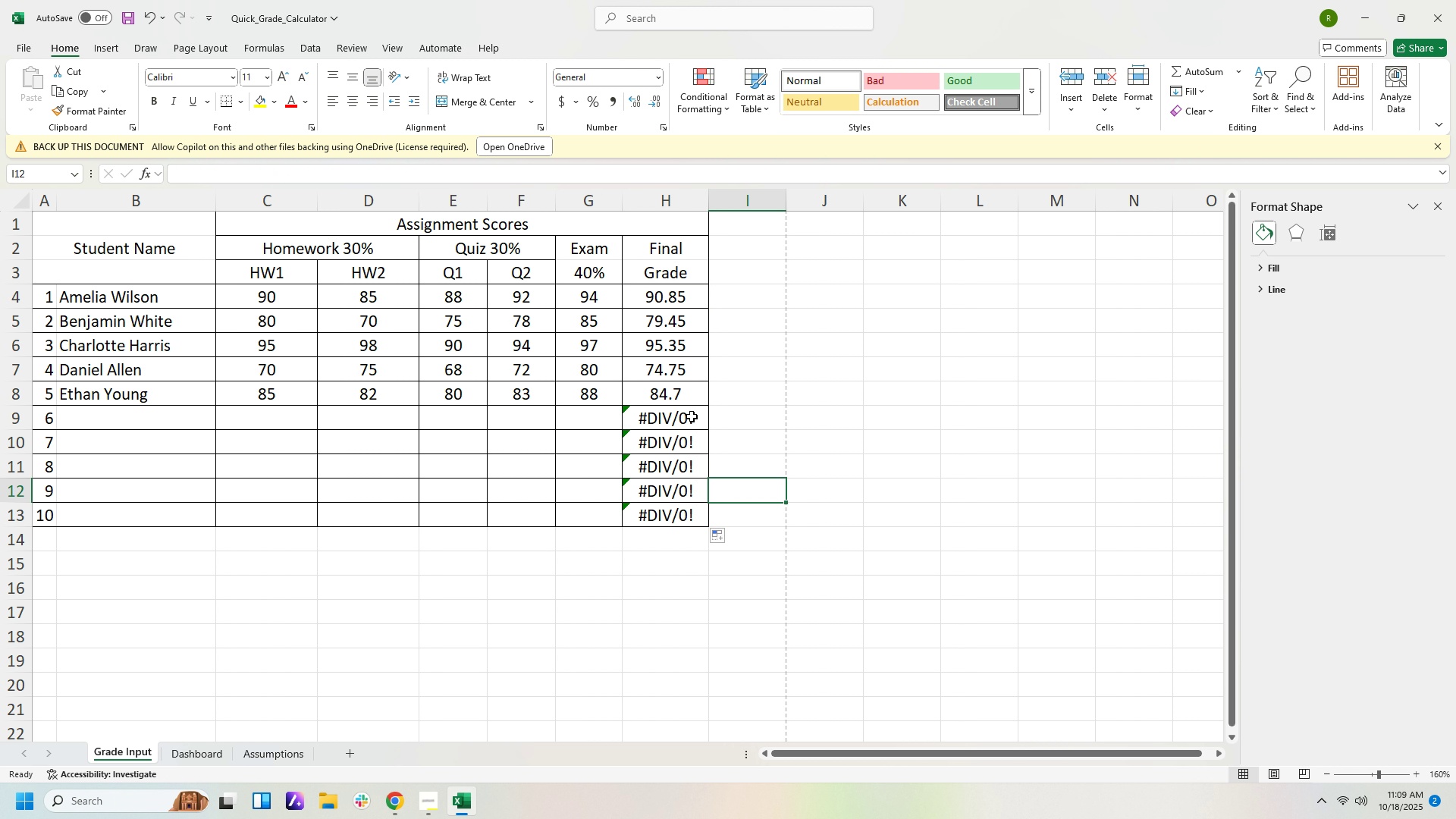 
left_click_drag(start_coordinate=[692, 416], to_coordinate=[701, 516])
 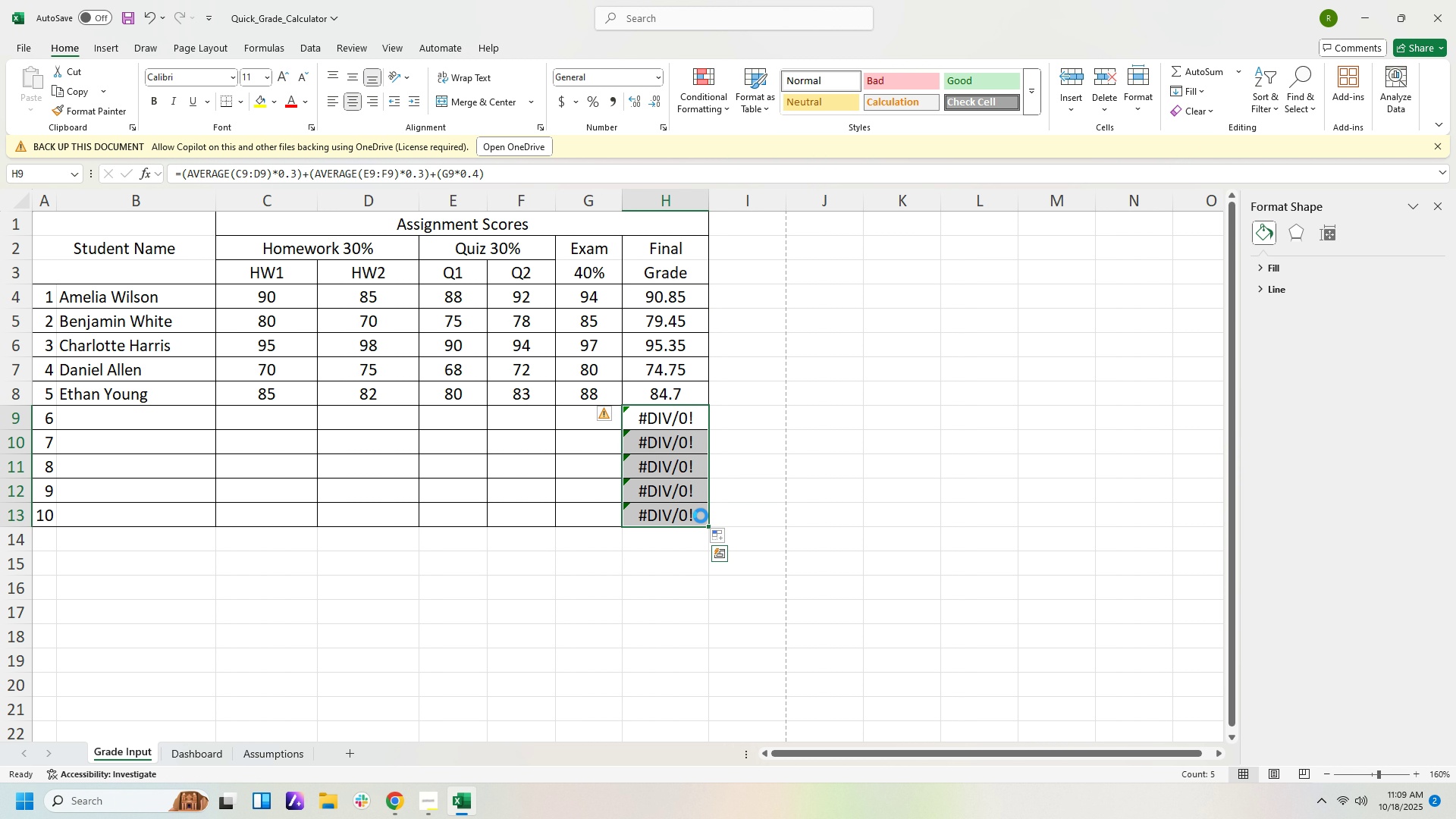 
key(Delete)
 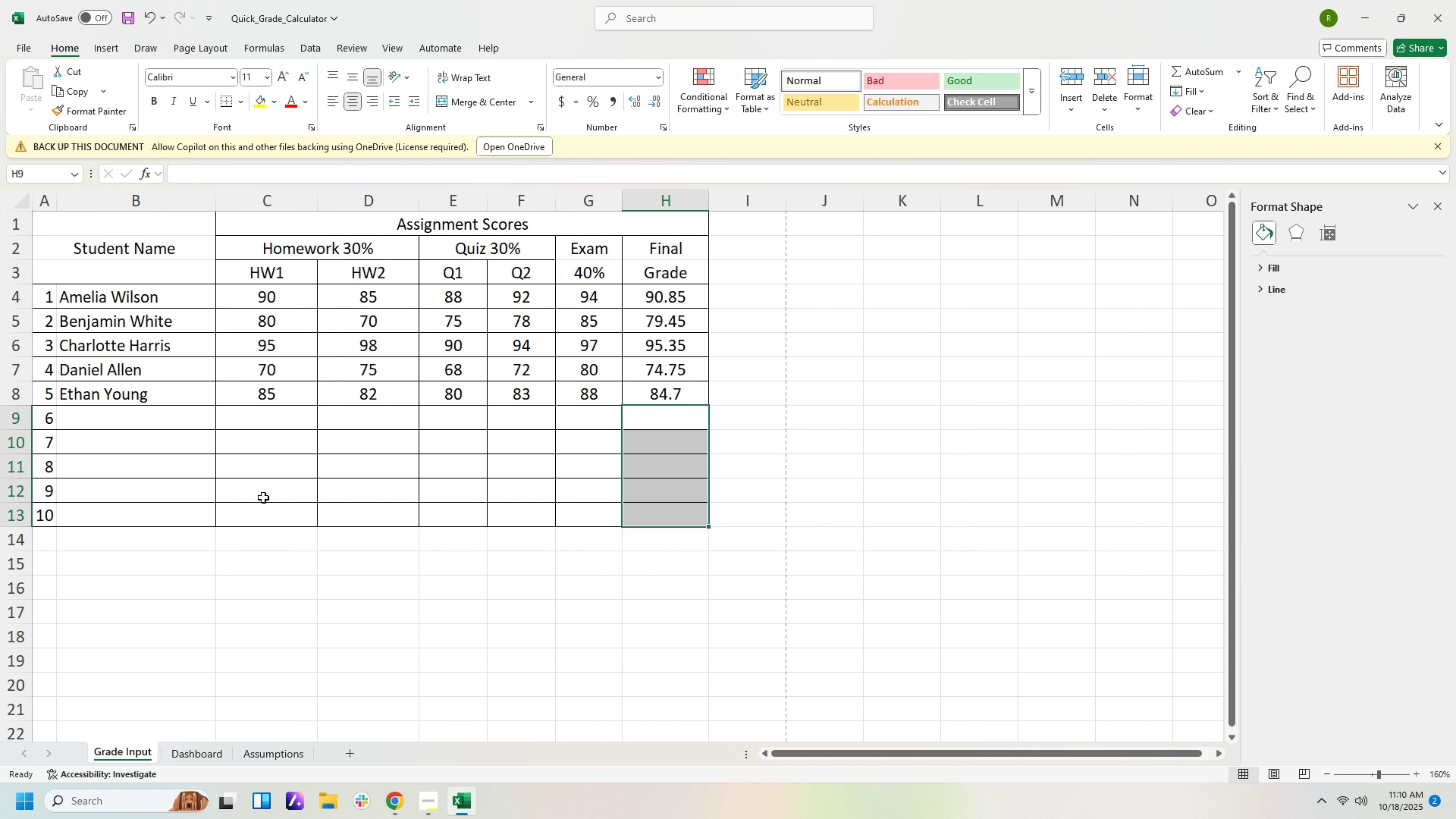 
left_click([264, 497])
 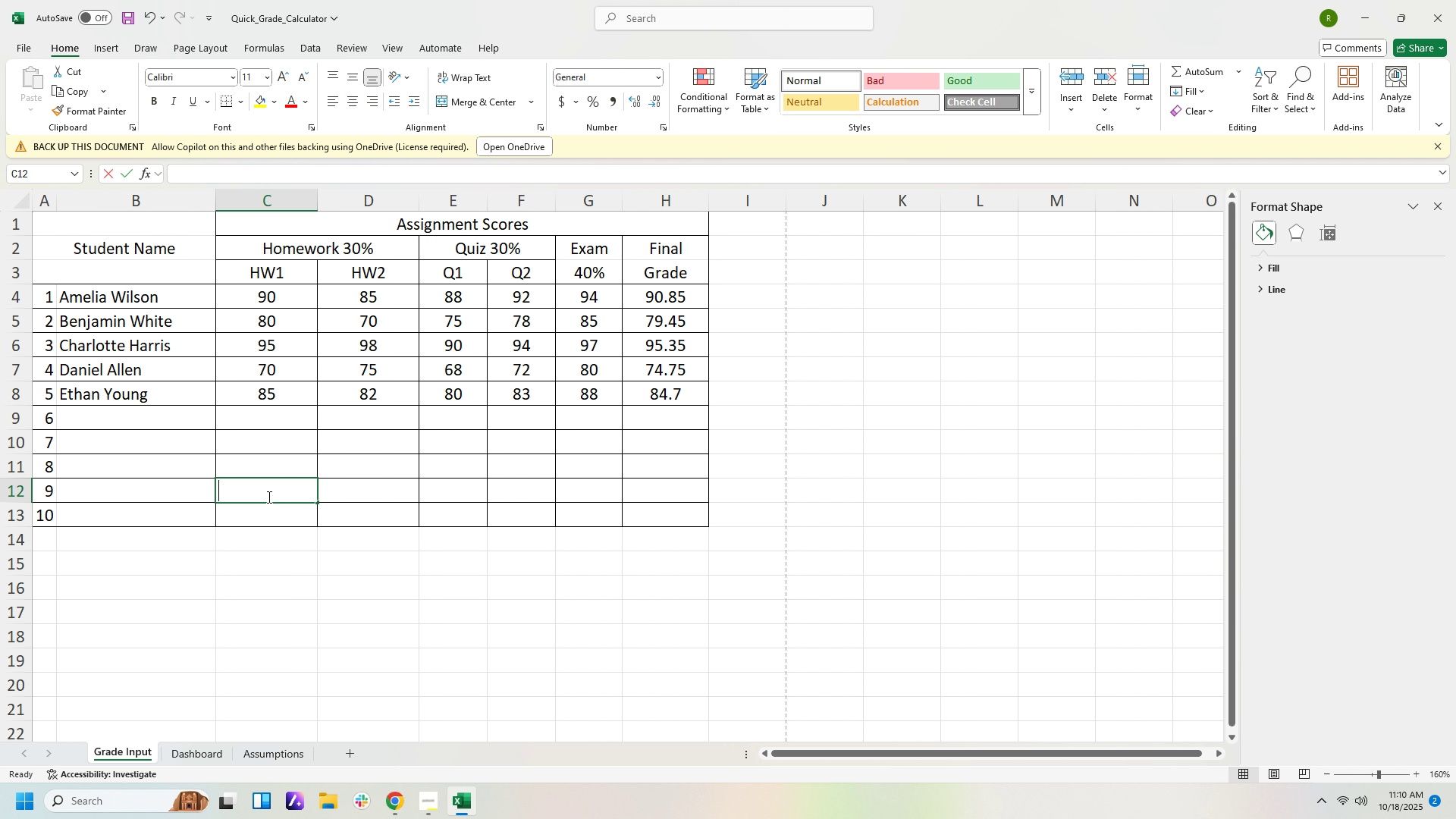 
key(Numpad5)
 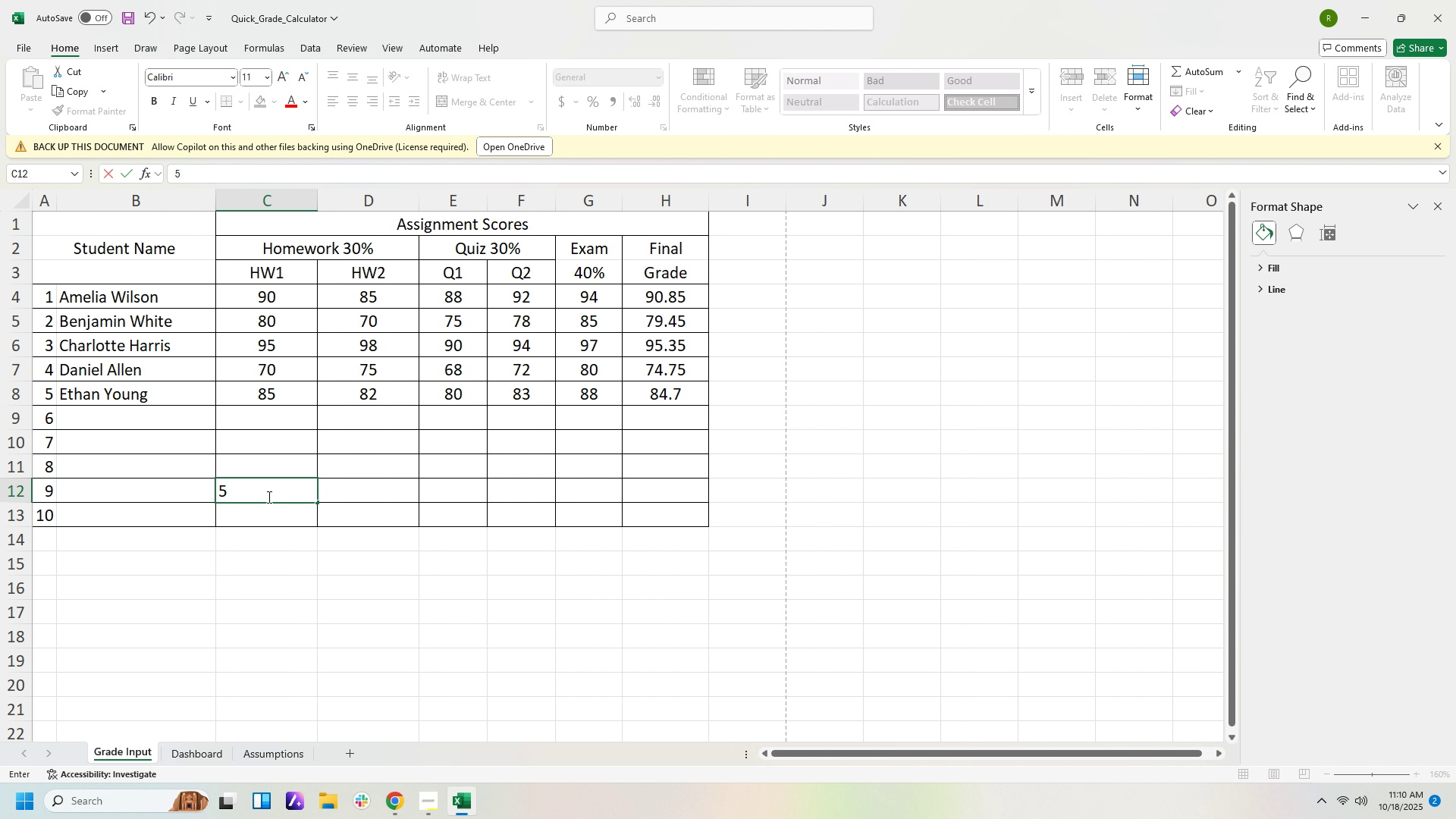 
key(Numpad8)
 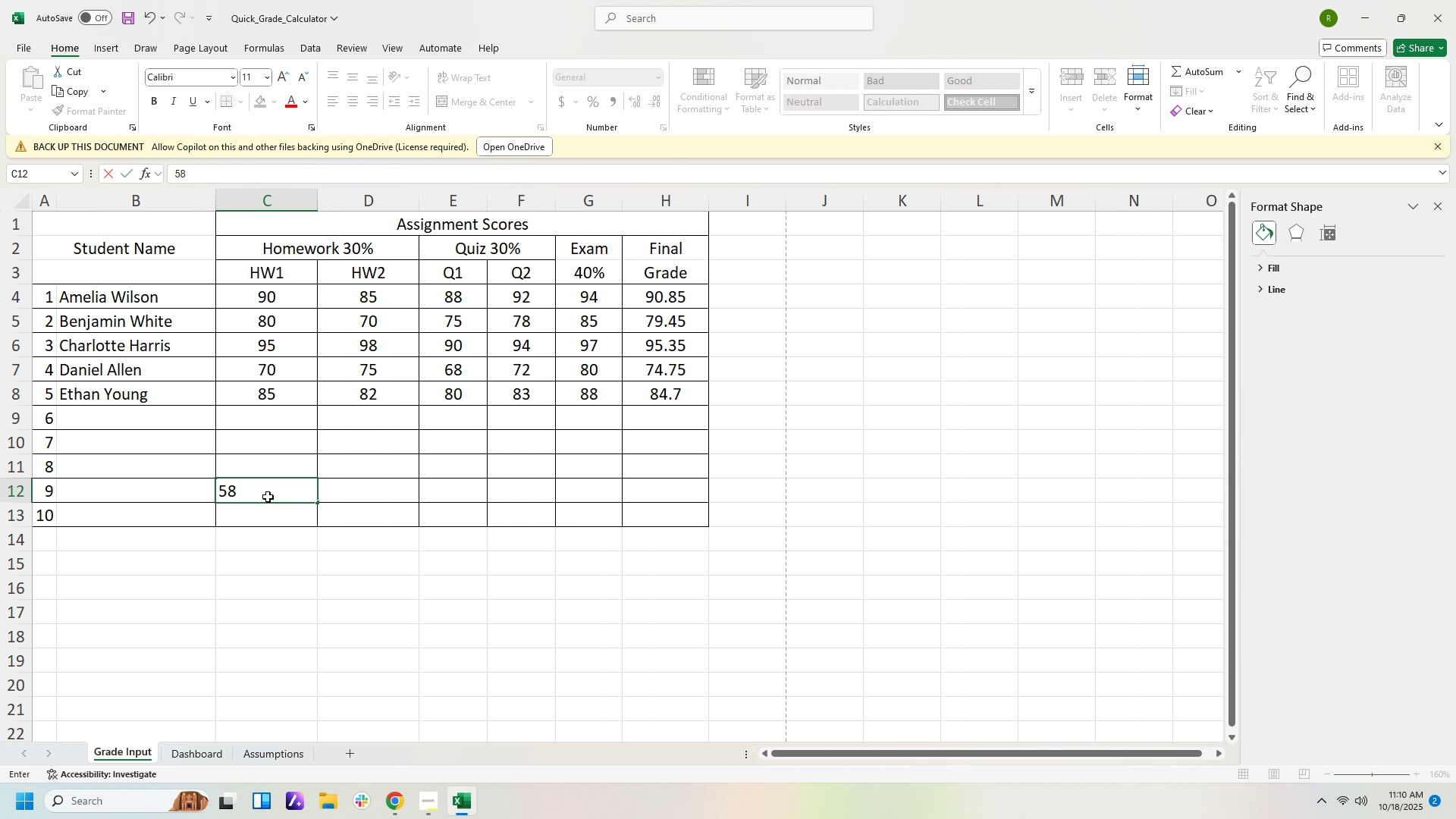 
key(ArrowRight)
 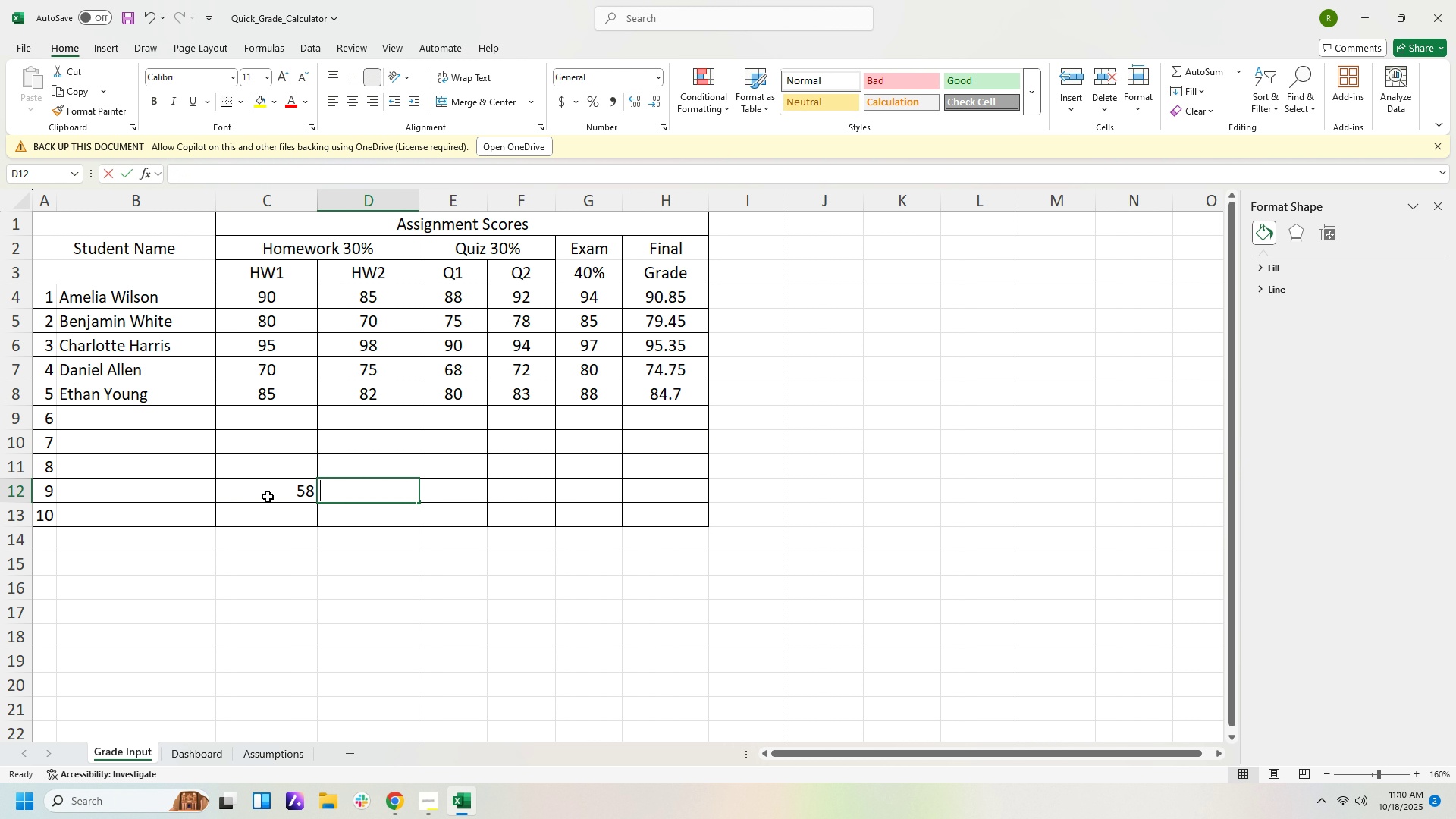 
key(Numpad9)
 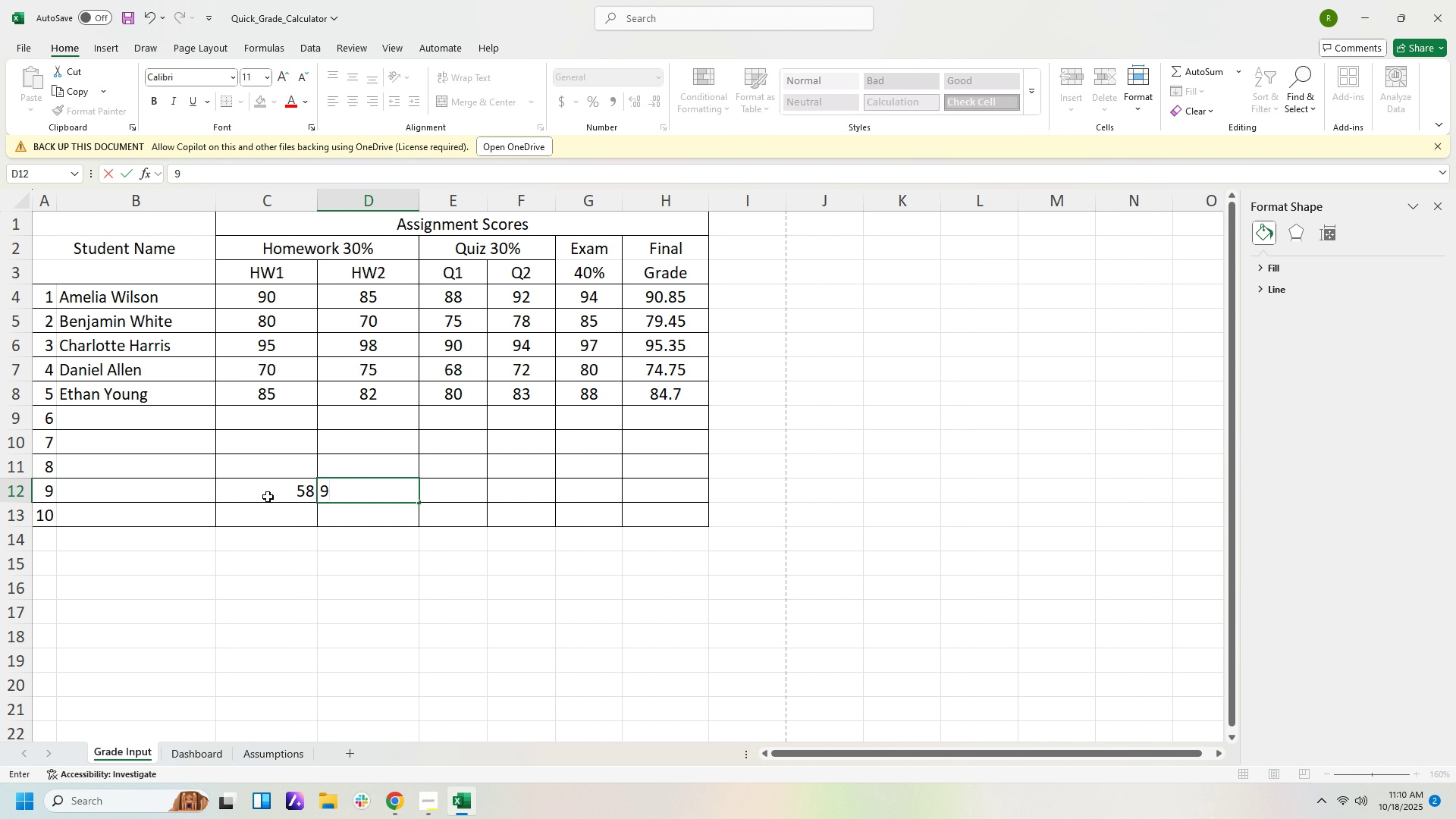 
key(Numpad2)
 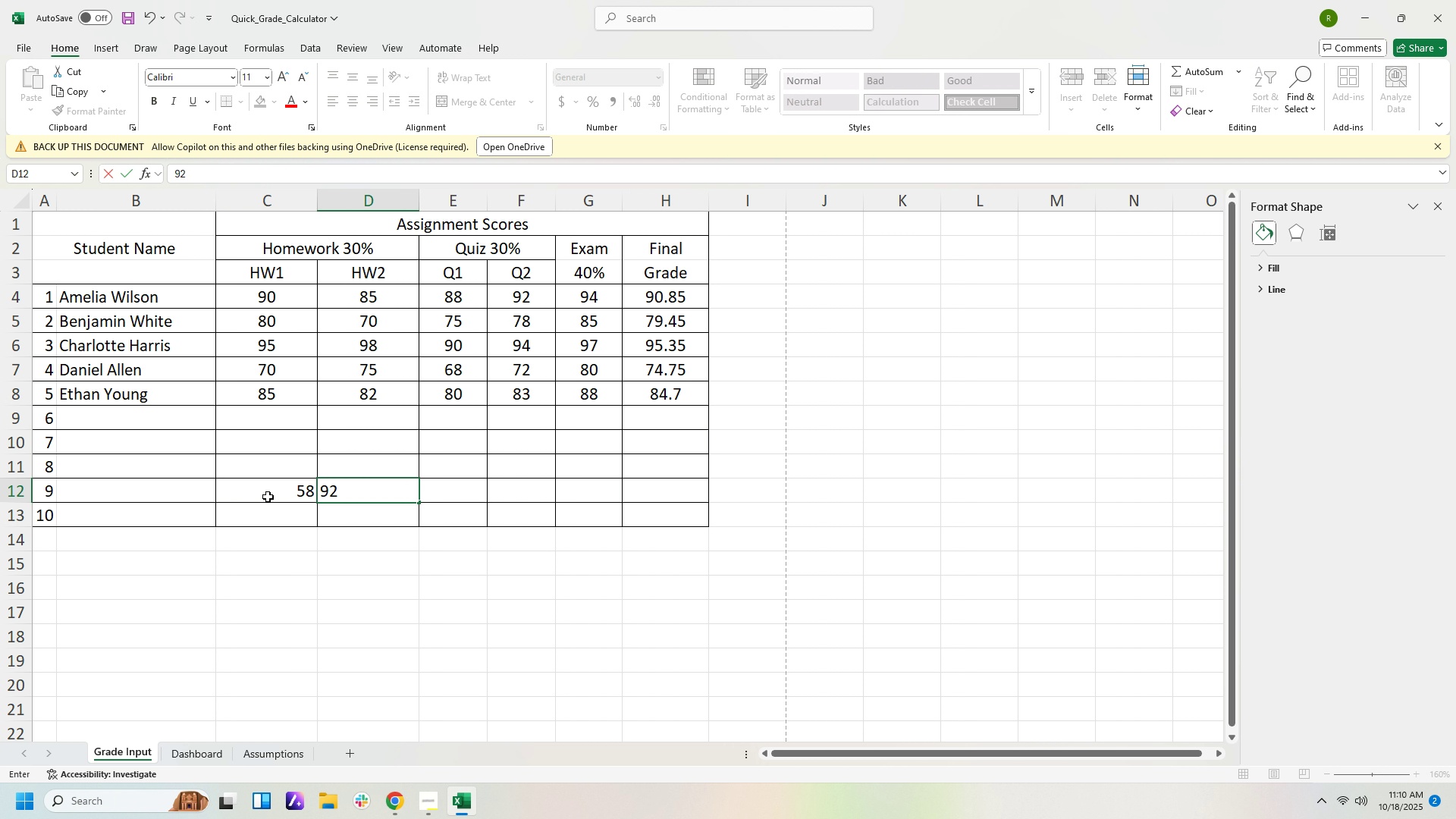 
key(ArrowRight)
 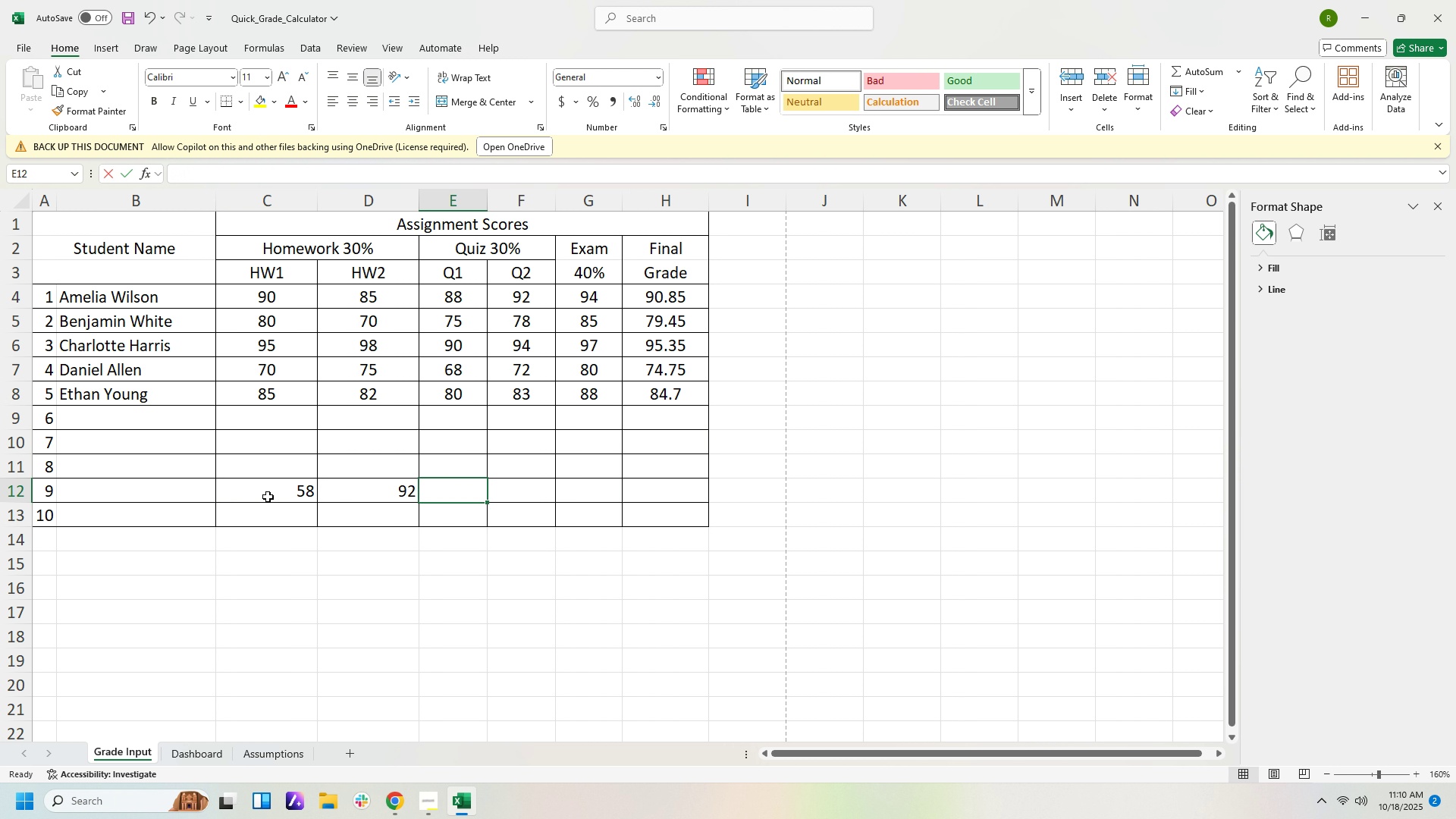 
key(Numpad8)
 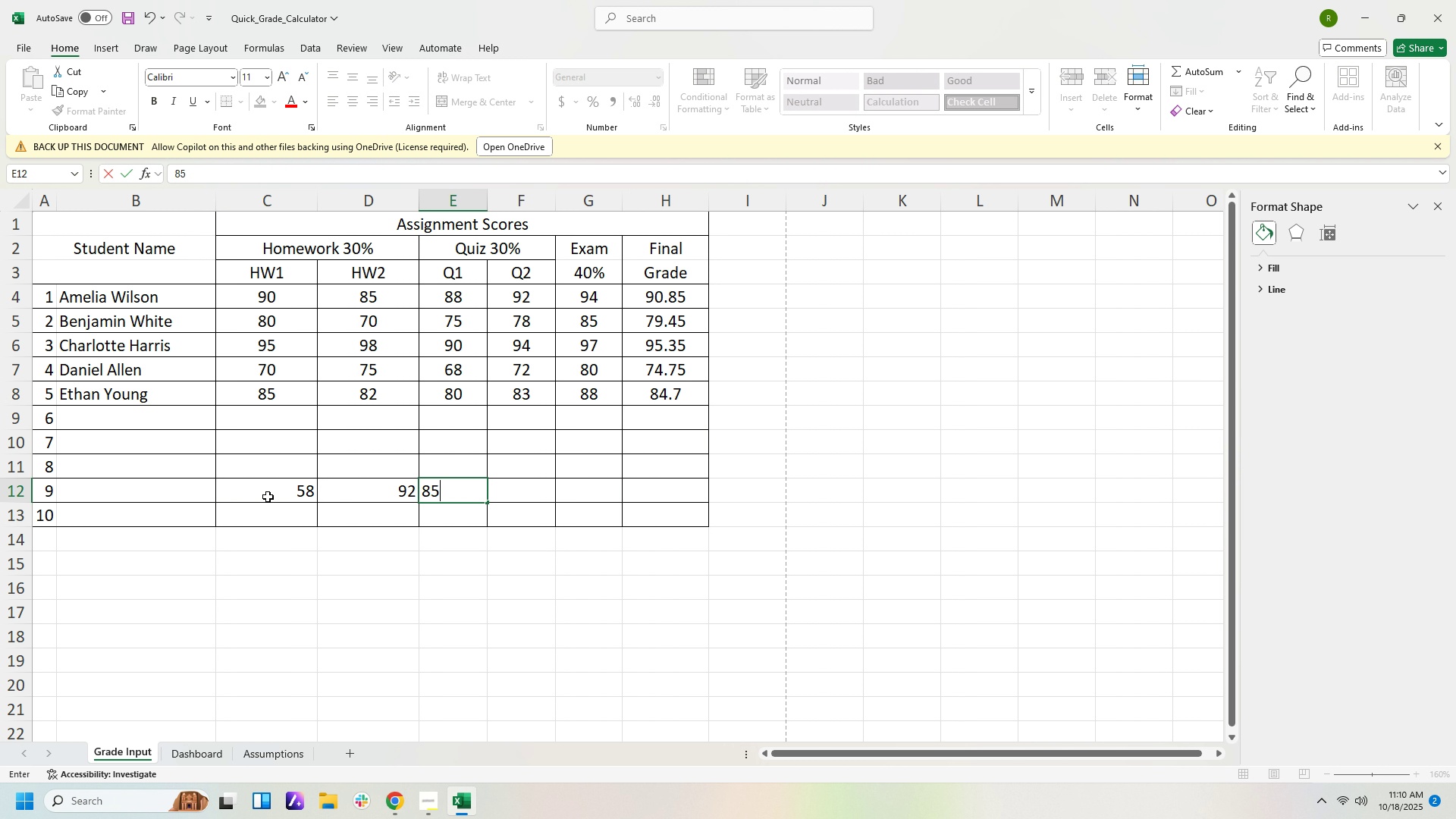 
key(Numpad5)
 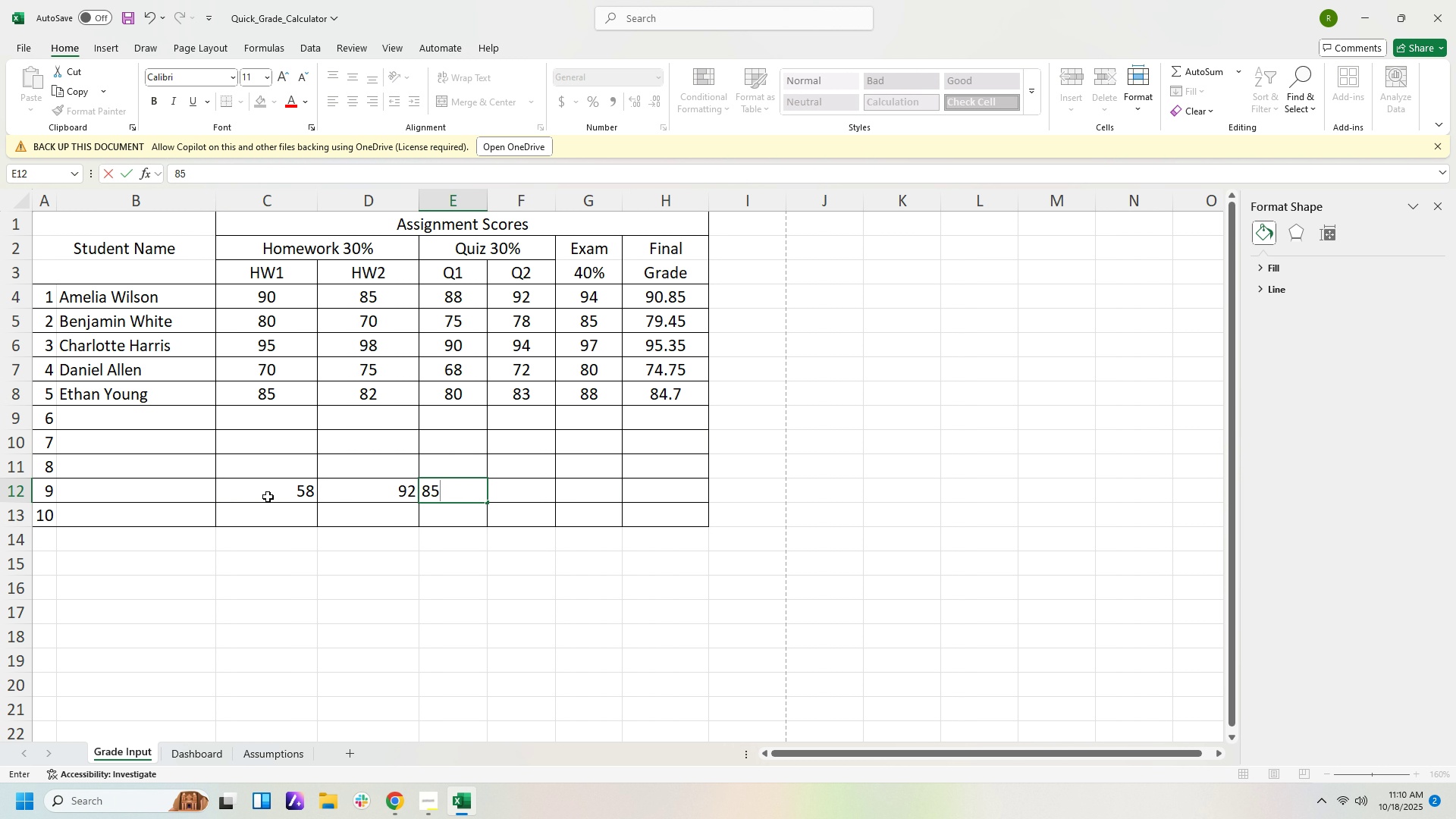 
key(ArrowRight)
 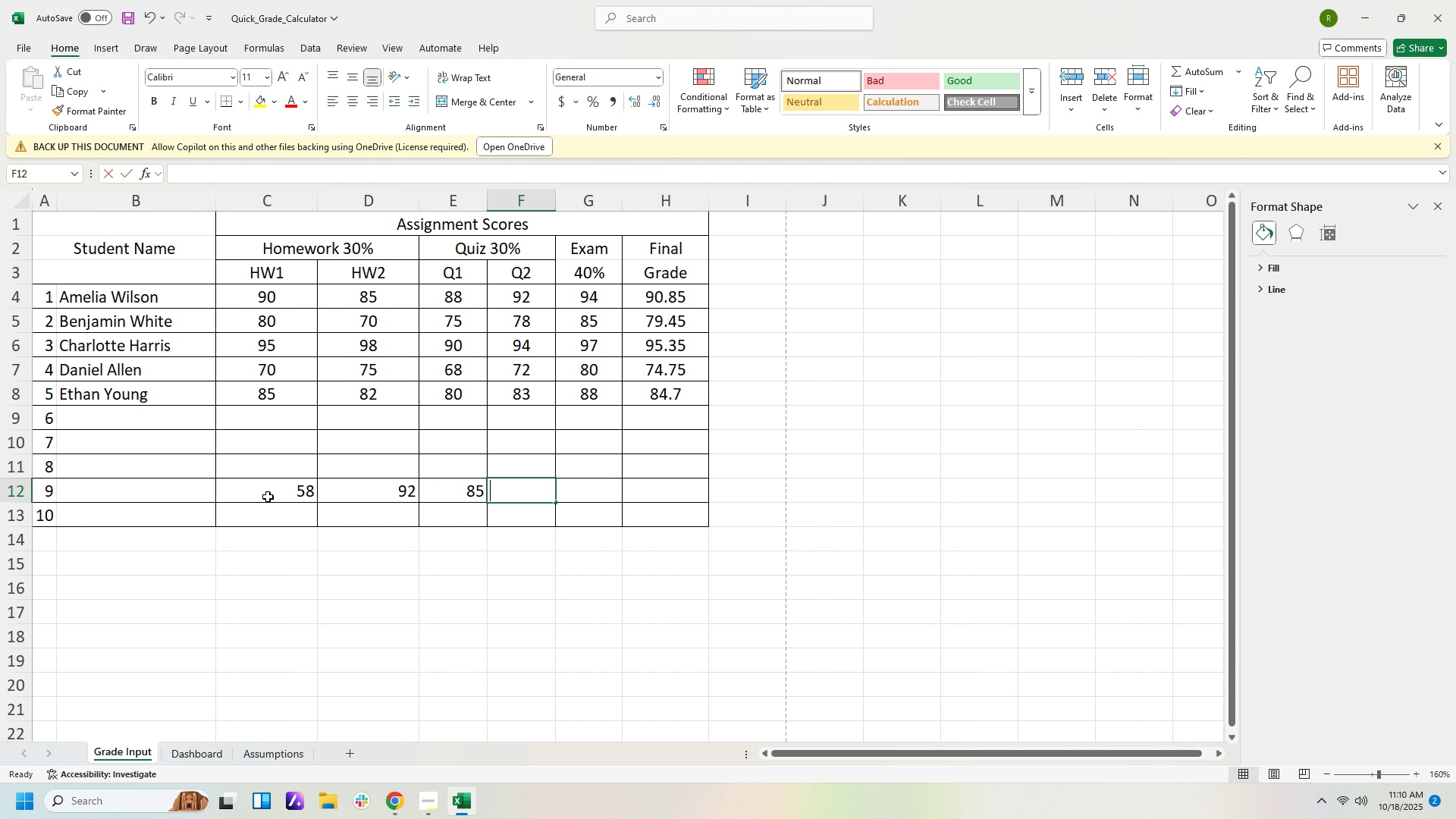 
key(Numpad6)
 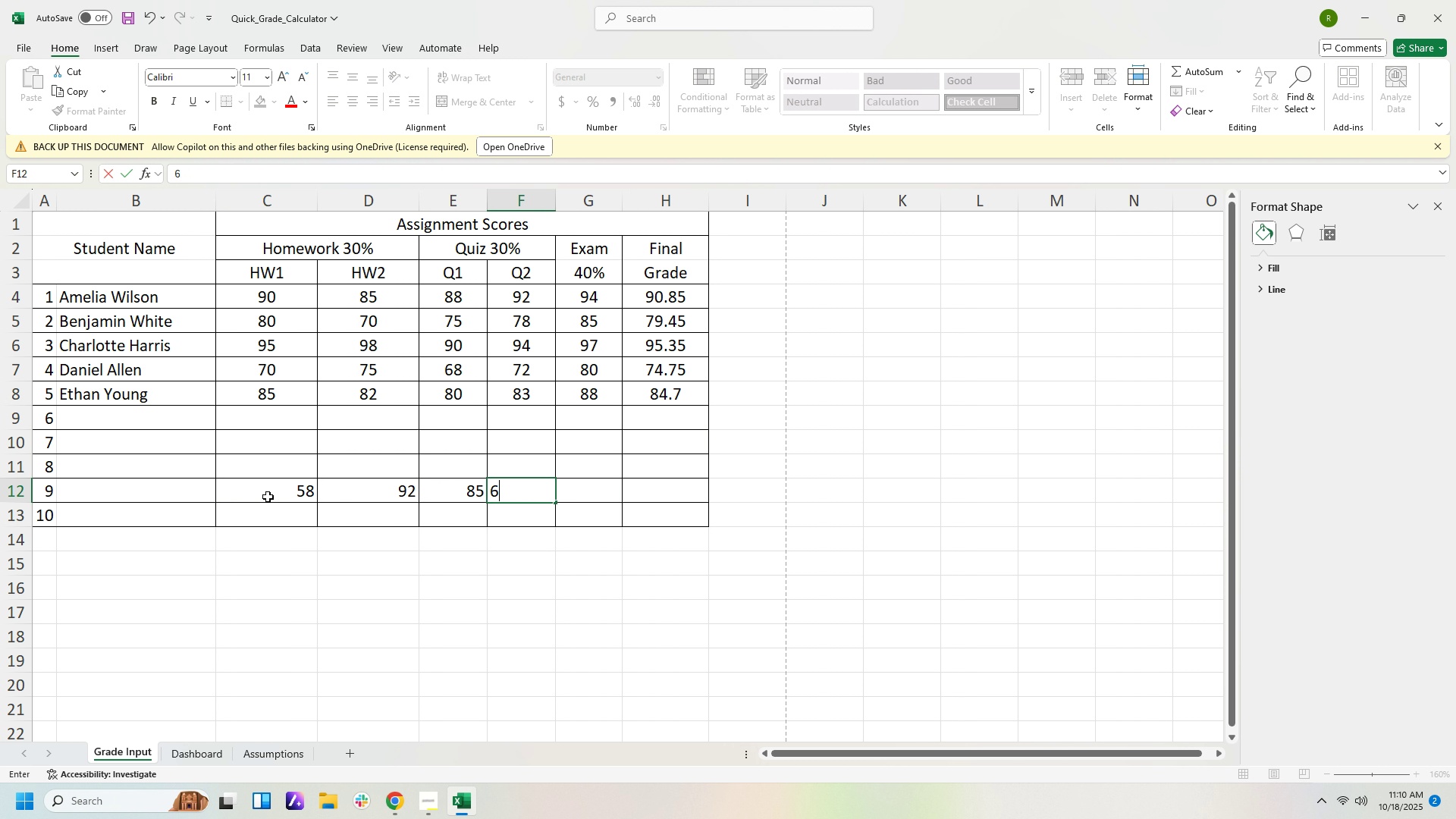 
key(Numpad5)
 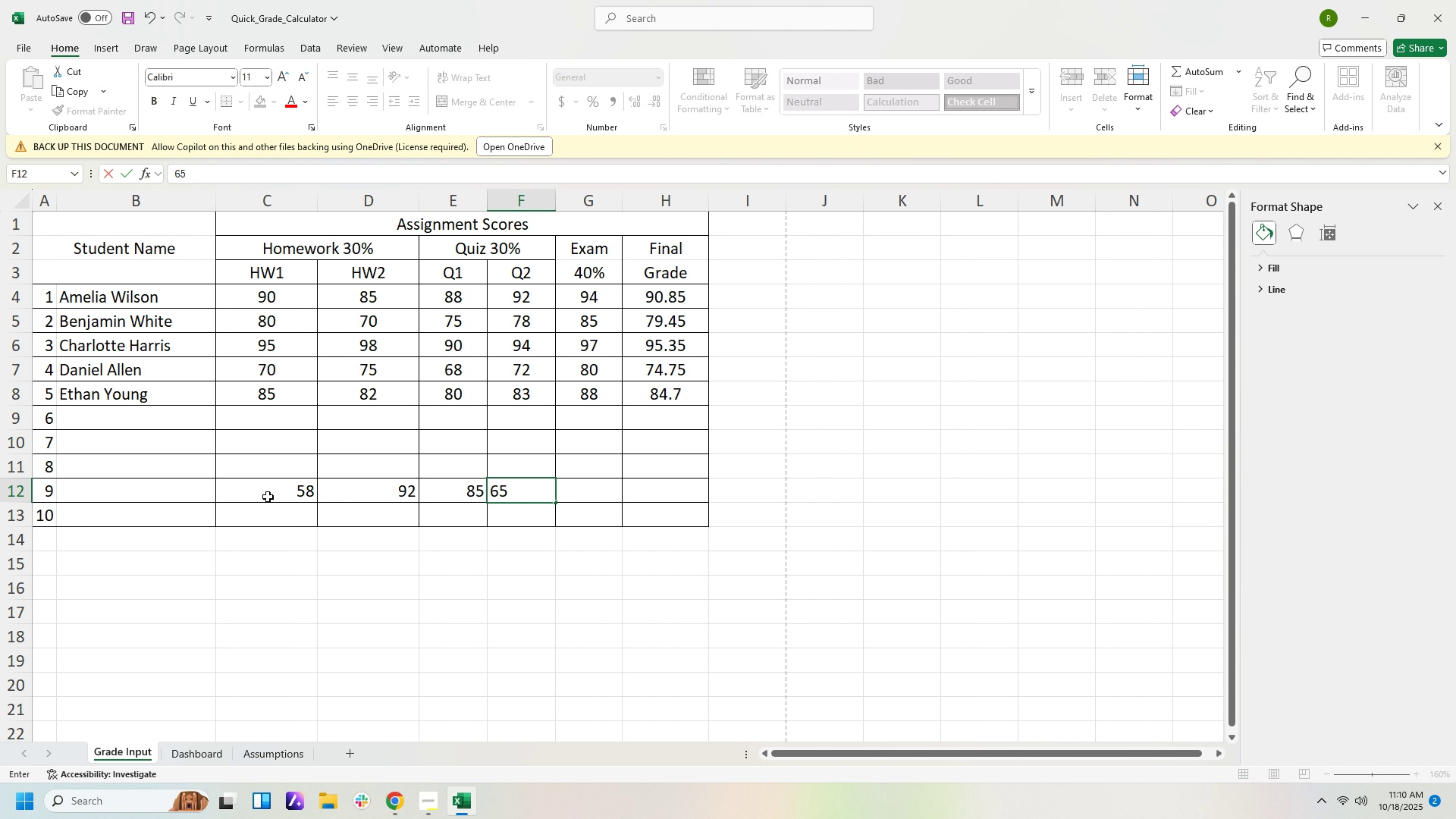 
key(ArrowRight)
 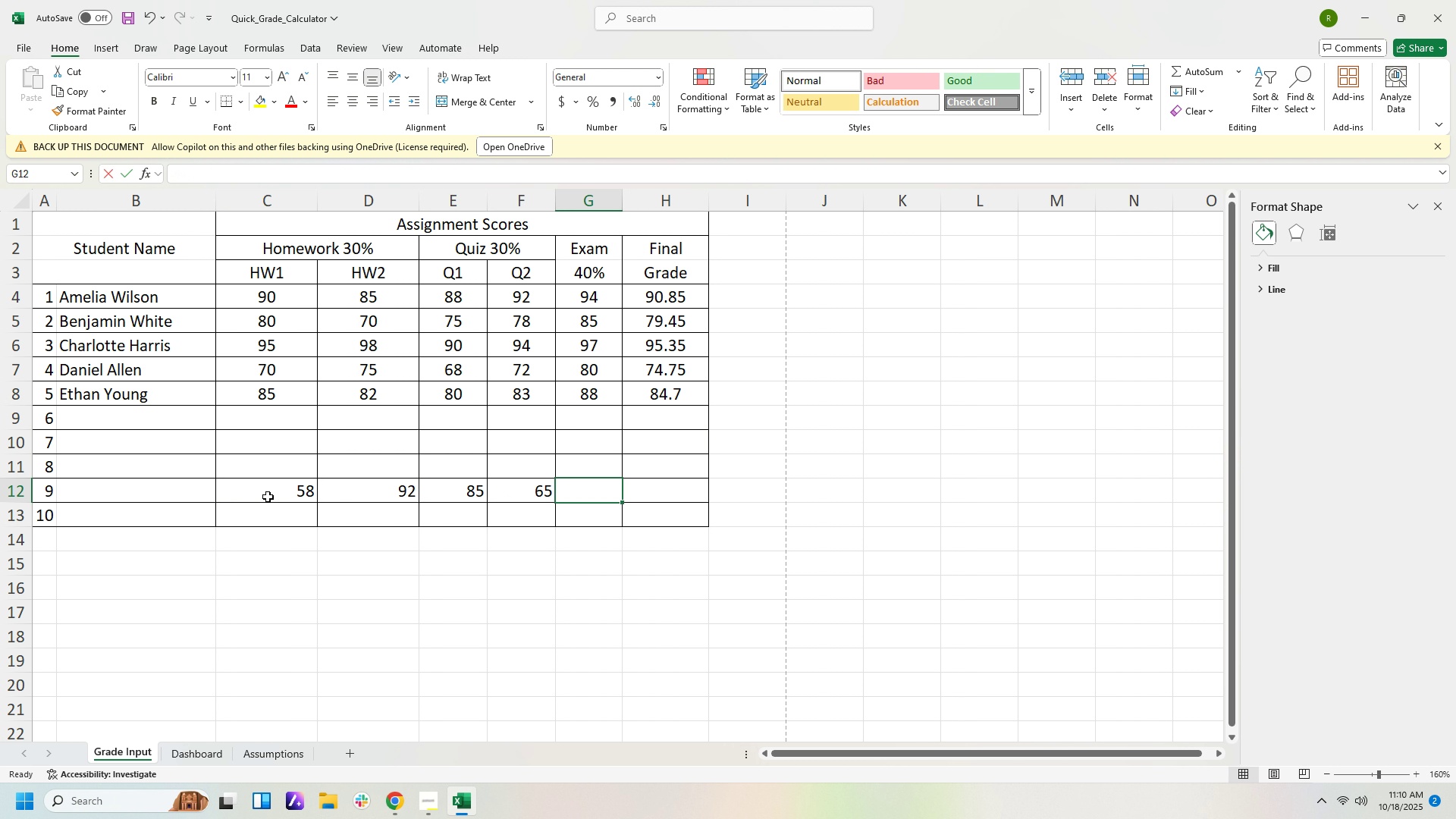 
key(Numpad5)
 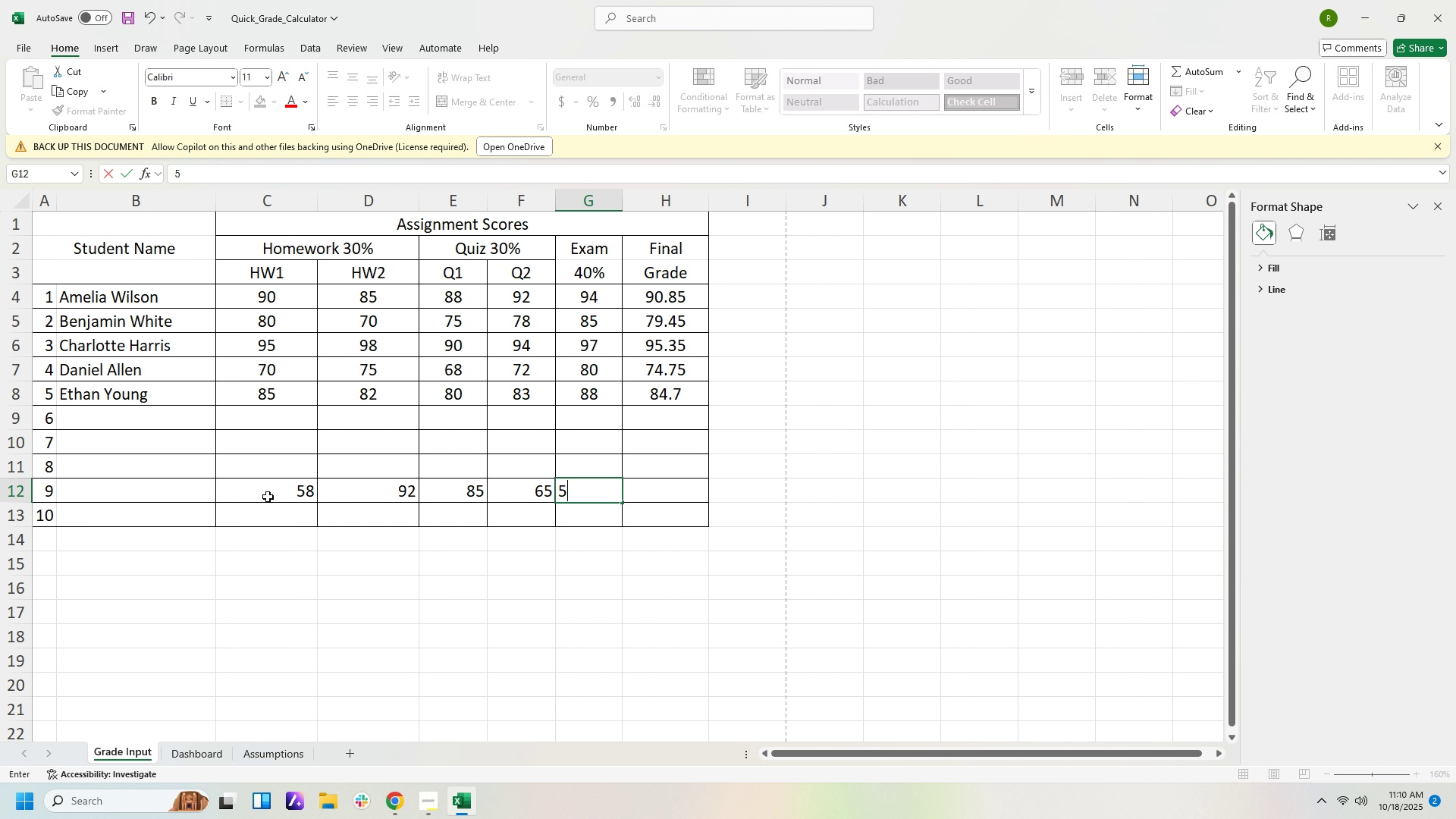 
key(Numpad8)
 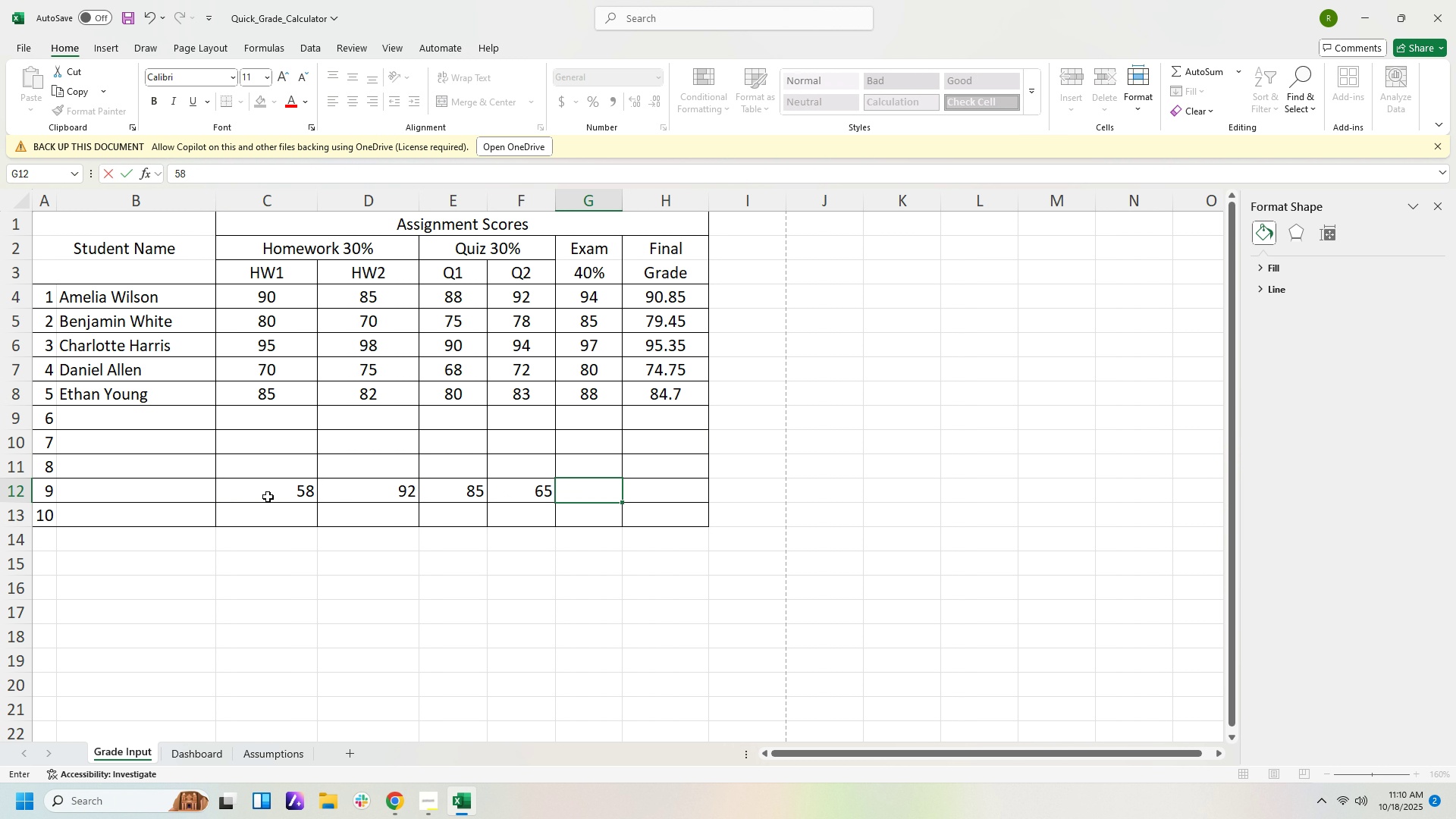 
key(ArrowRight)
 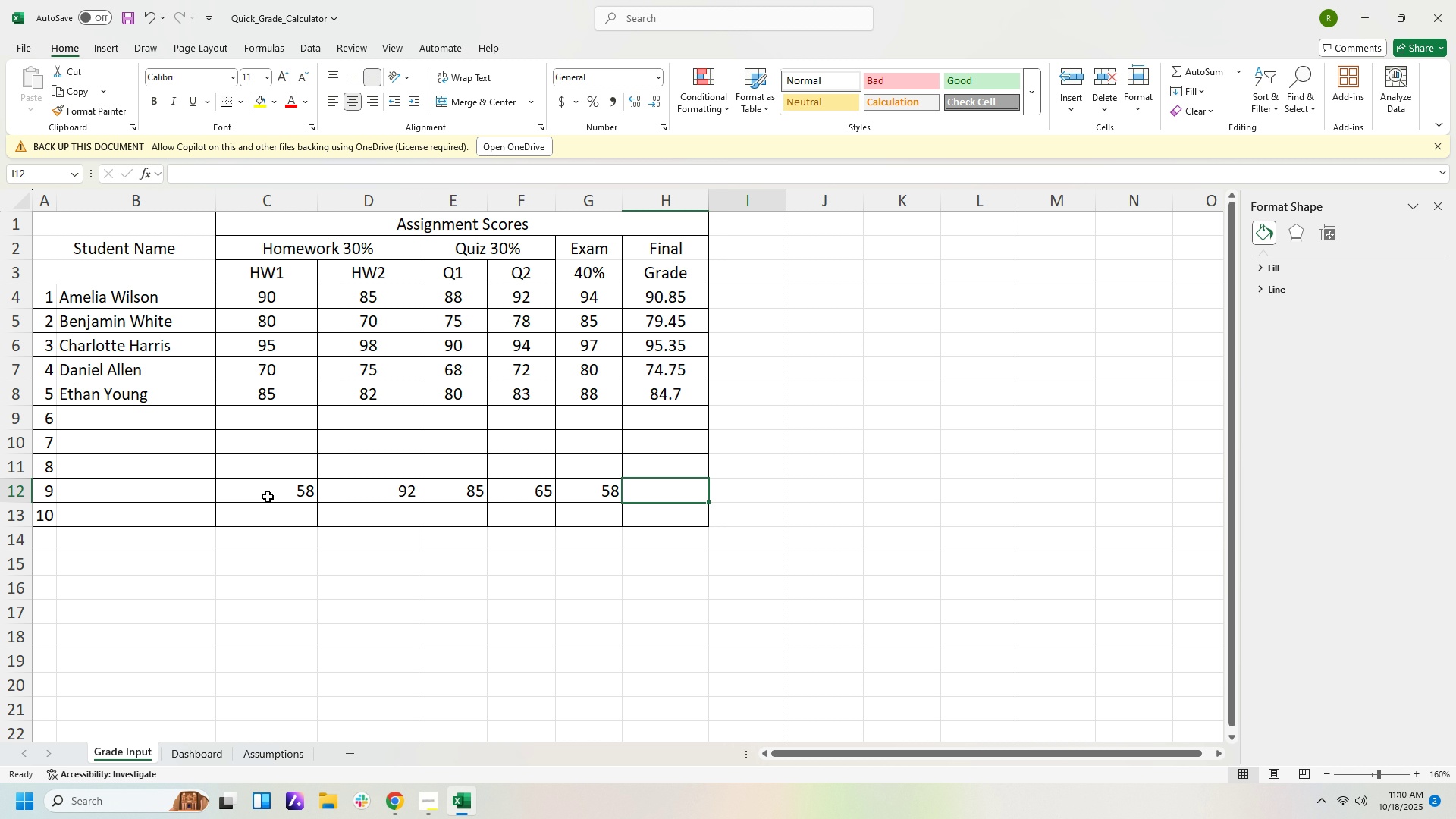 
key(ArrowRight)
 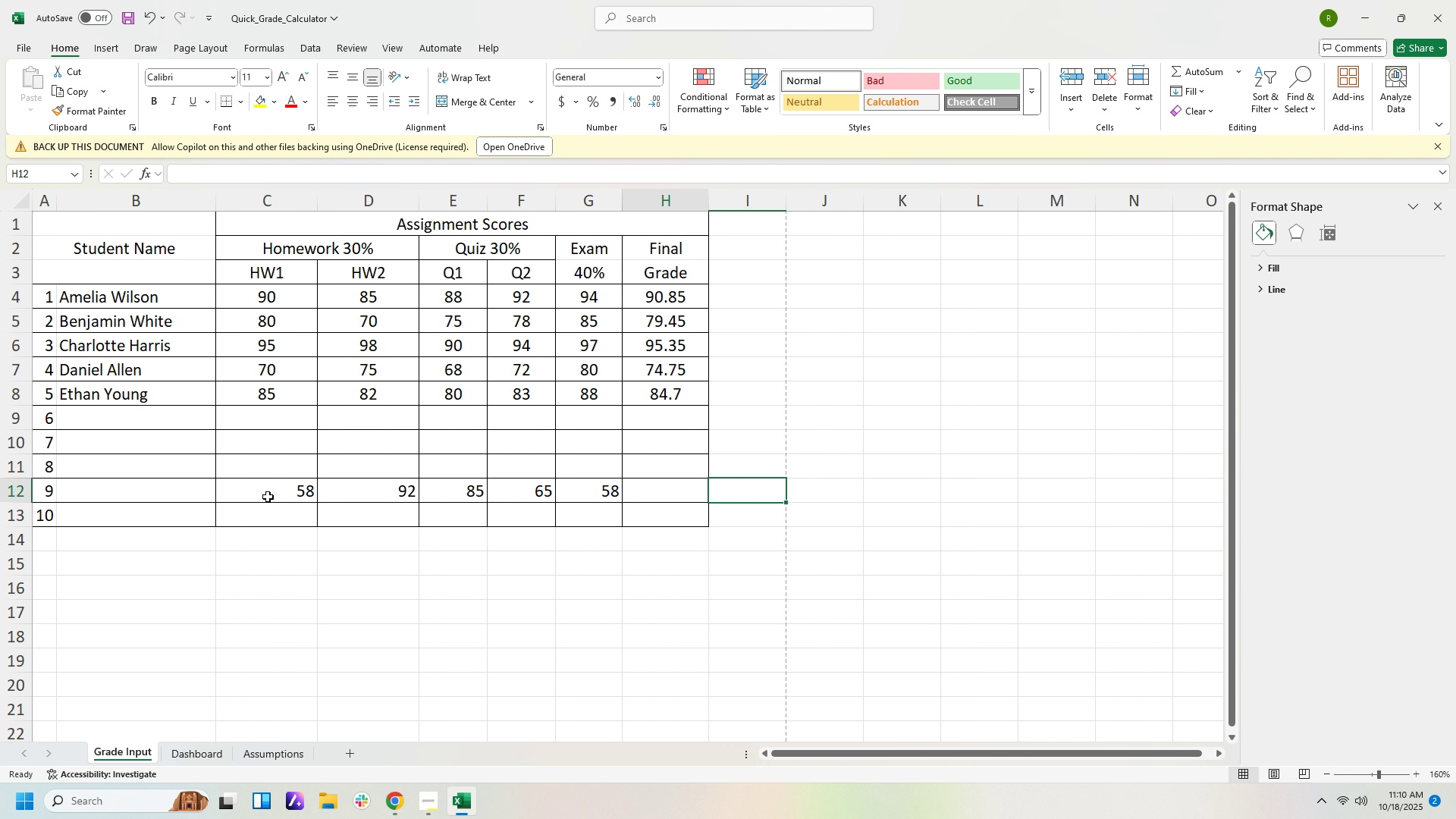 
key(ArrowLeft)
 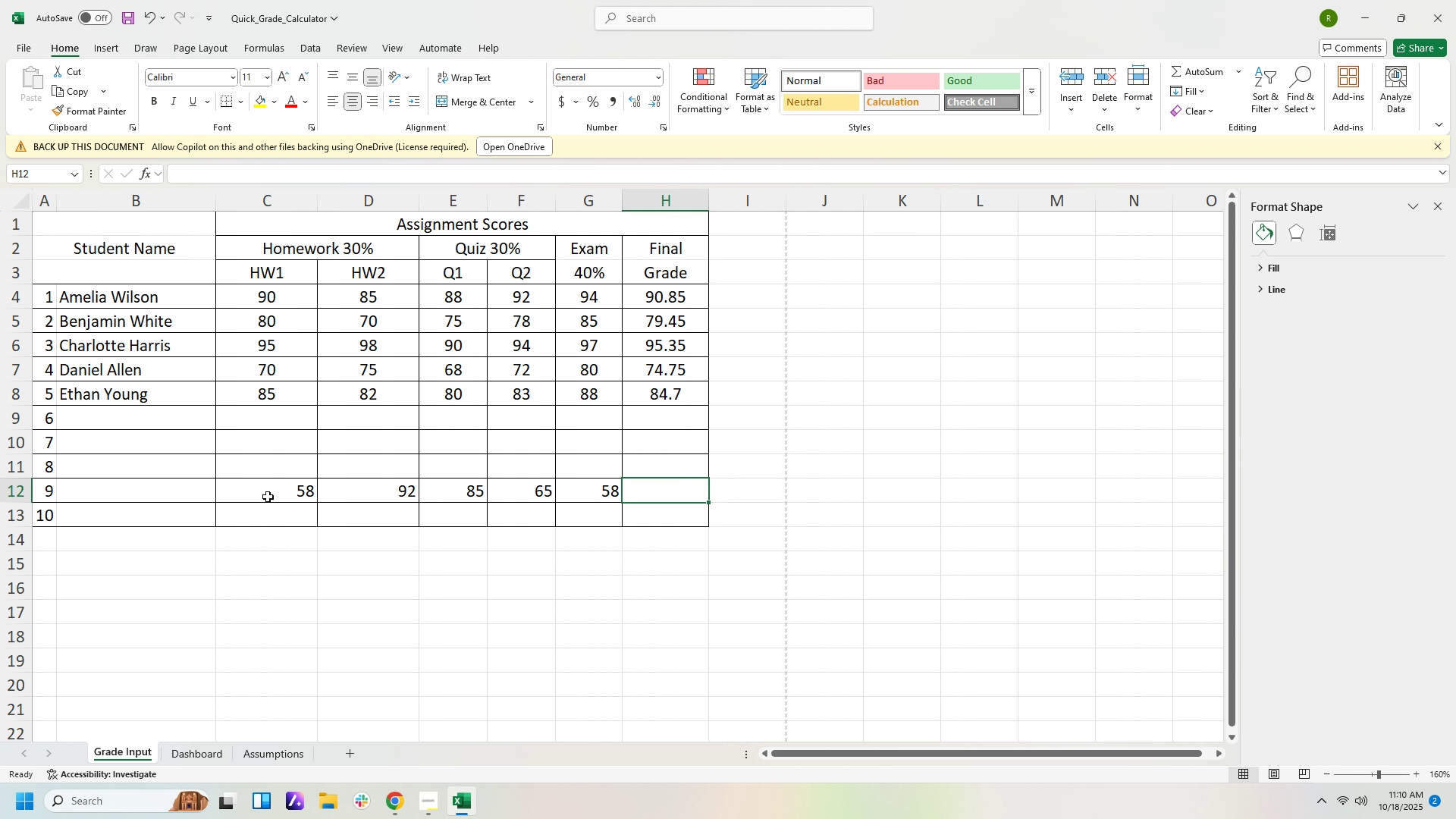 
key(ArrowLeft)
 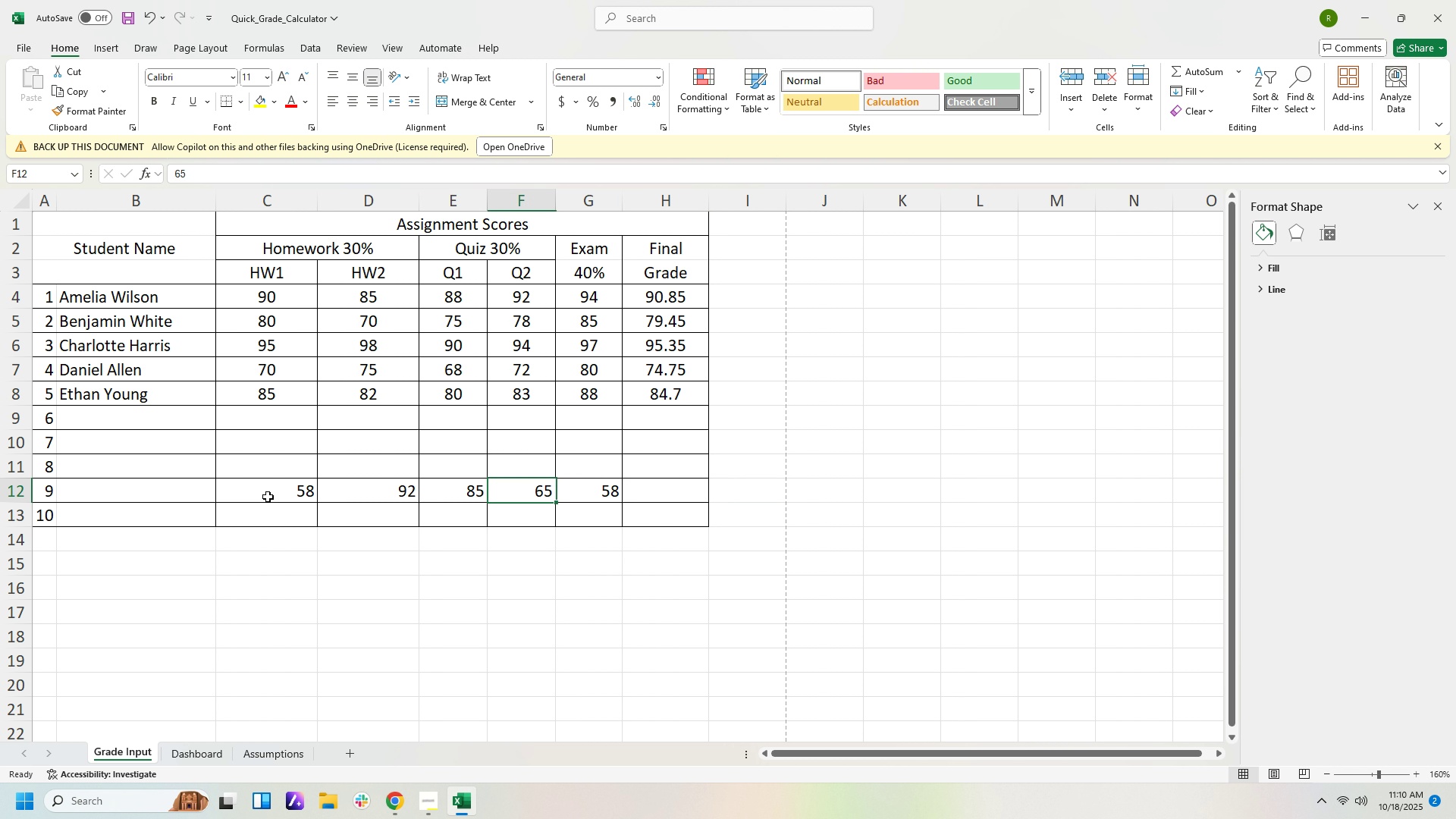 
key(ArrowLeft)
 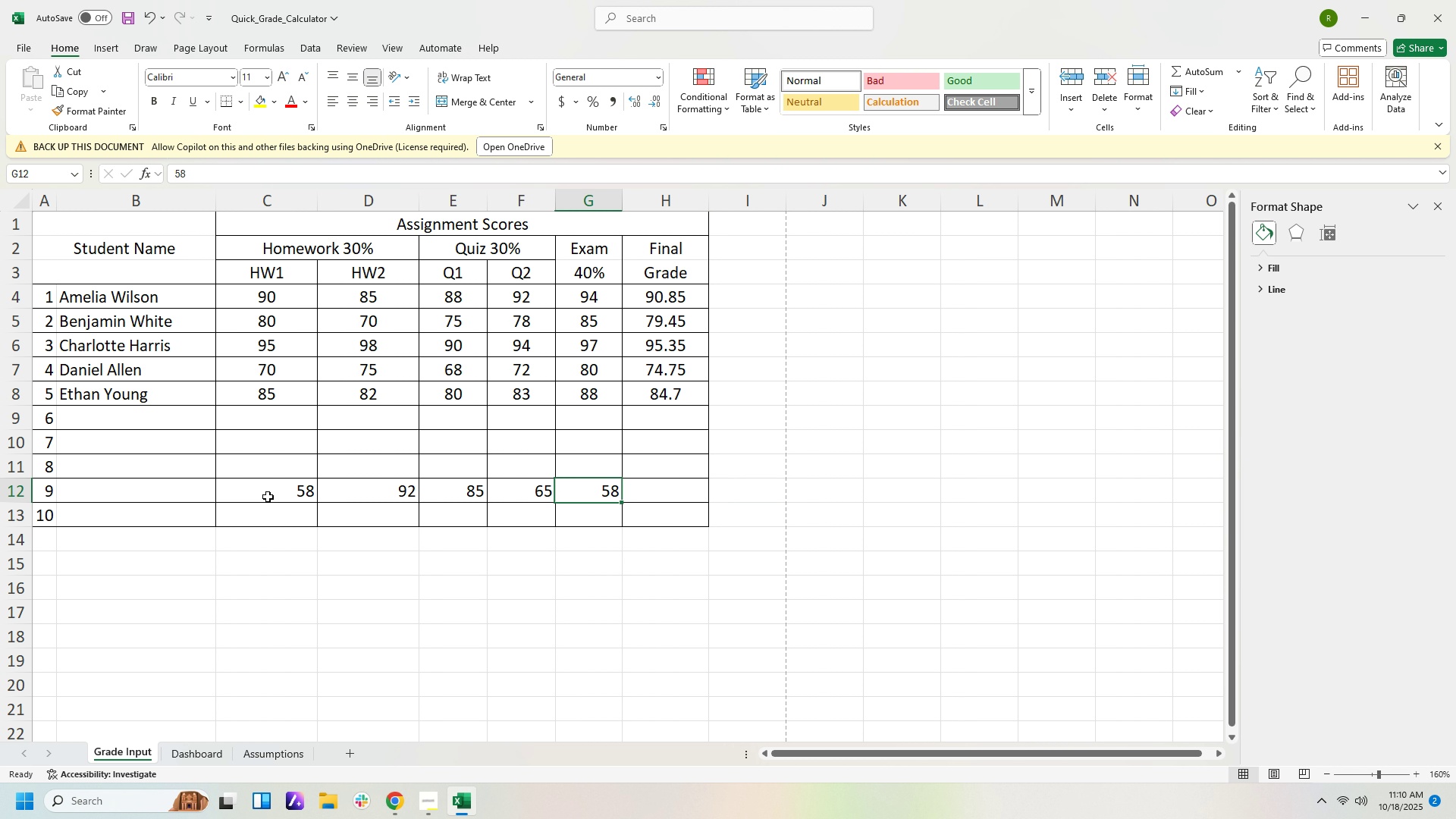 
key(ArrowRight)
 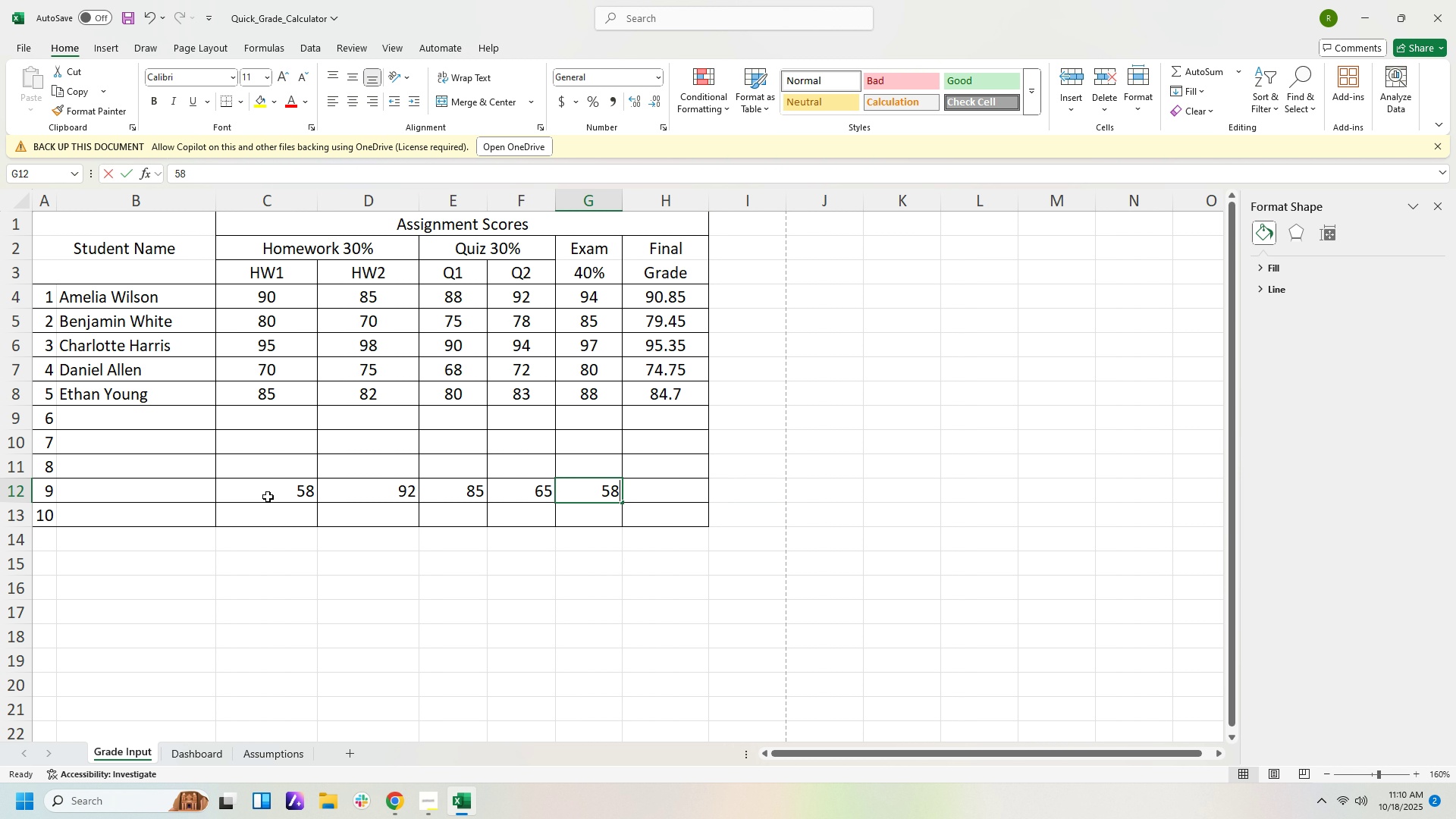 
key(Backspace)
 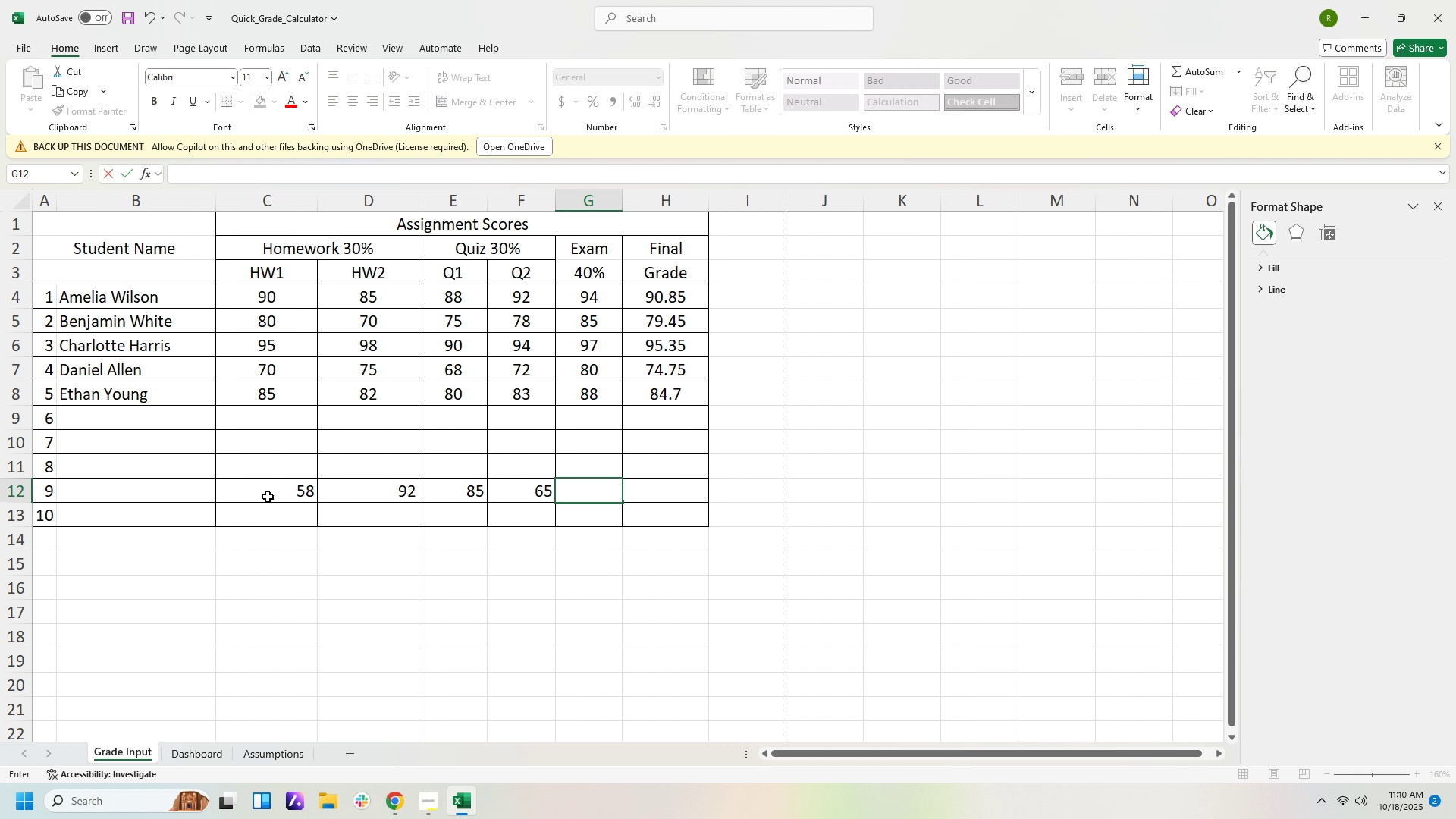 
key(Backspace)
 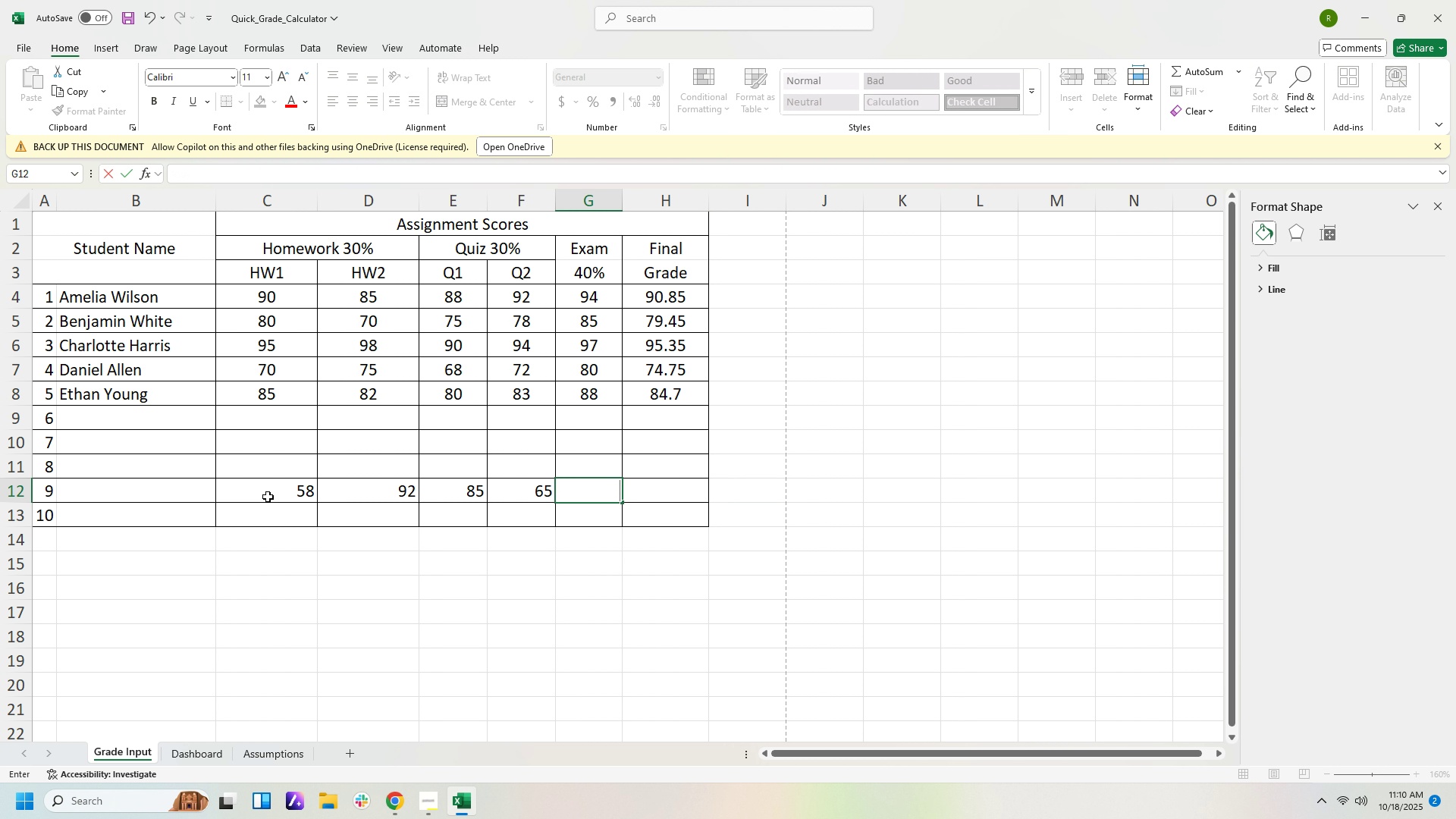 
key(Backspace)
 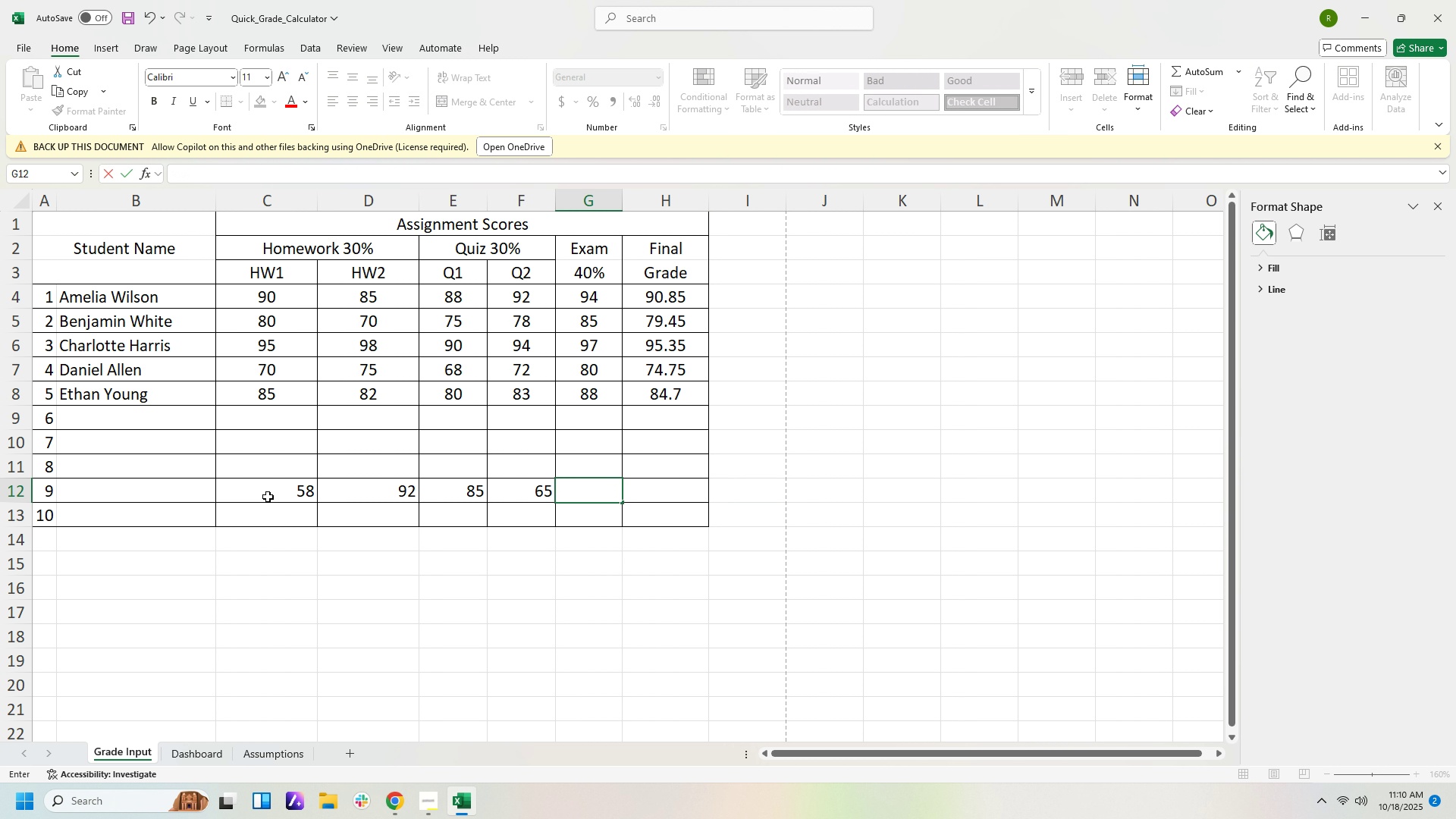 
key(Backspace)
 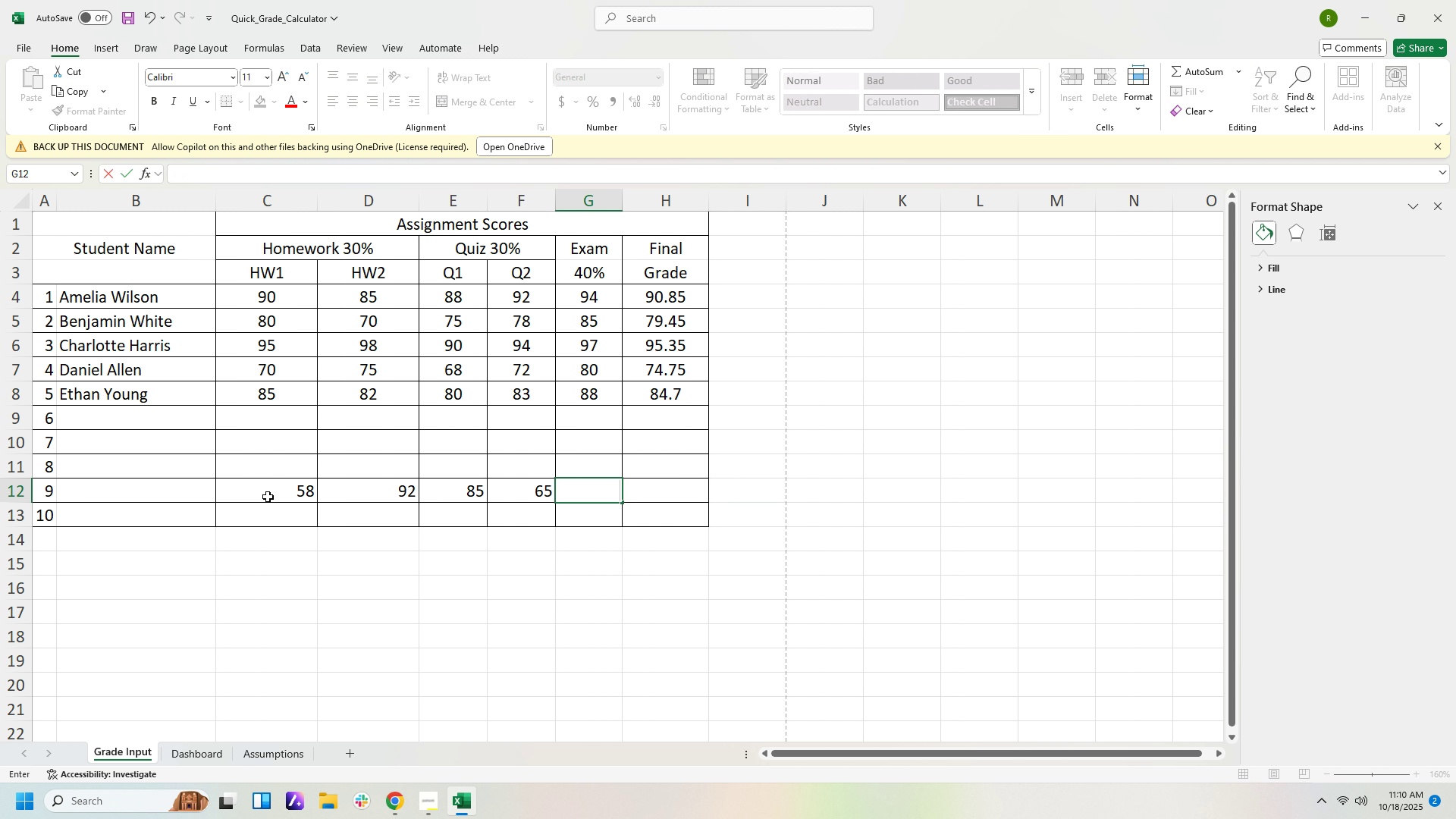 
key(Backspace)
 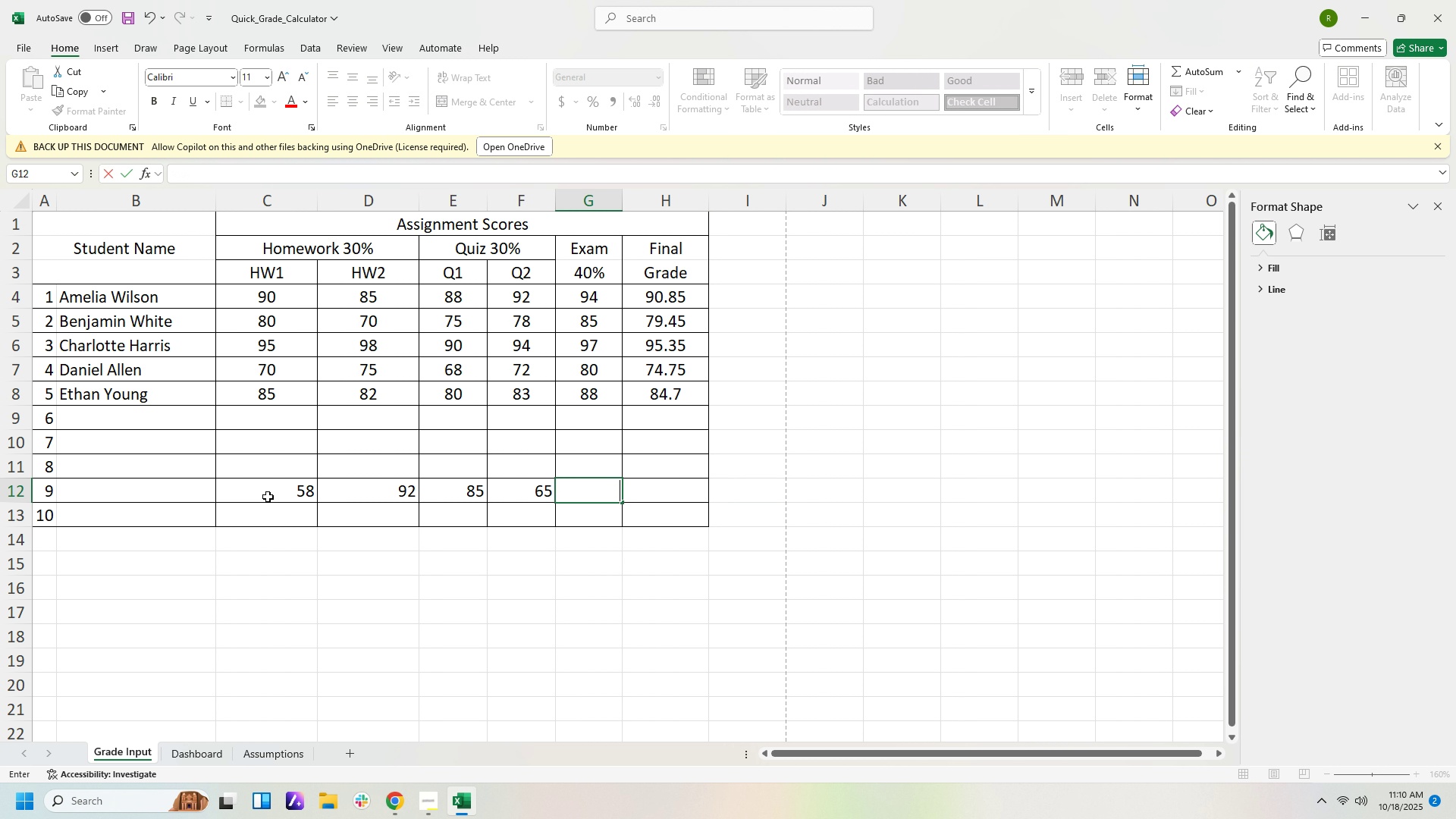 
key(Backspace)
 